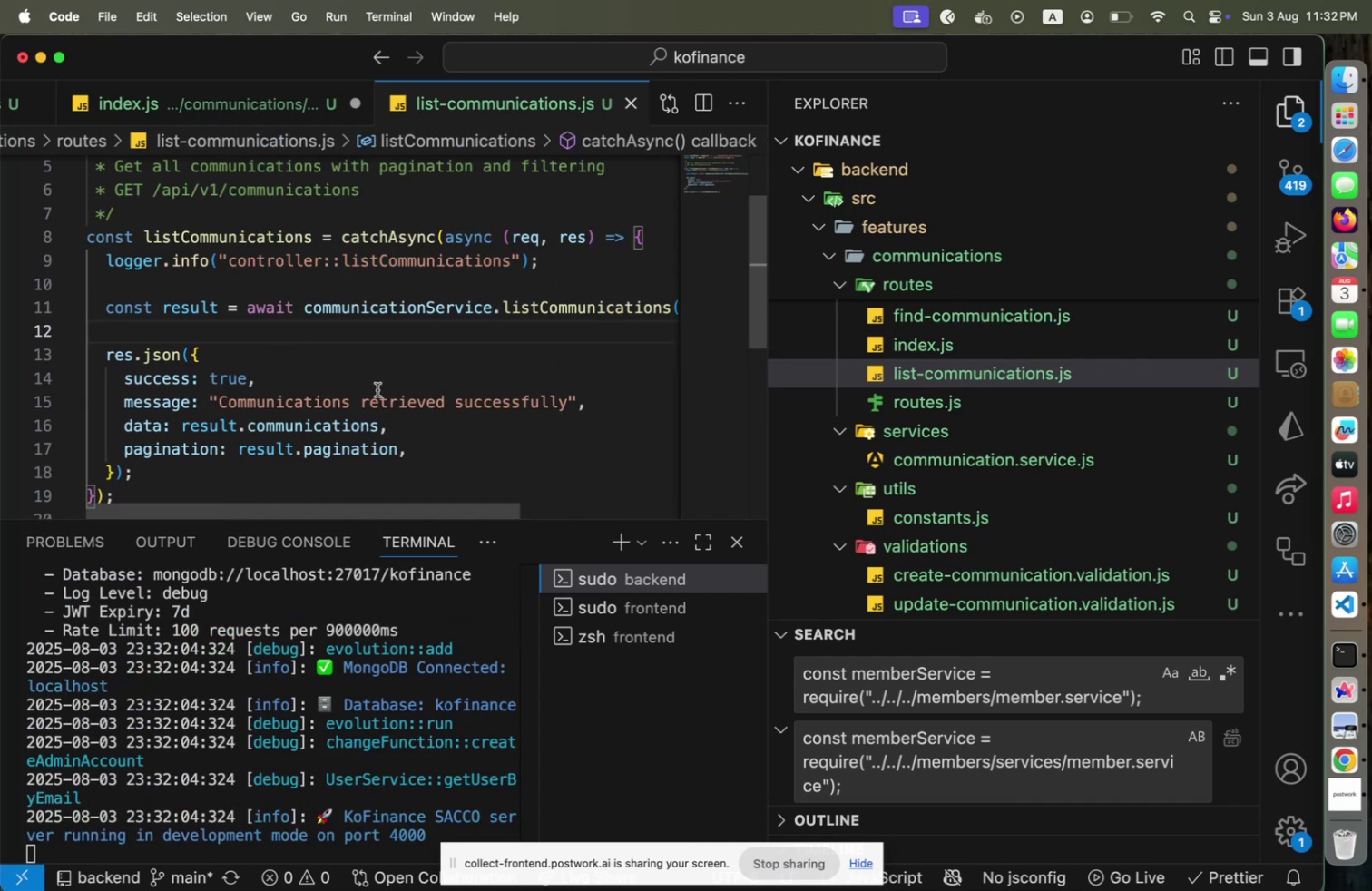 
left_click([338, 442])
 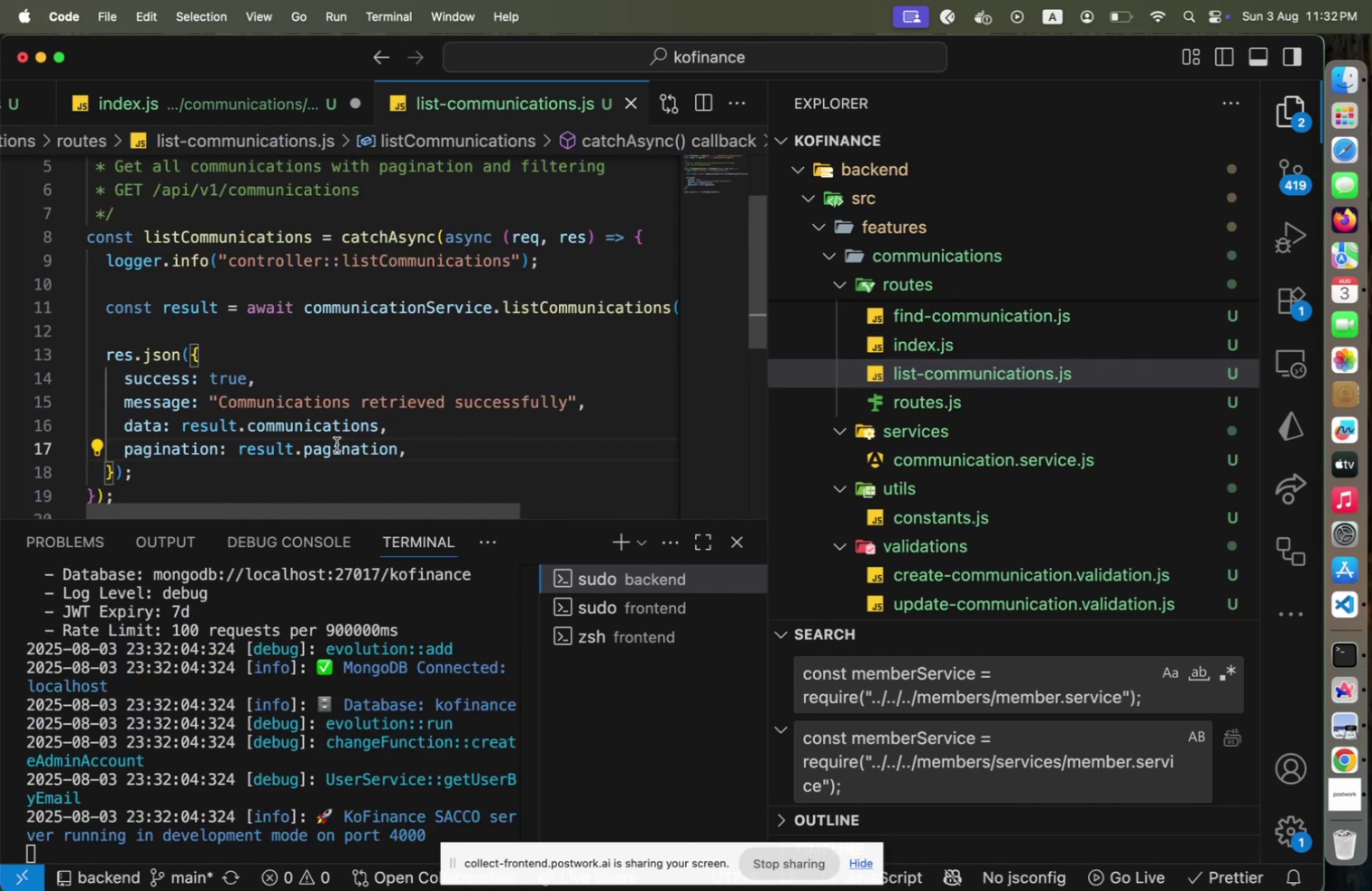 
double_click([337, 443])
 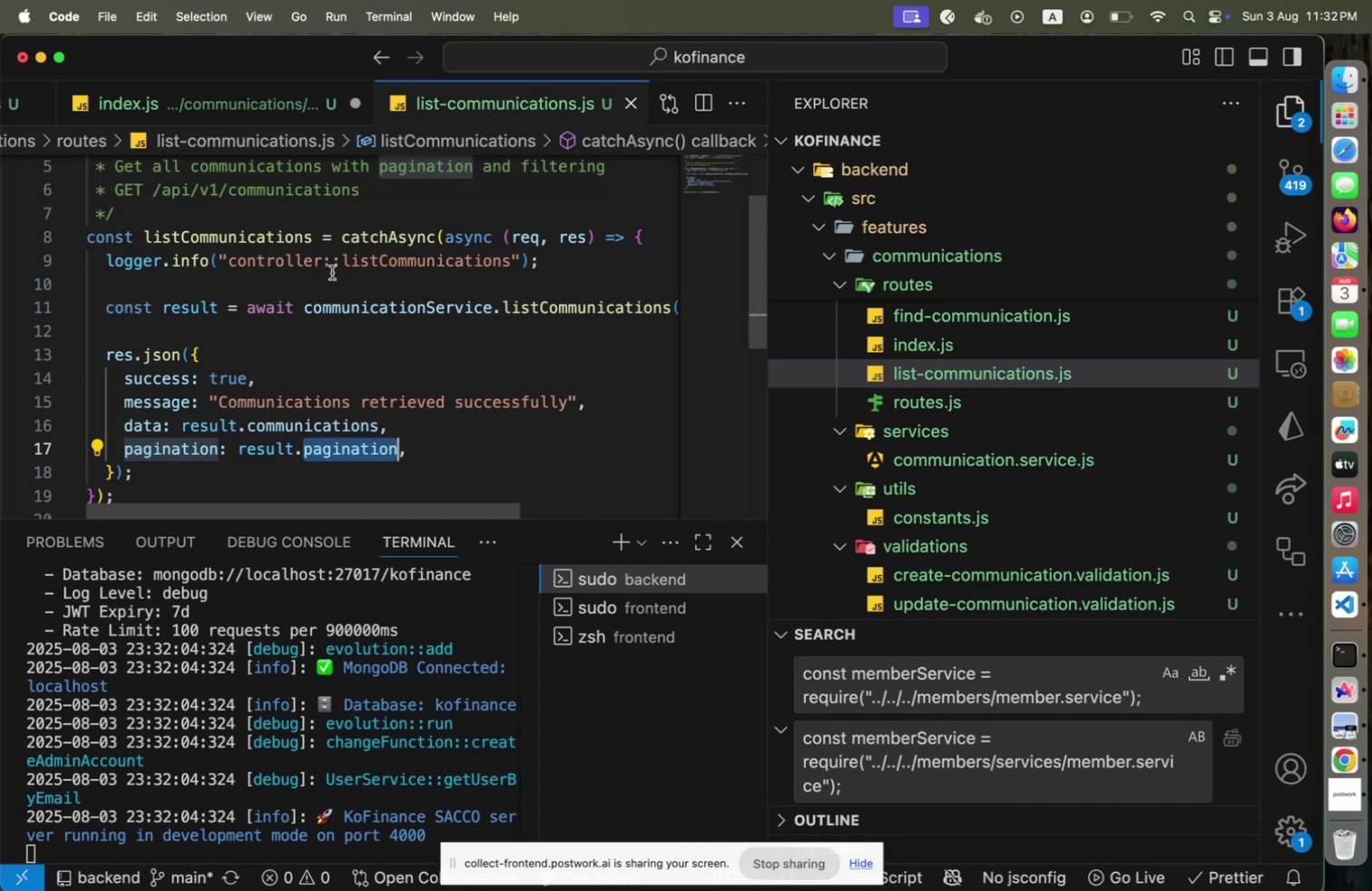 
scroll: coordinate [302, 344], scroll_direction: down, amount: 2.0
 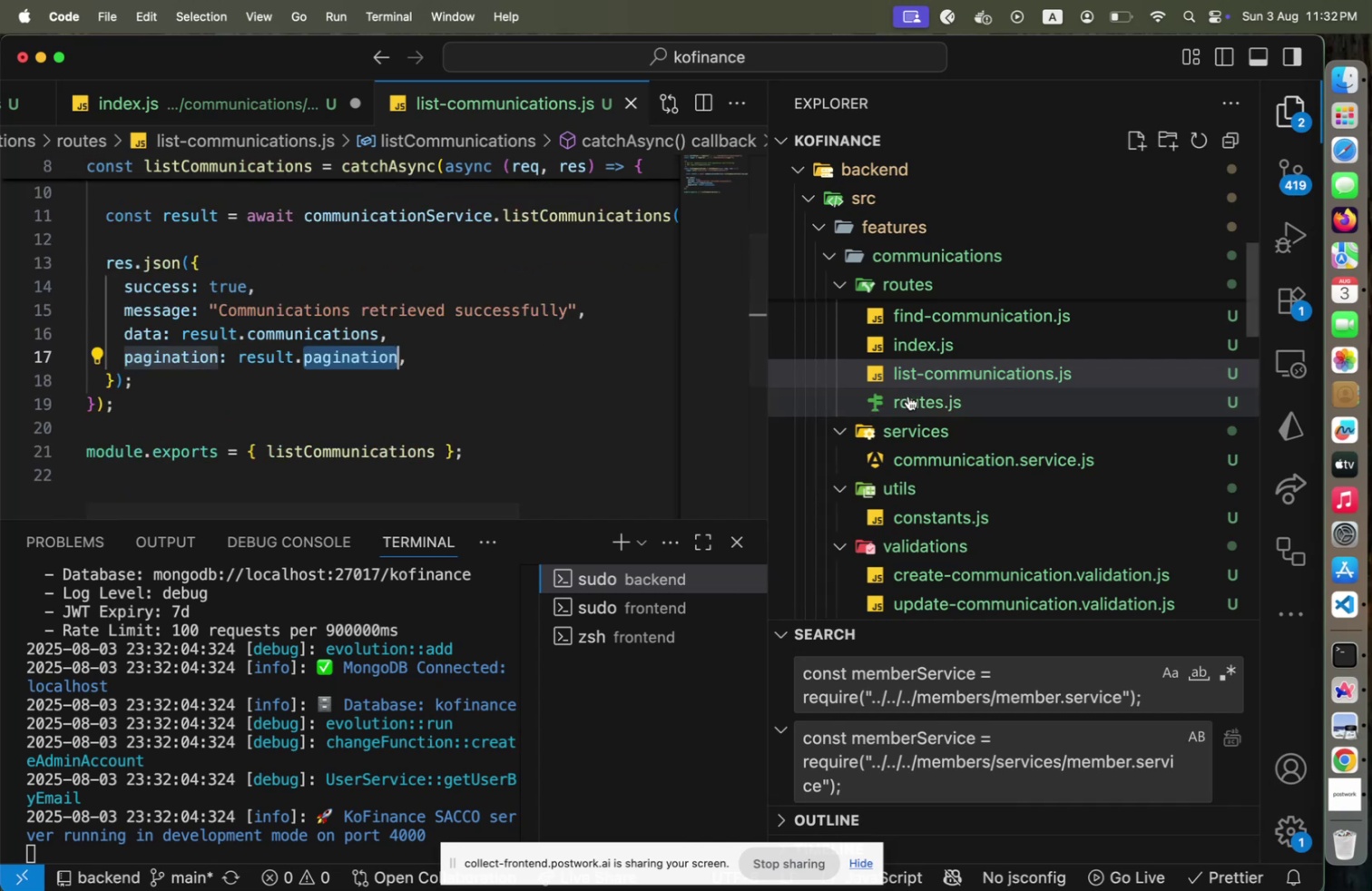 
left_click([918, 346])
 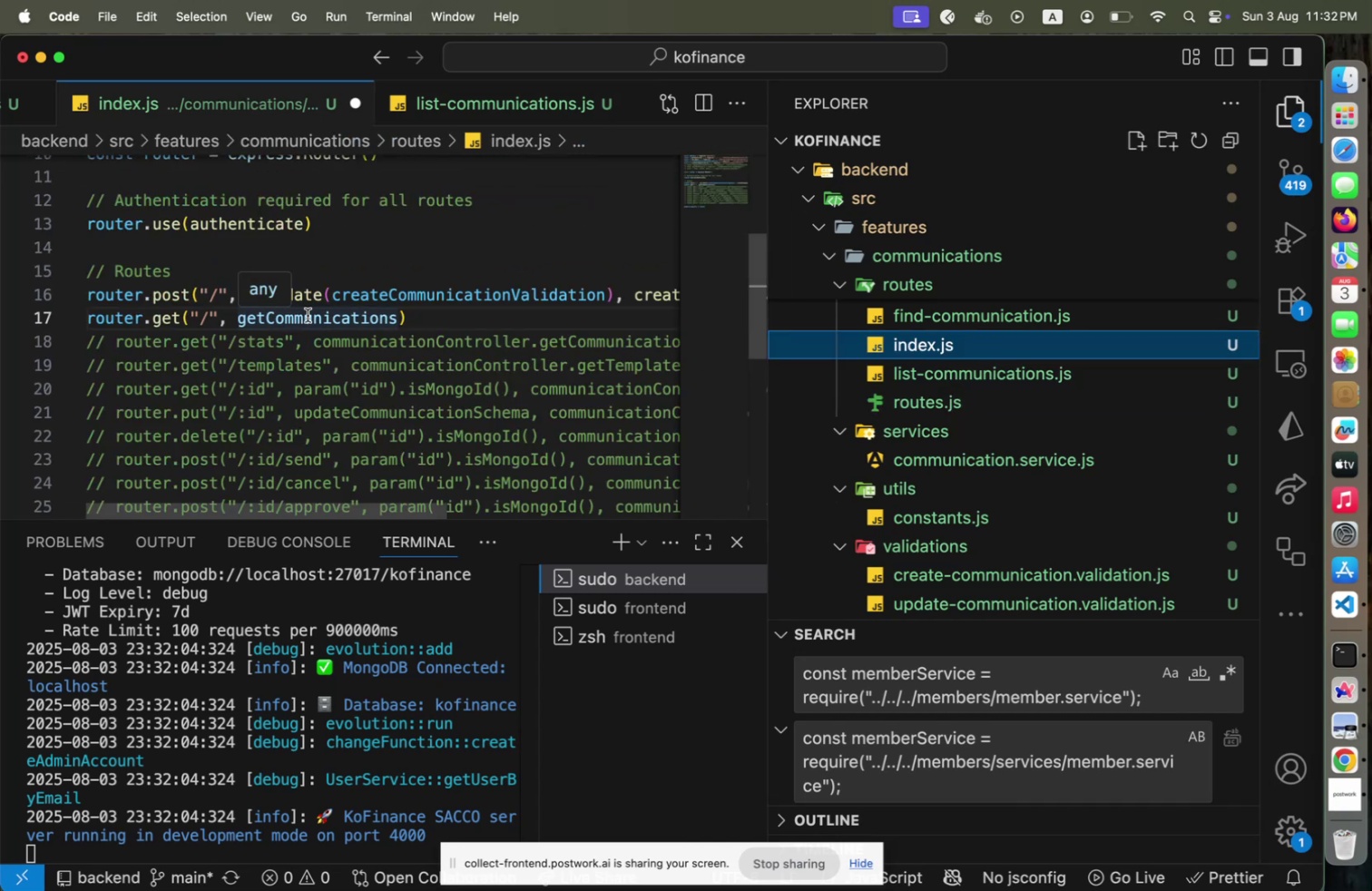 
left_click([243, 315])
 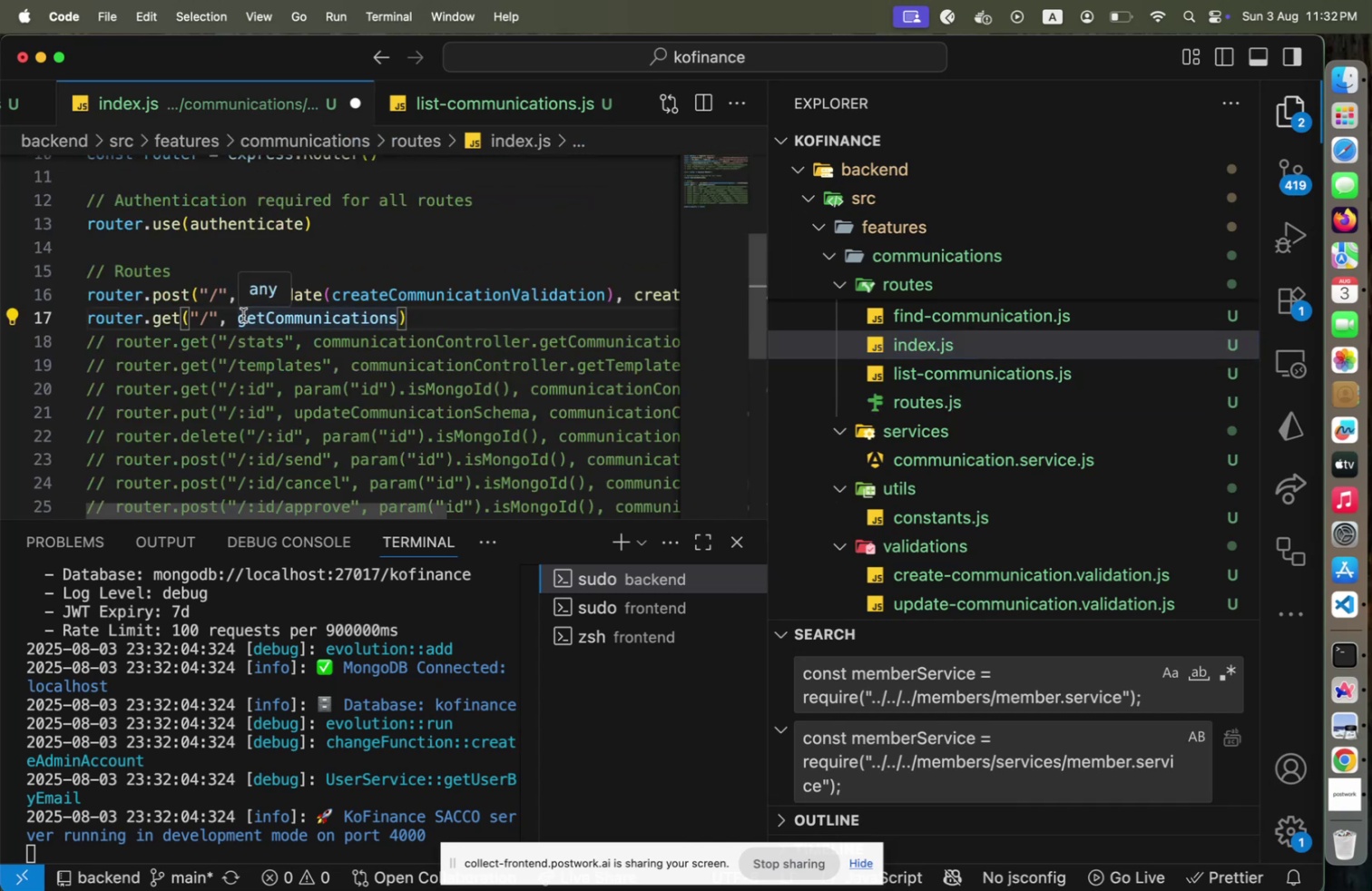 
key(ArrowLeft)
 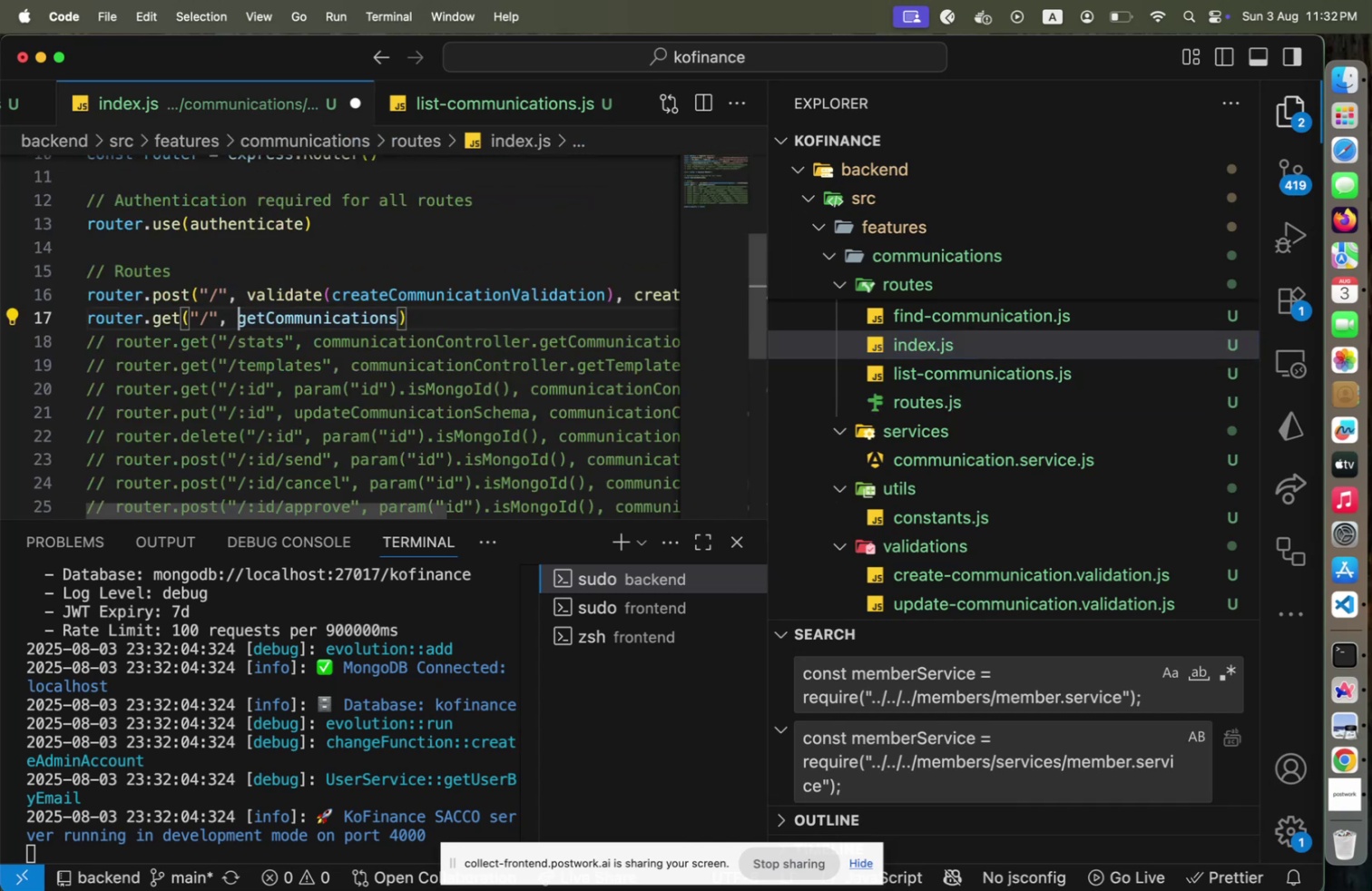 
key(Shift+End)
 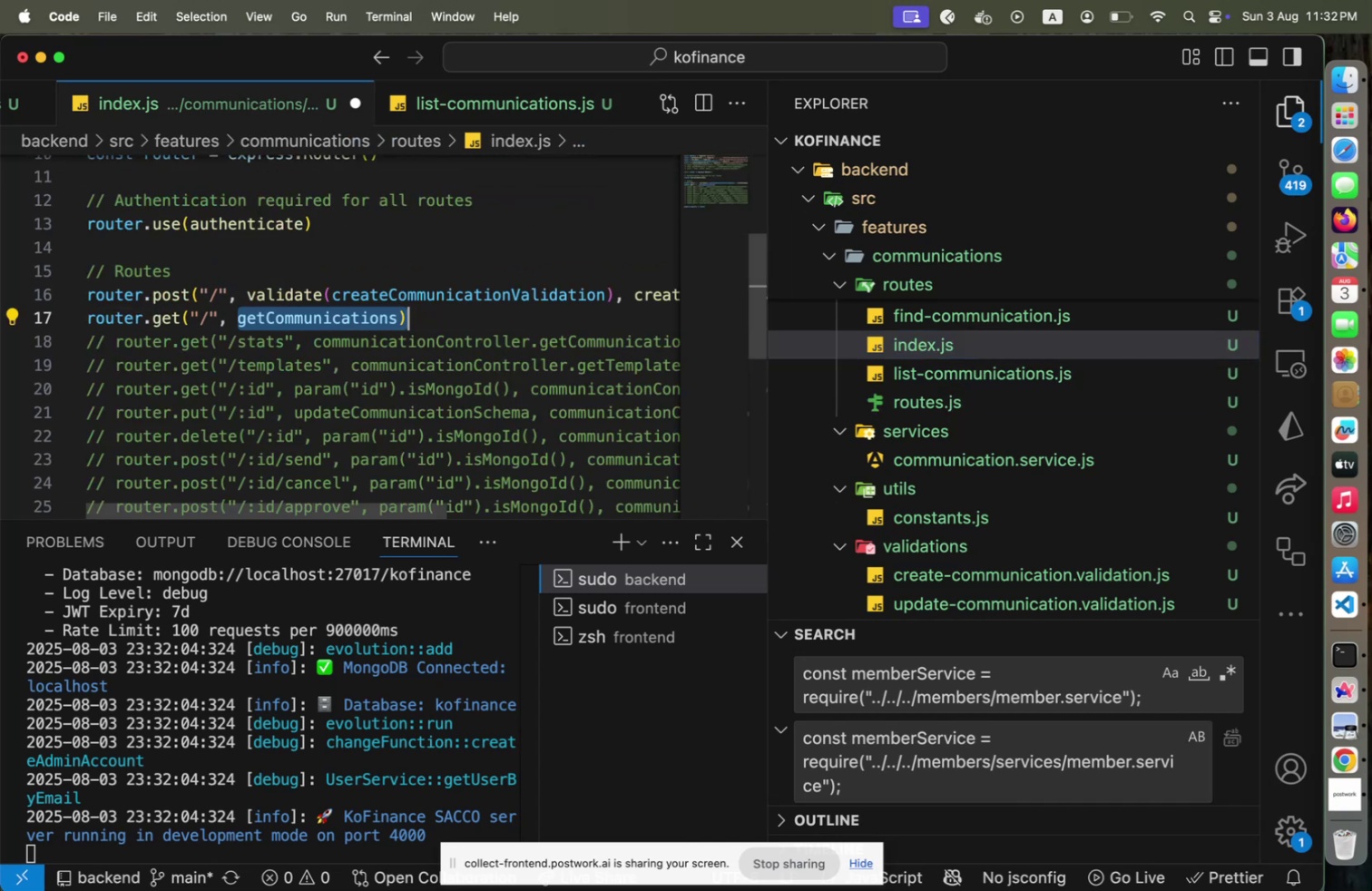 
hold_key(key=ArrowLeft, duration=1.5)
 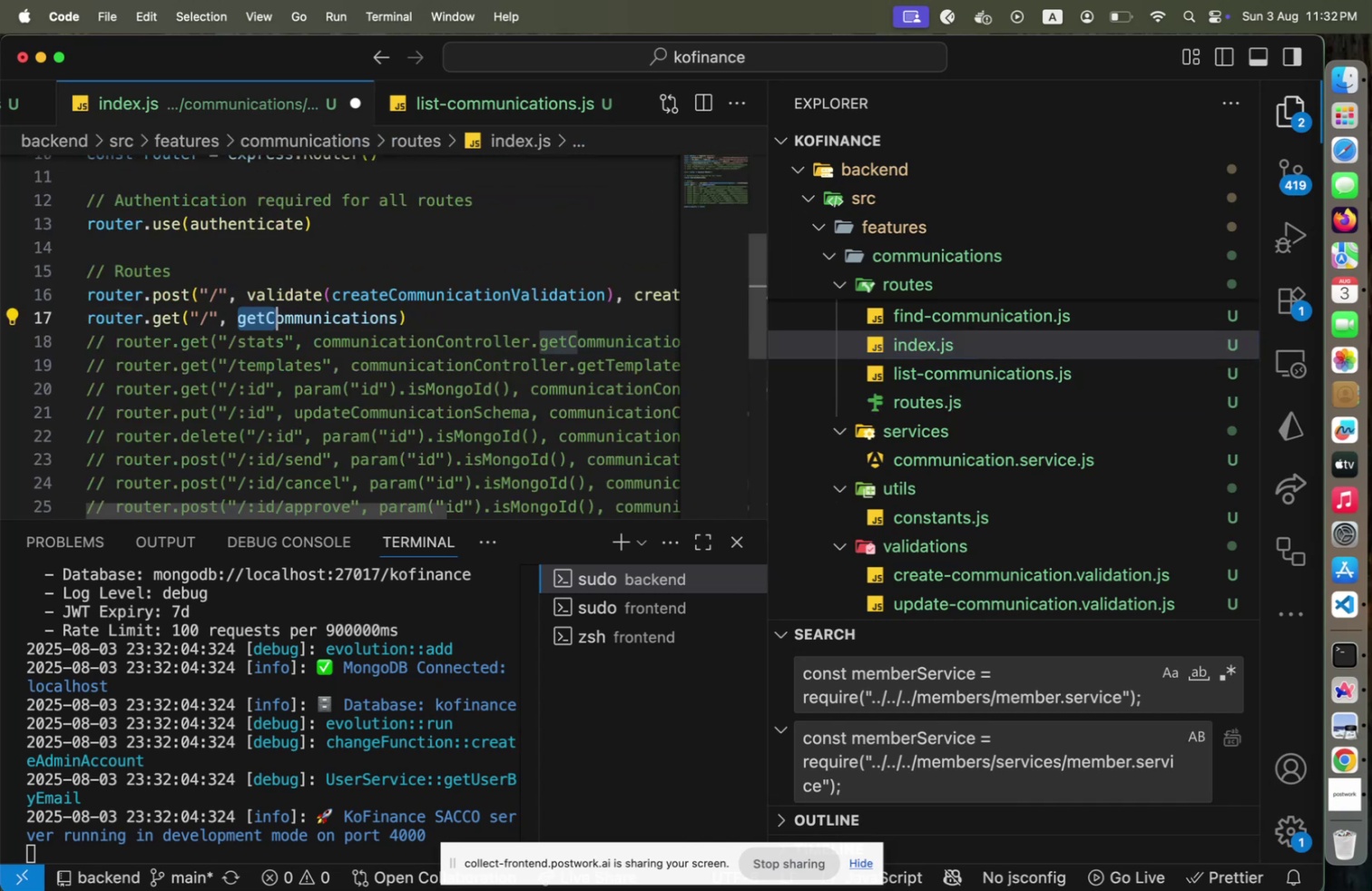 
key(Shift+ArrowLeft)
 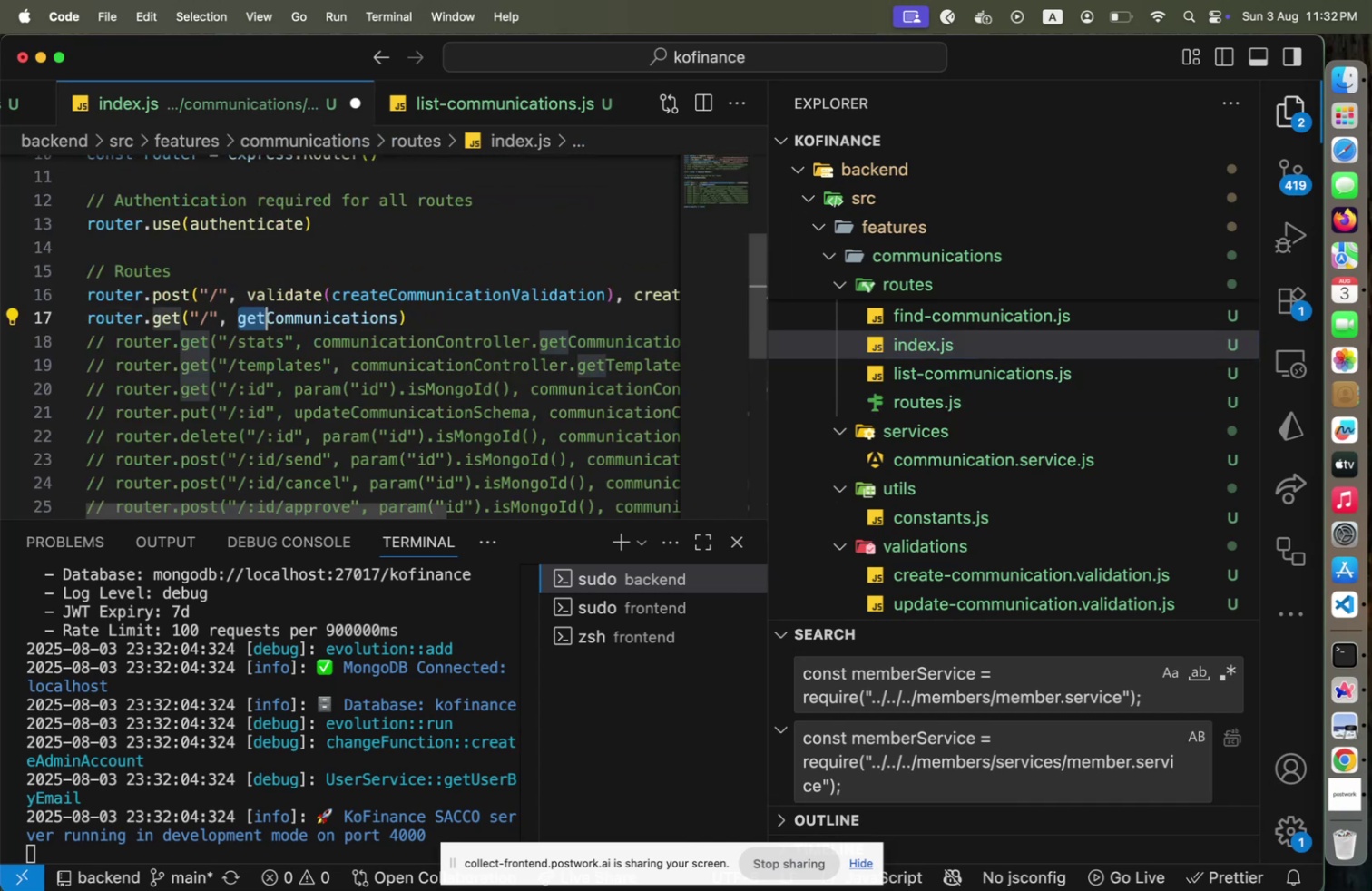 
type(list[End])
 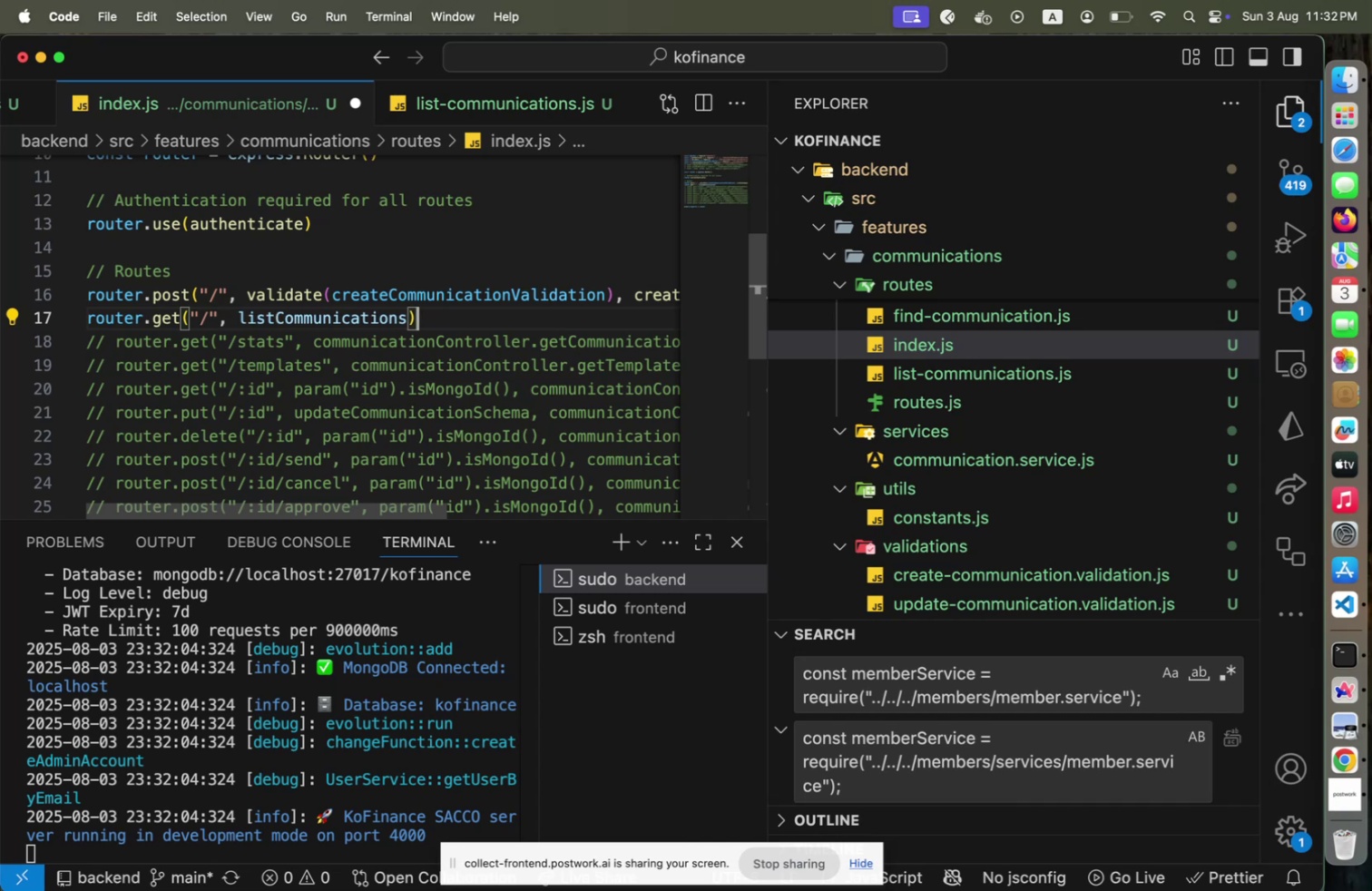 
key(ArrowLeft)
 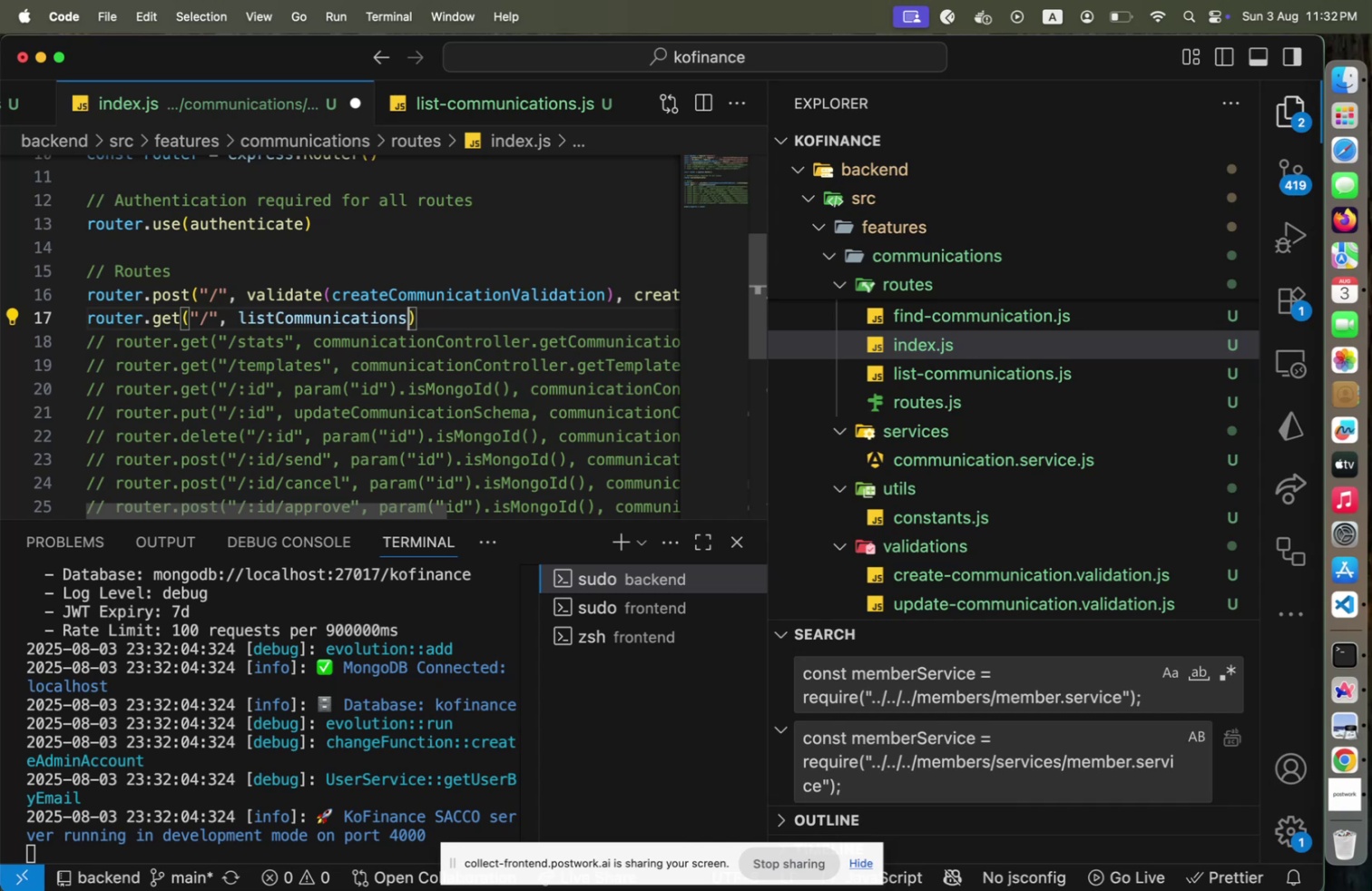 
key(Backspace)
 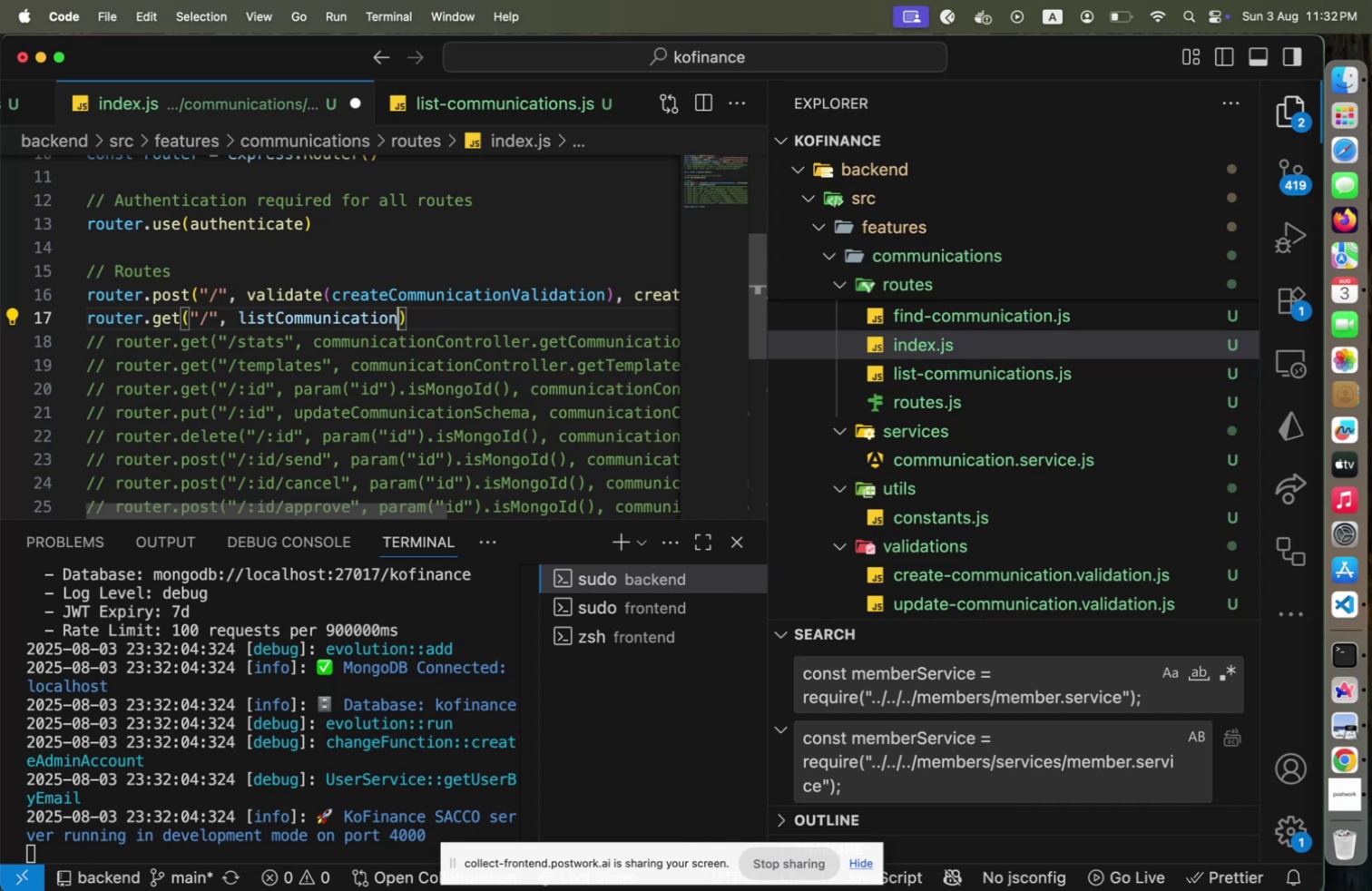 
key(S)
 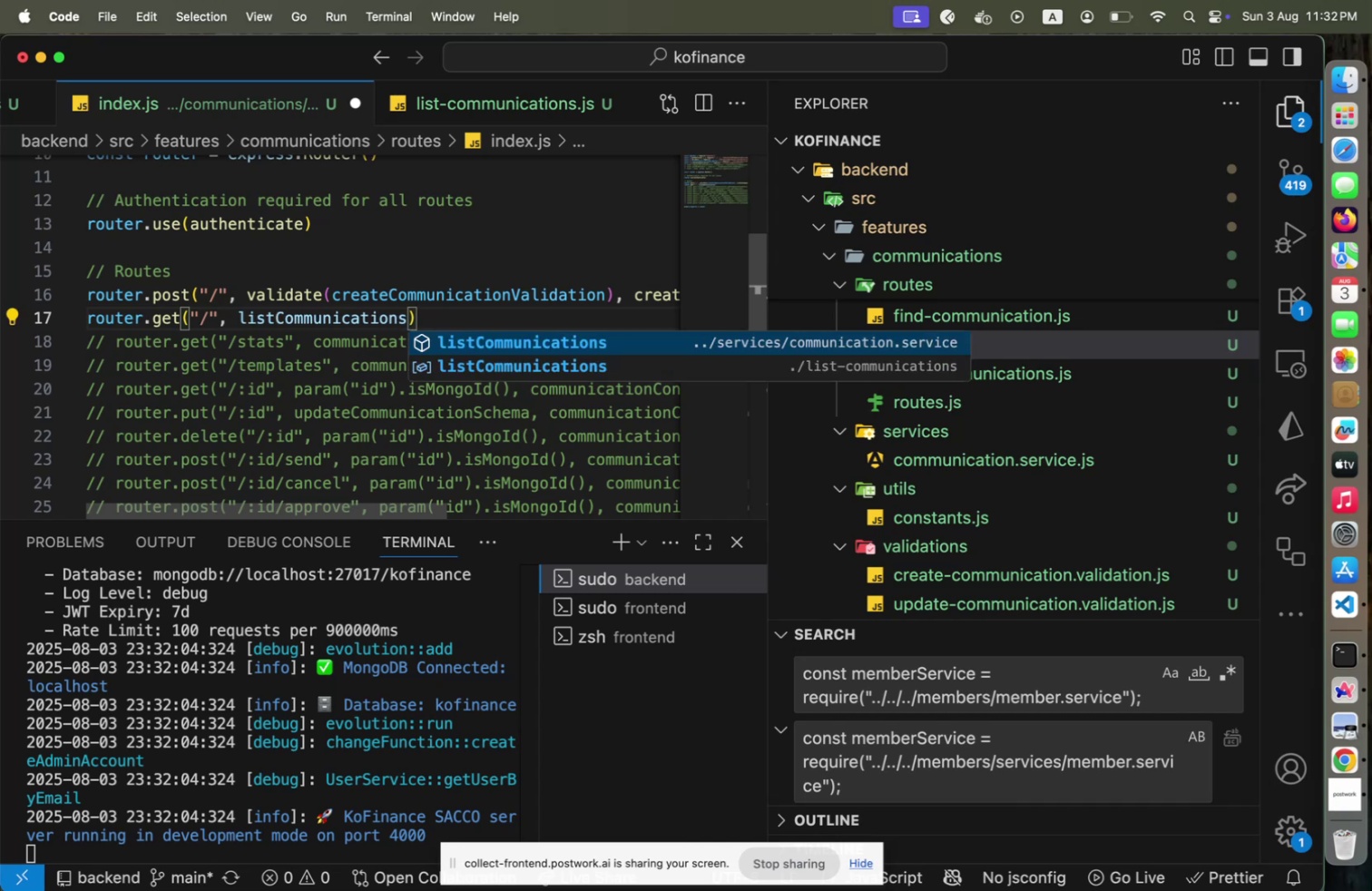 
key(ArrowDown)
 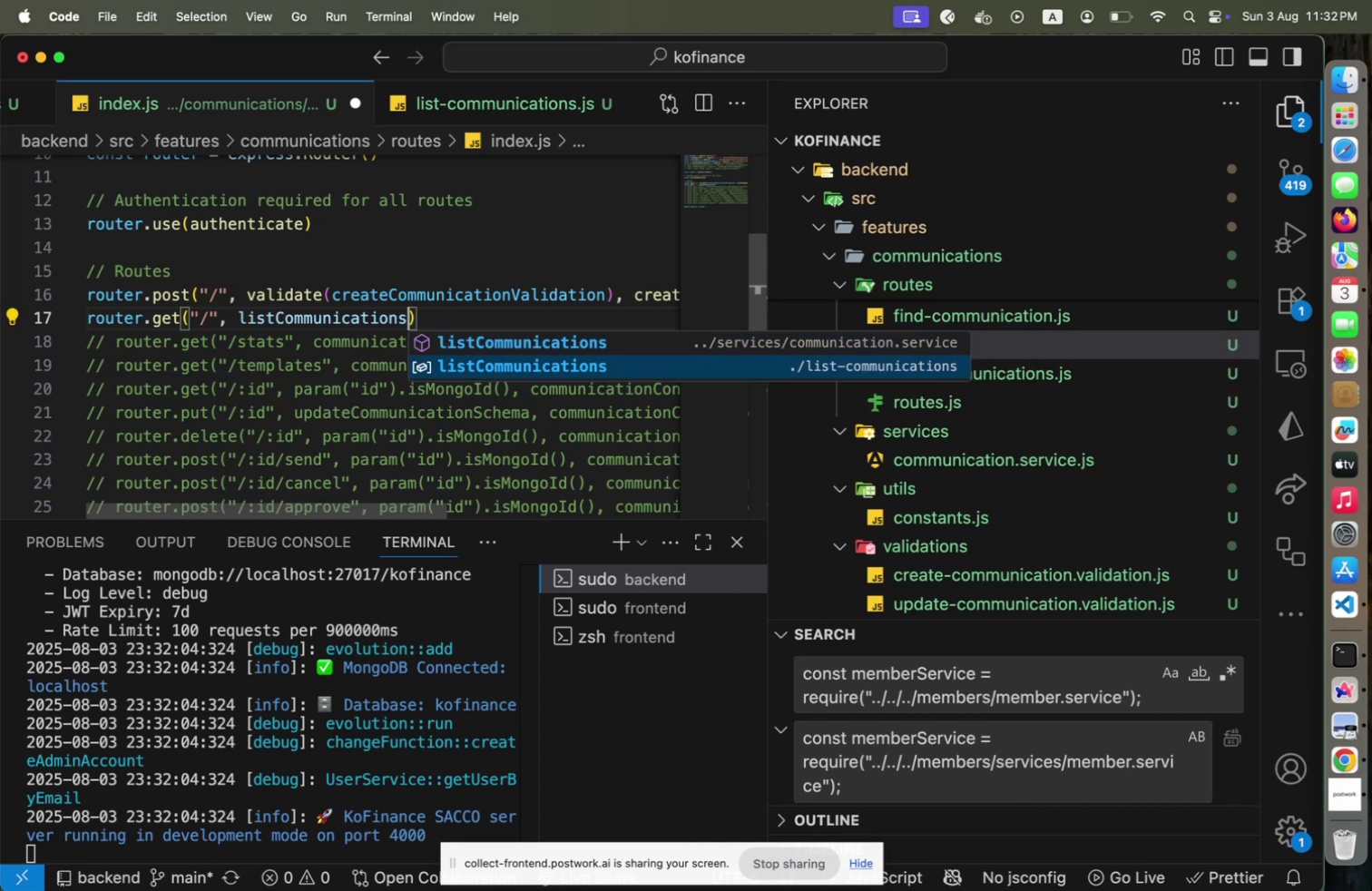 
key(Enter)
 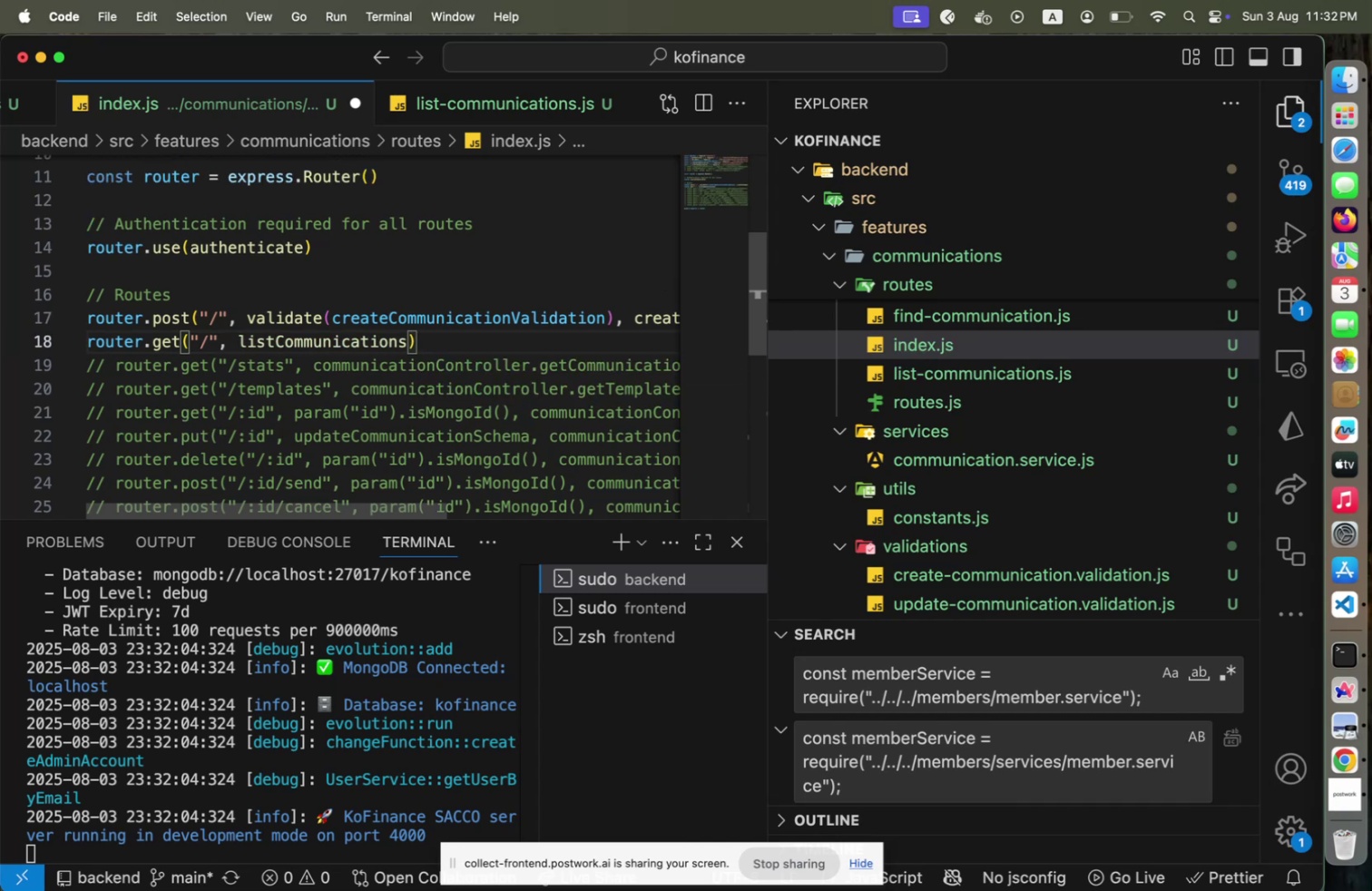 
key(ArrowUp)
 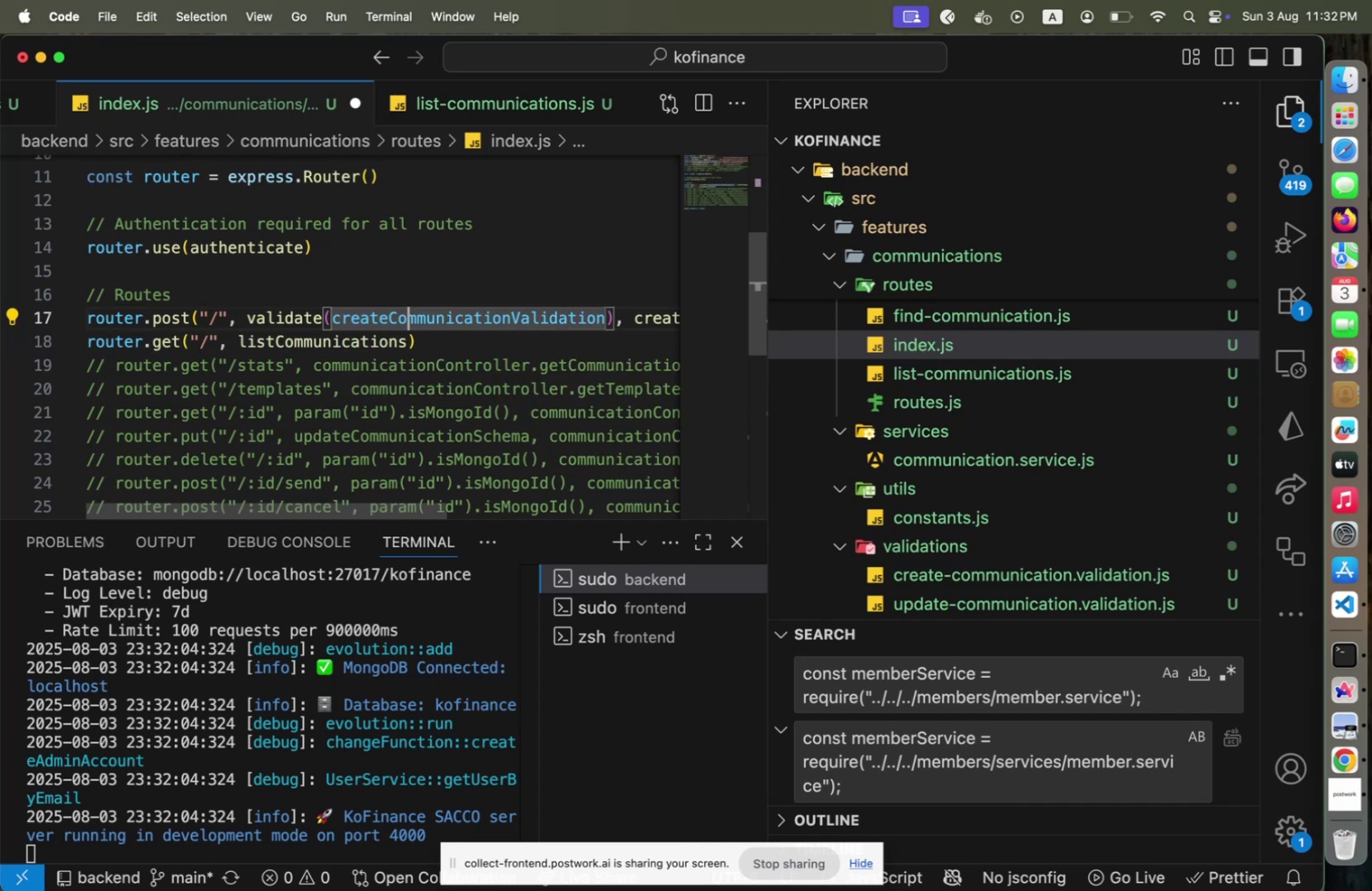 
key(End)
 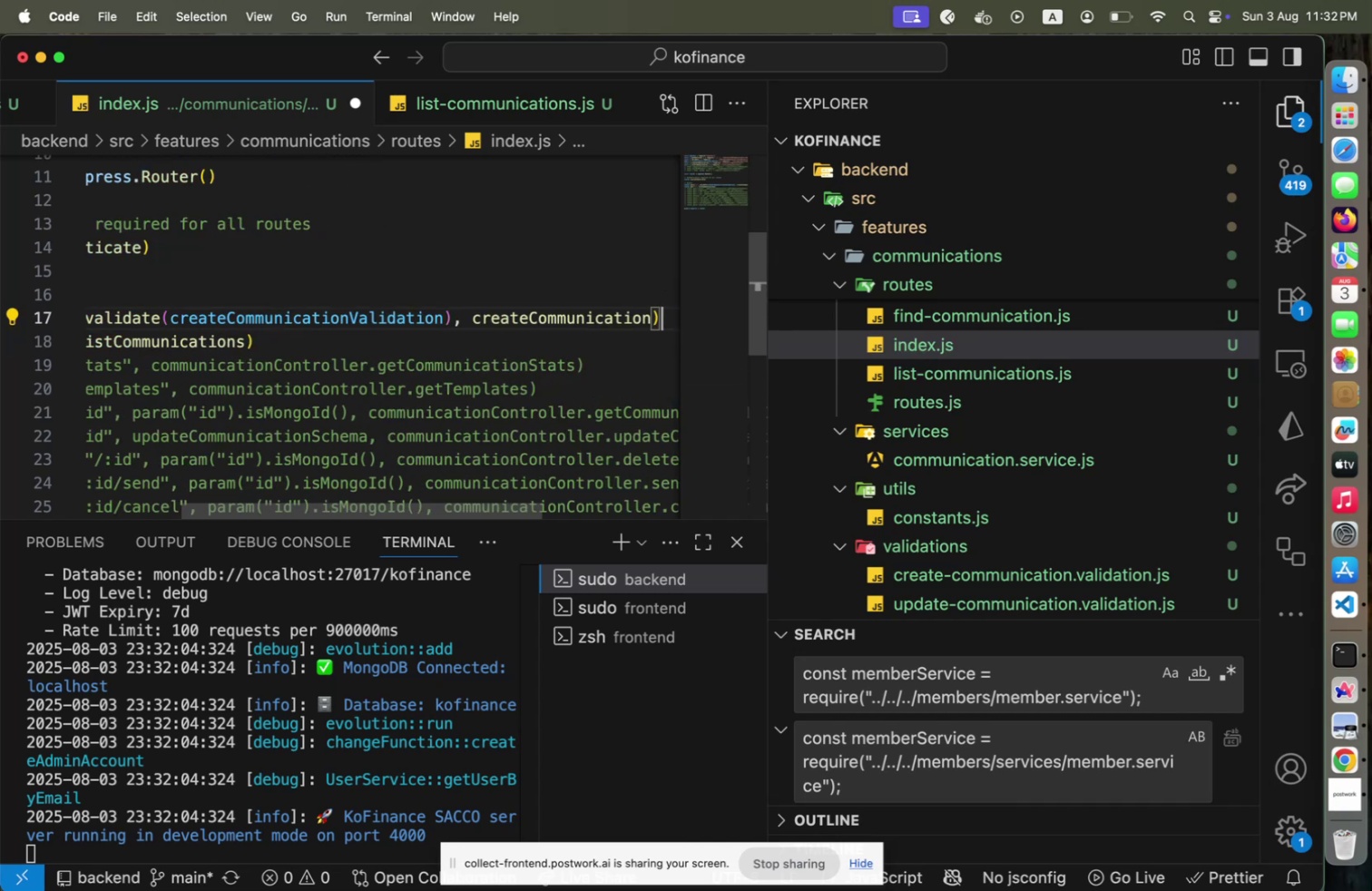 
key(ArrowLeft)
 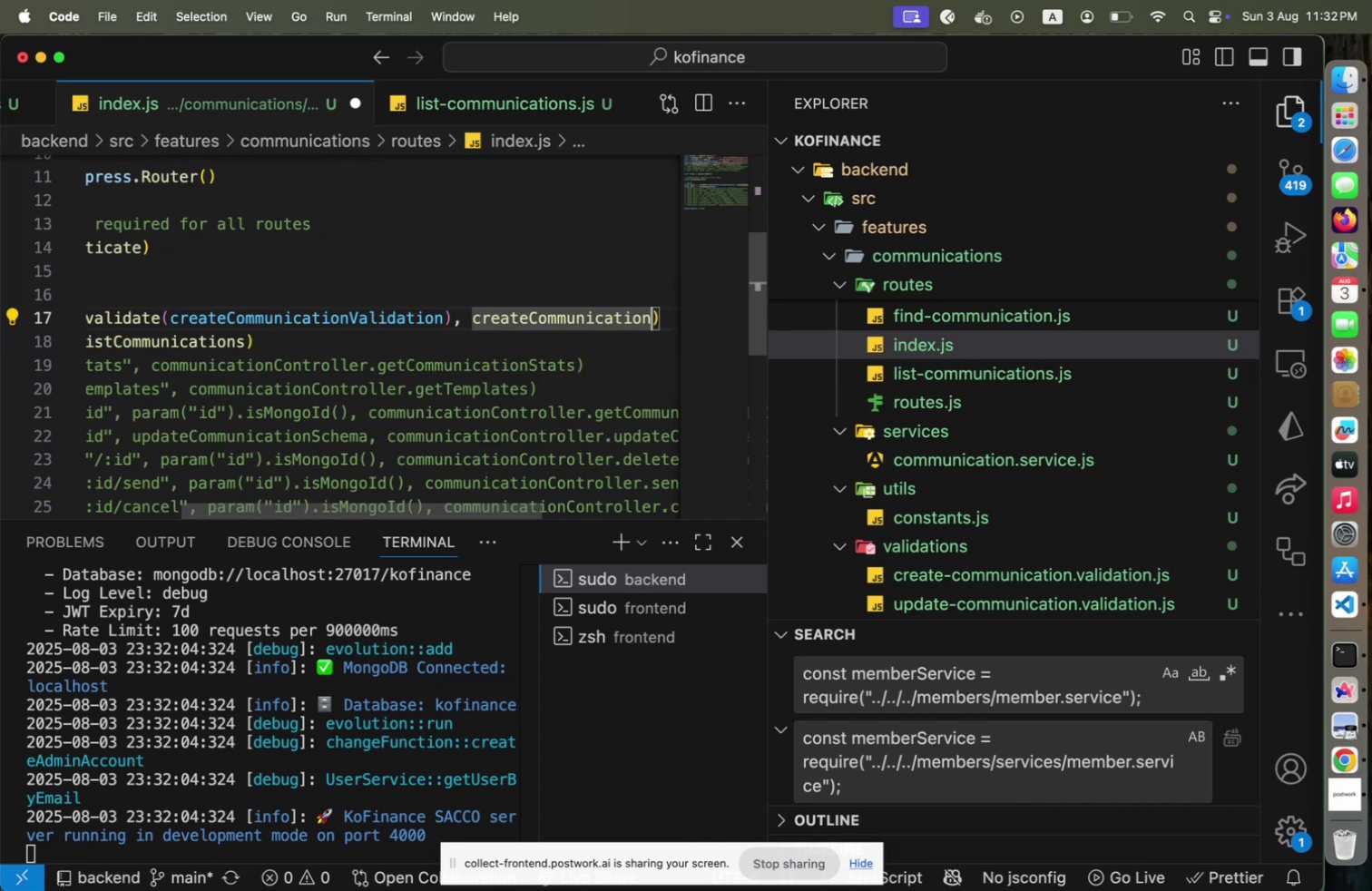 
key(Alt+Shift+F)
 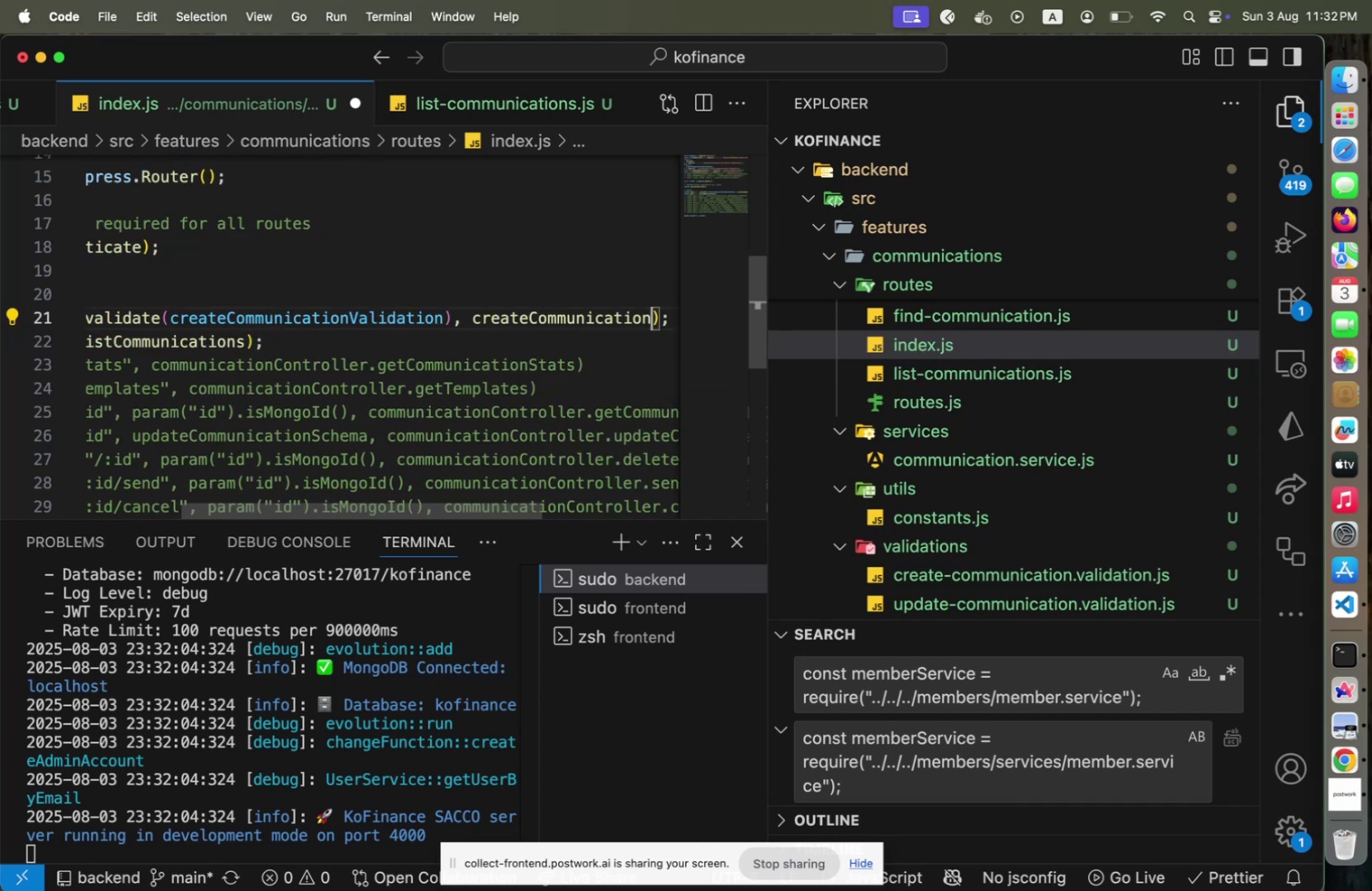 
key(Home)
 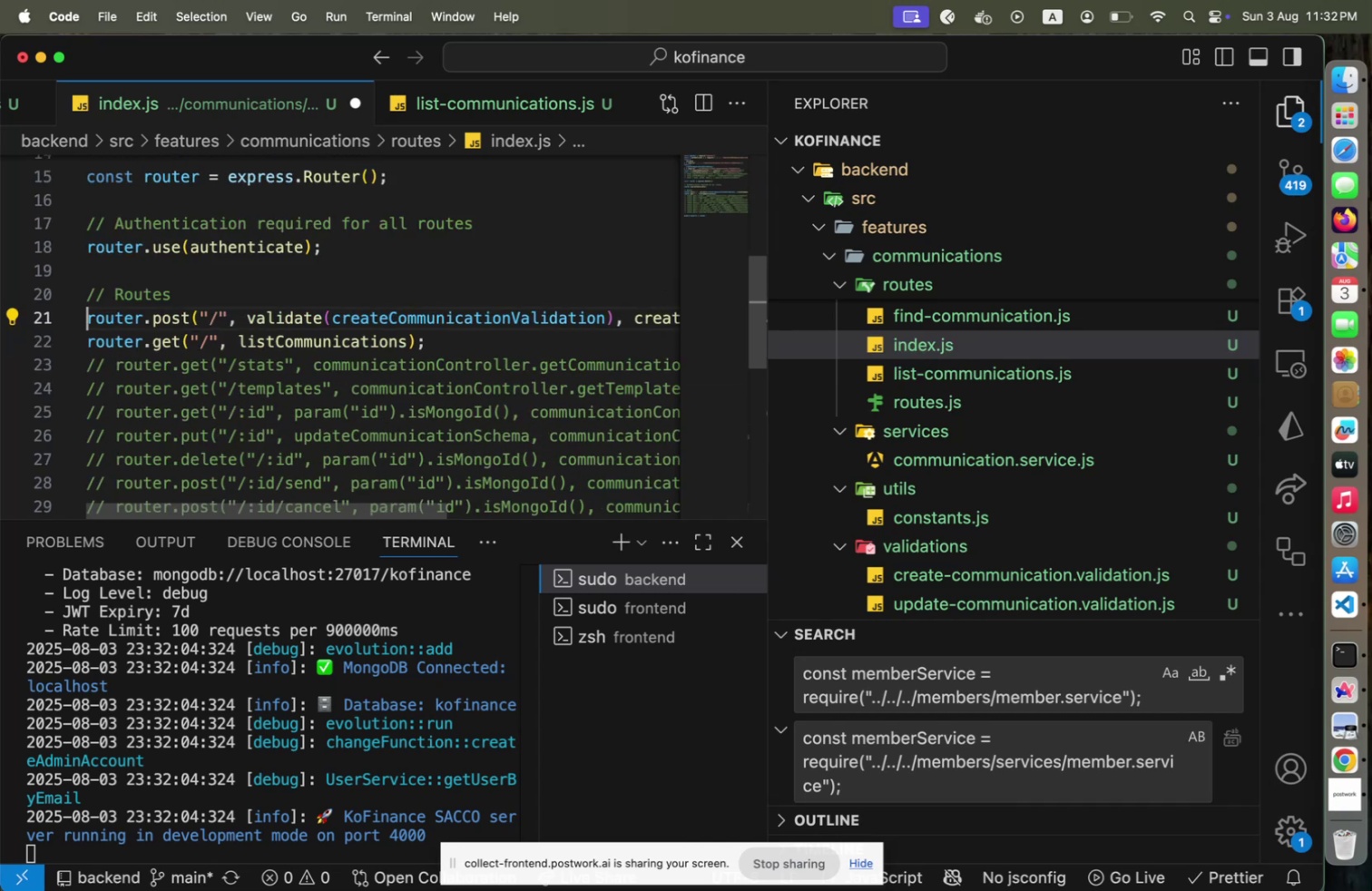 
key(ArrowDown)
 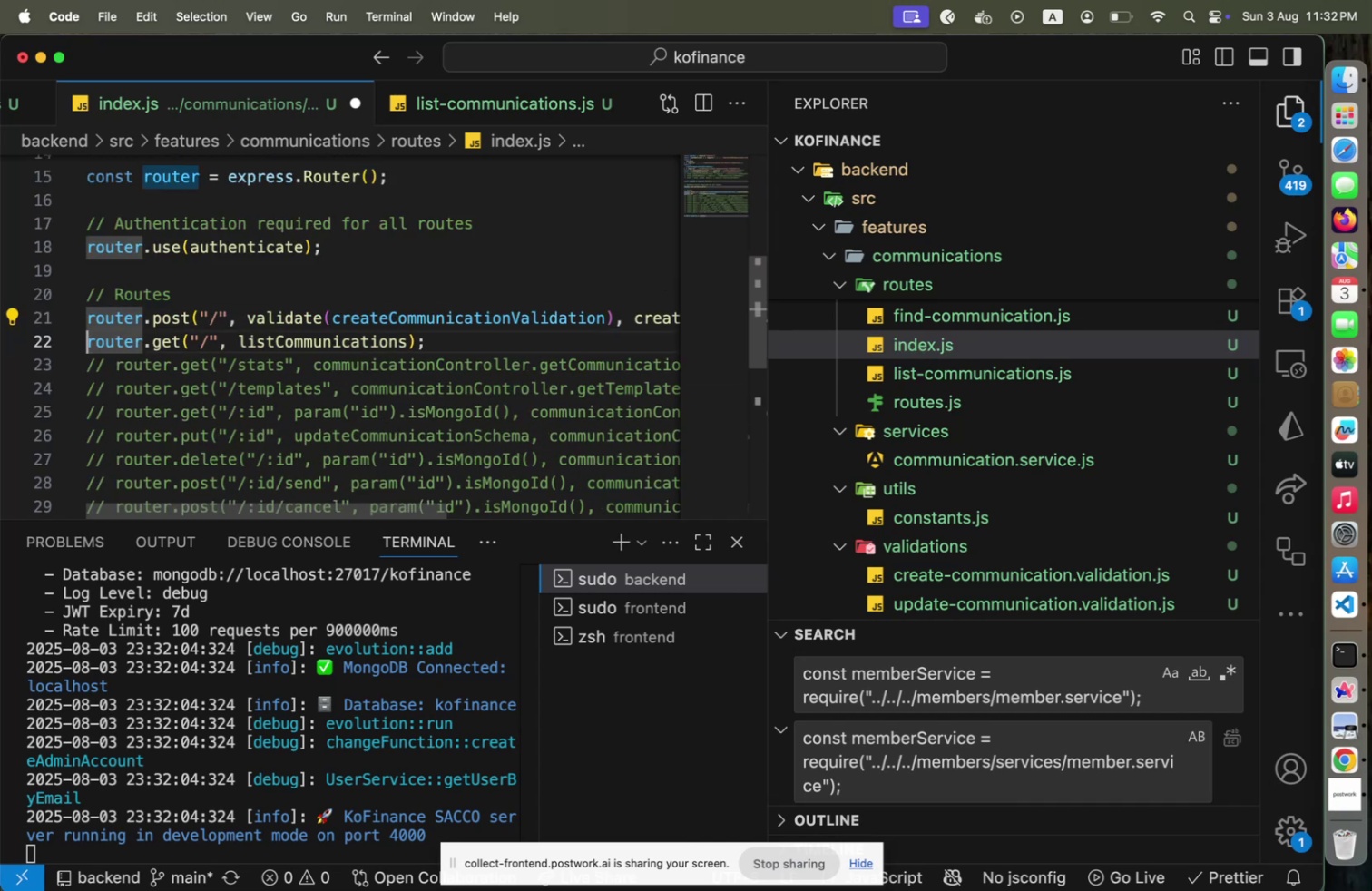 
key(Meta+CommandLeft)
 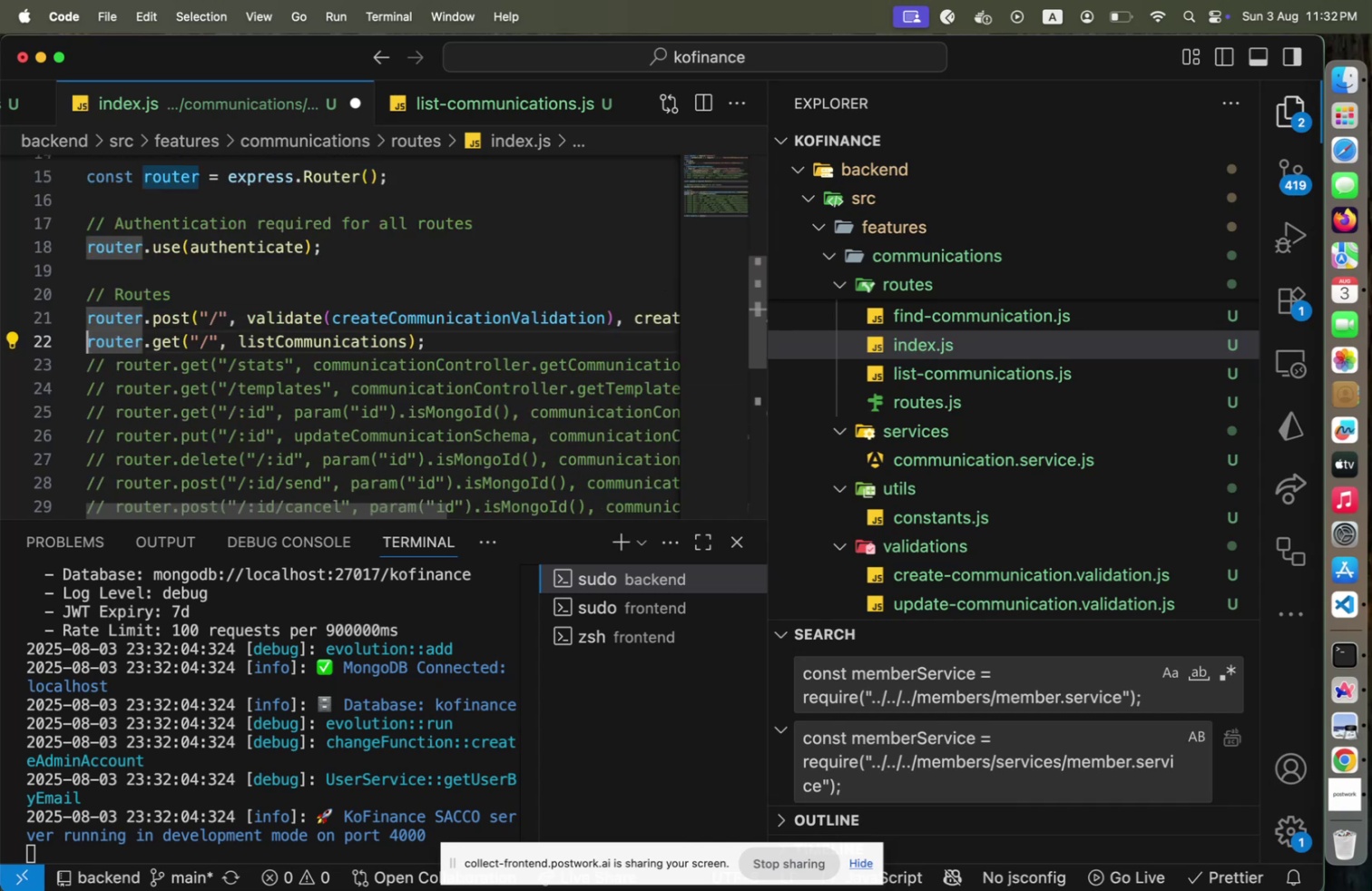 
key(Meta+S)
 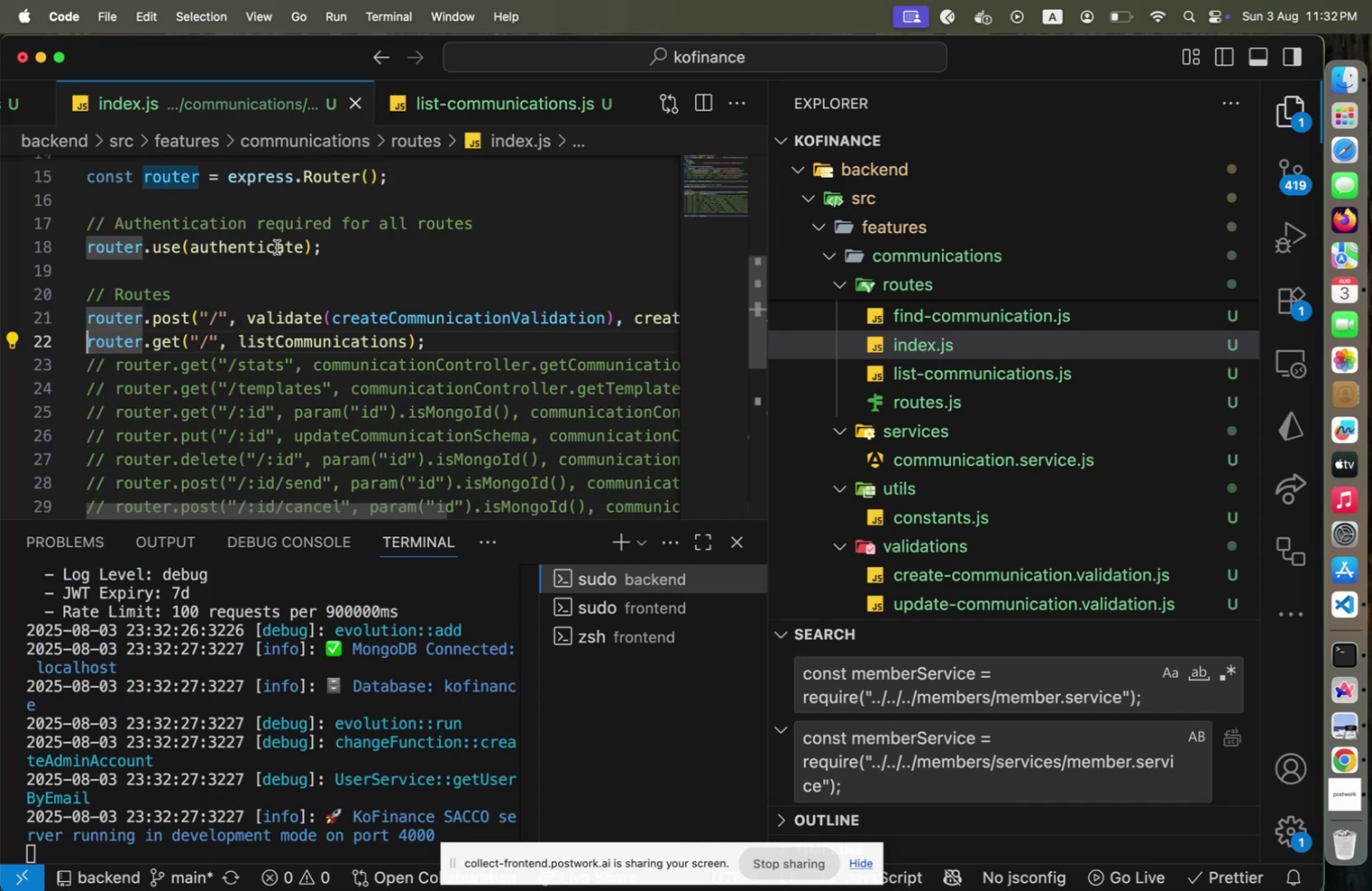 
left_click([348, 258])
 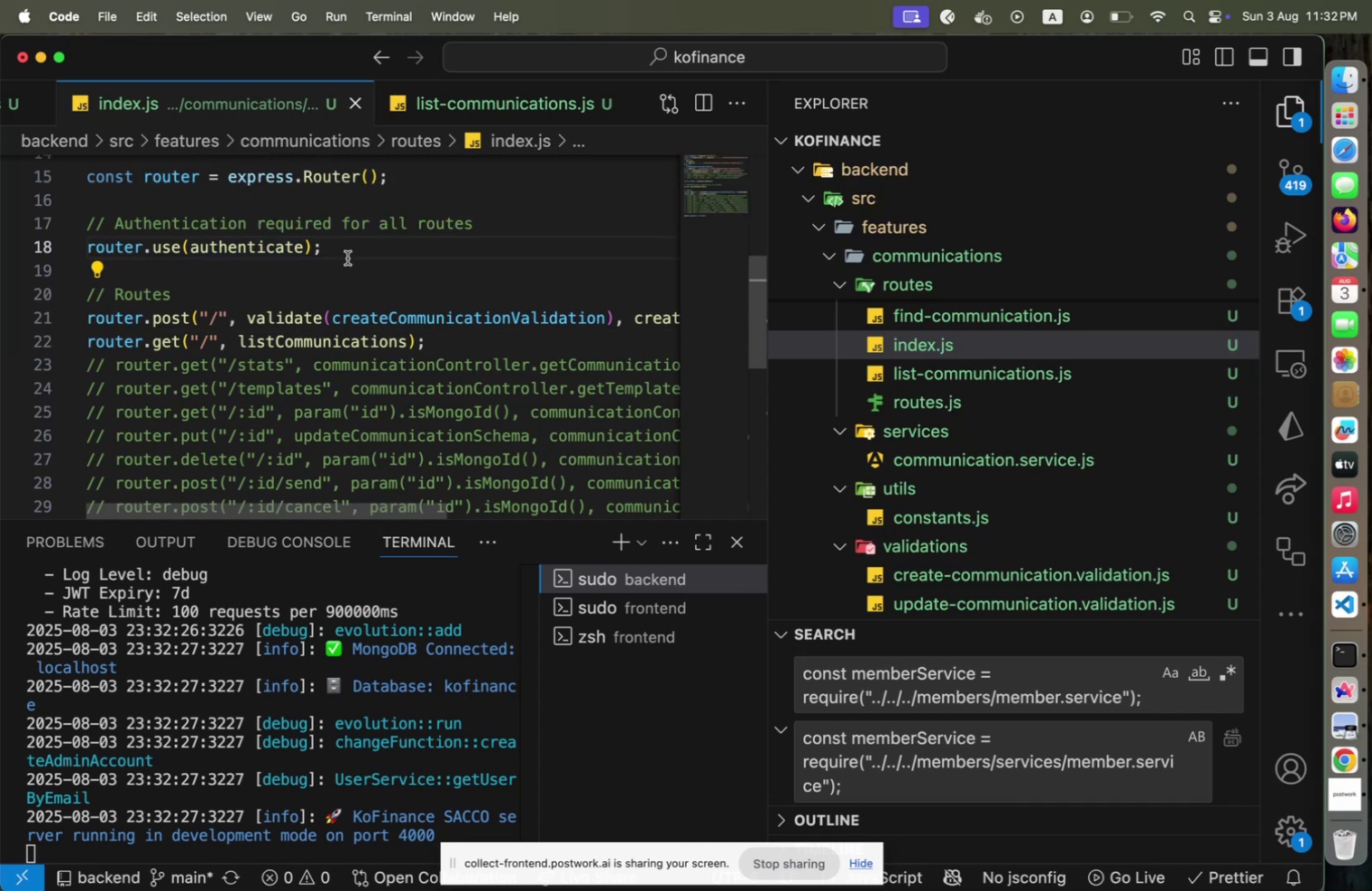 
key(Enter)
 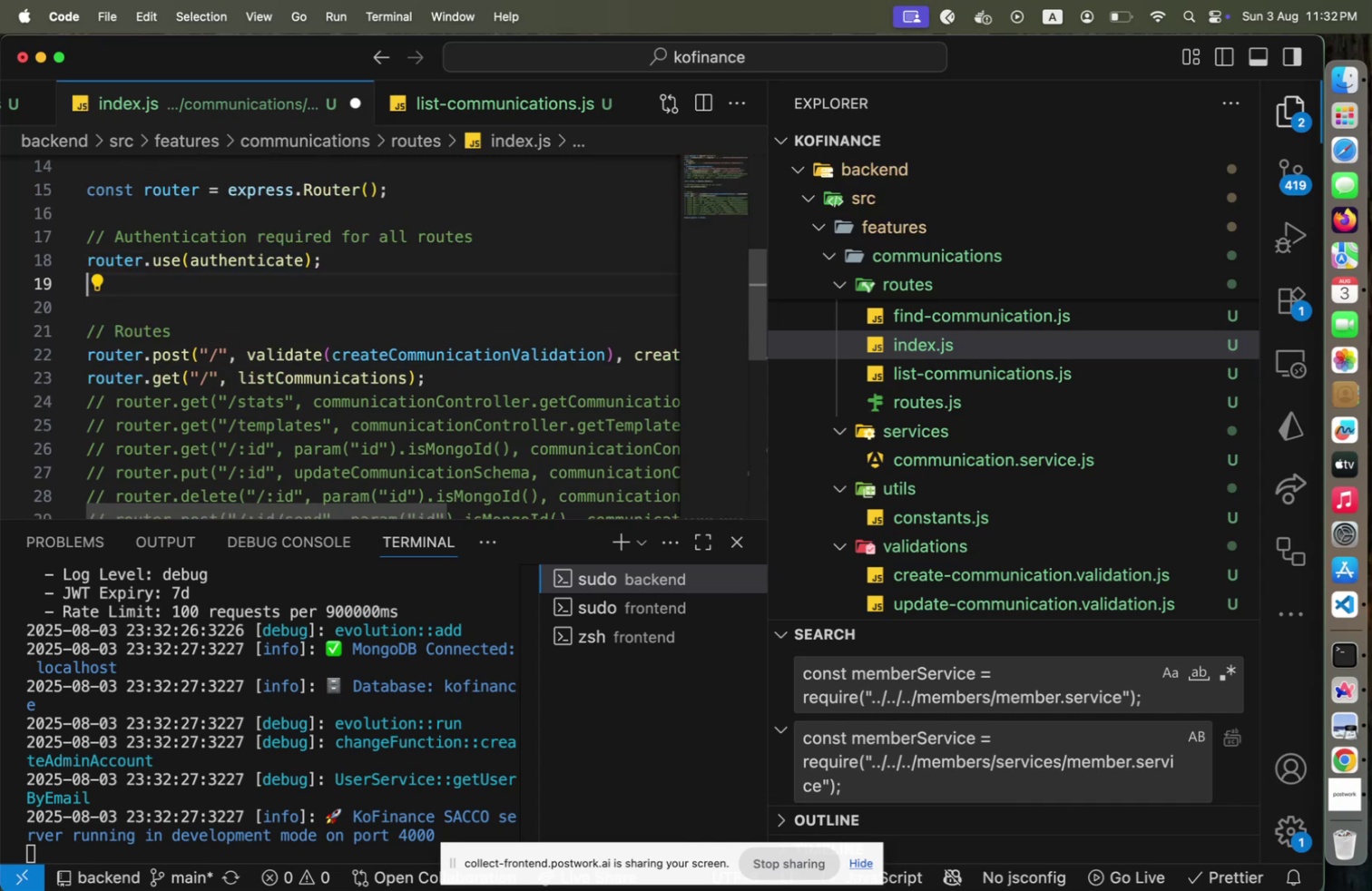 
type(router.use))
key(Backspace)
type((requireSt)
 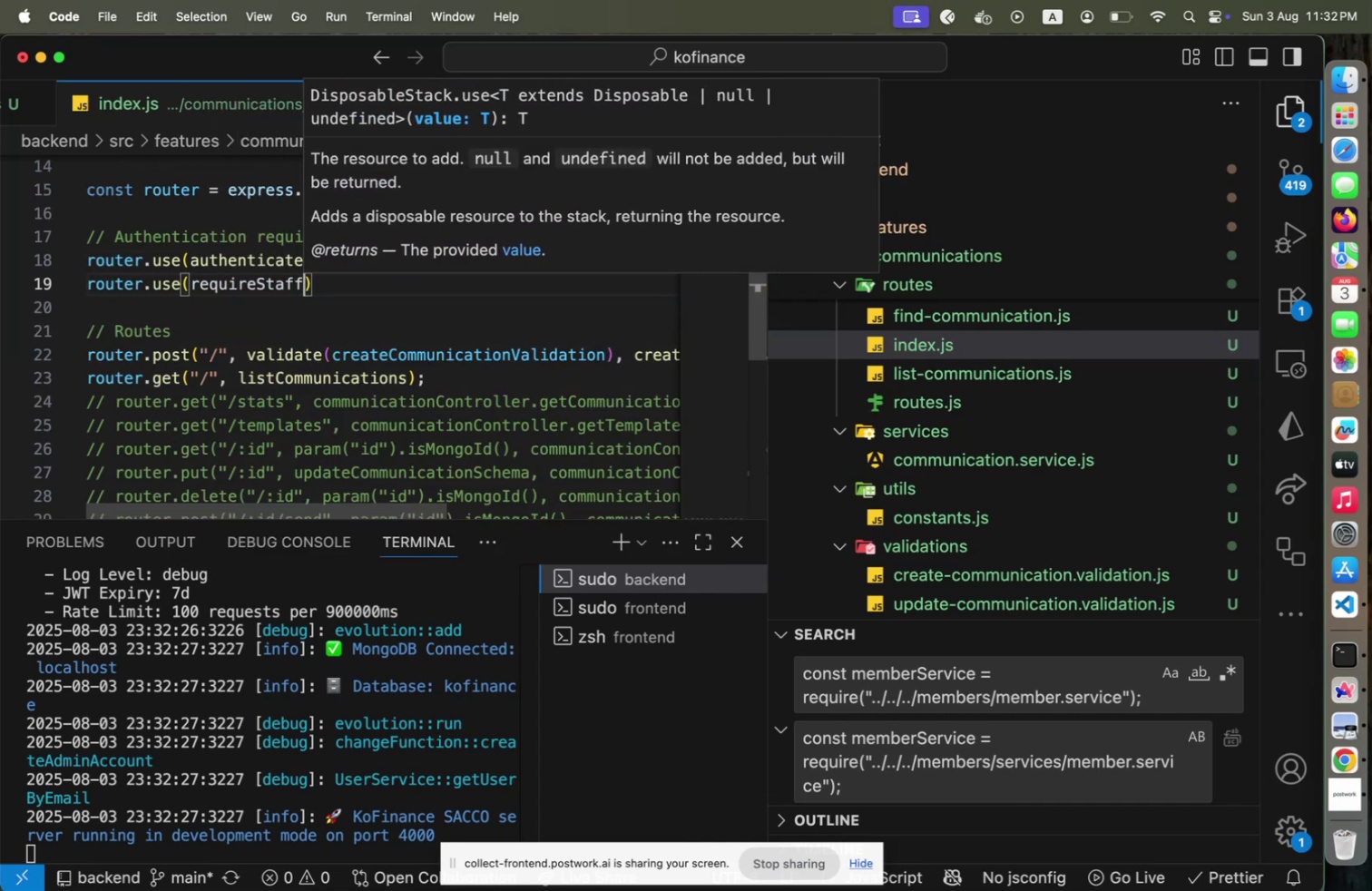 
 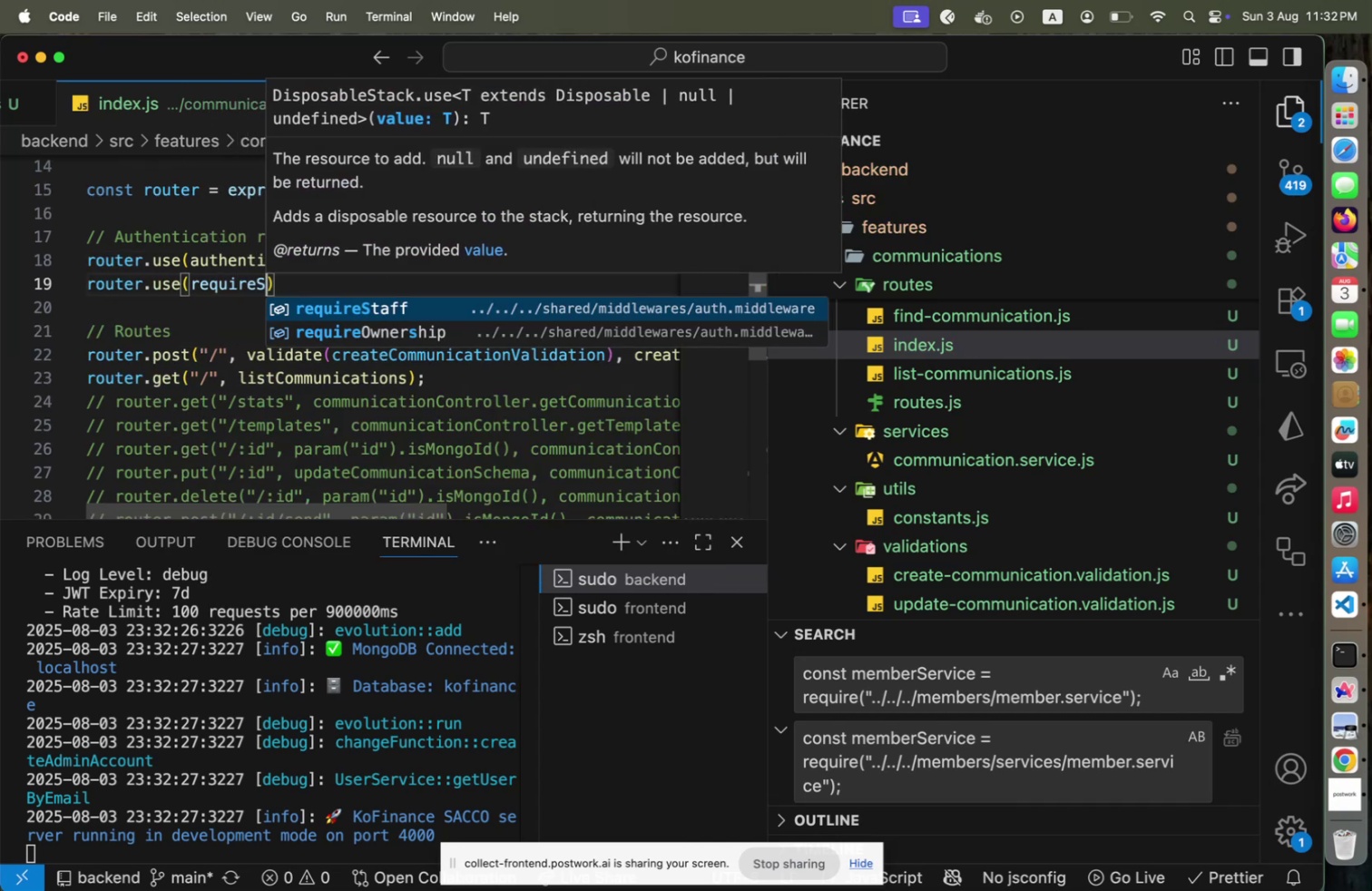 
key(Enter)
 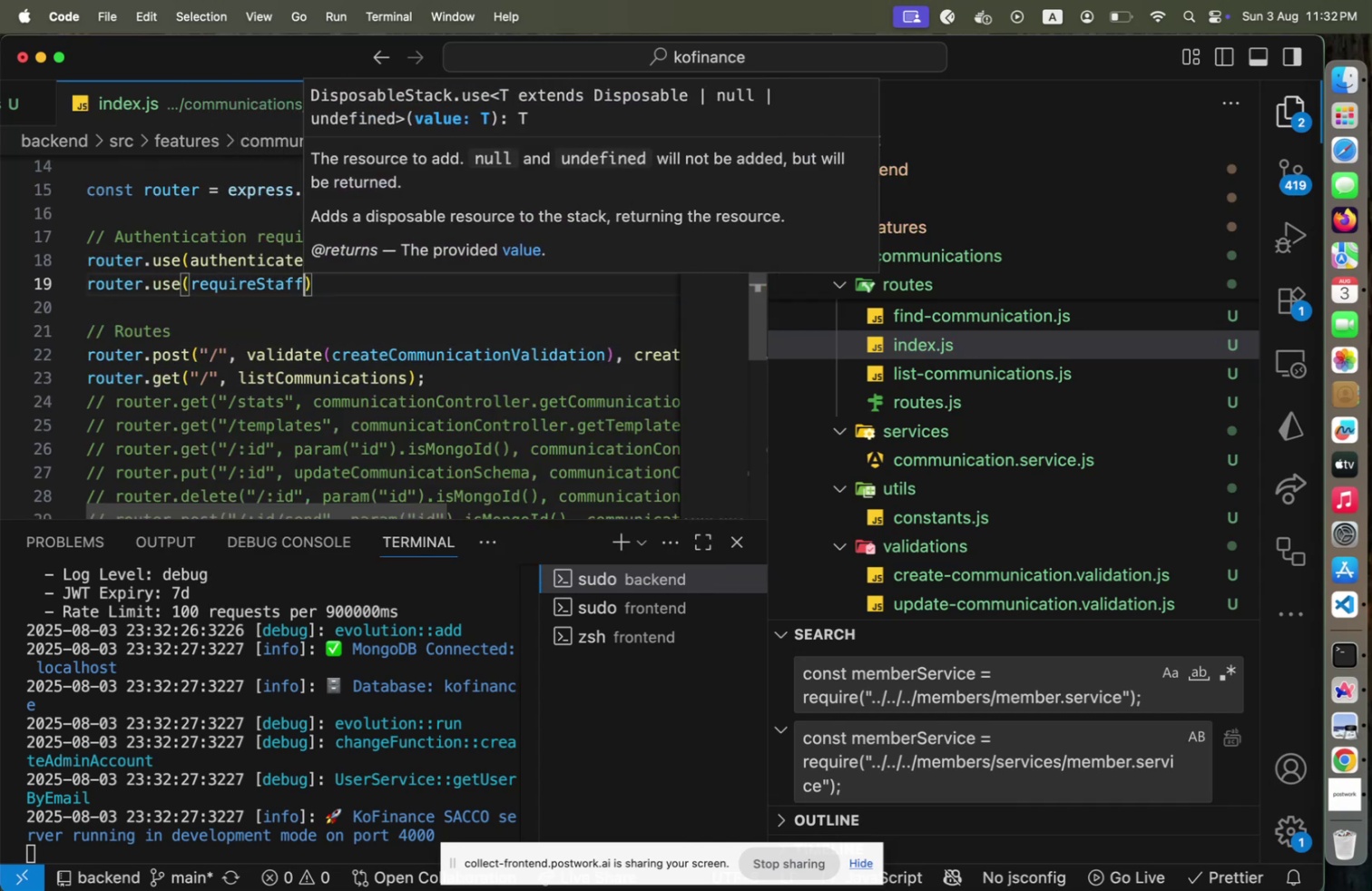 
key(End)
 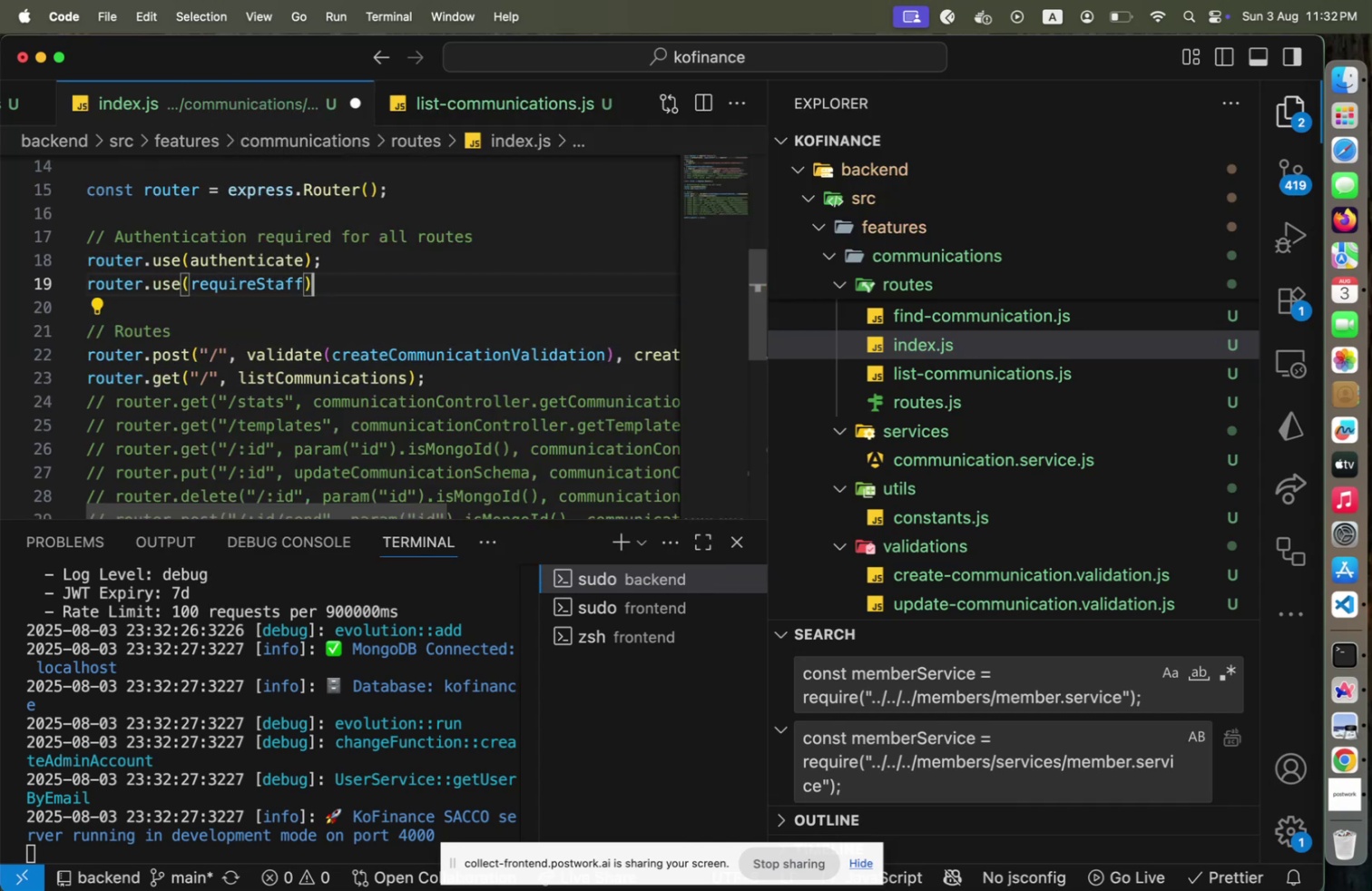 
key(Semicolon)
 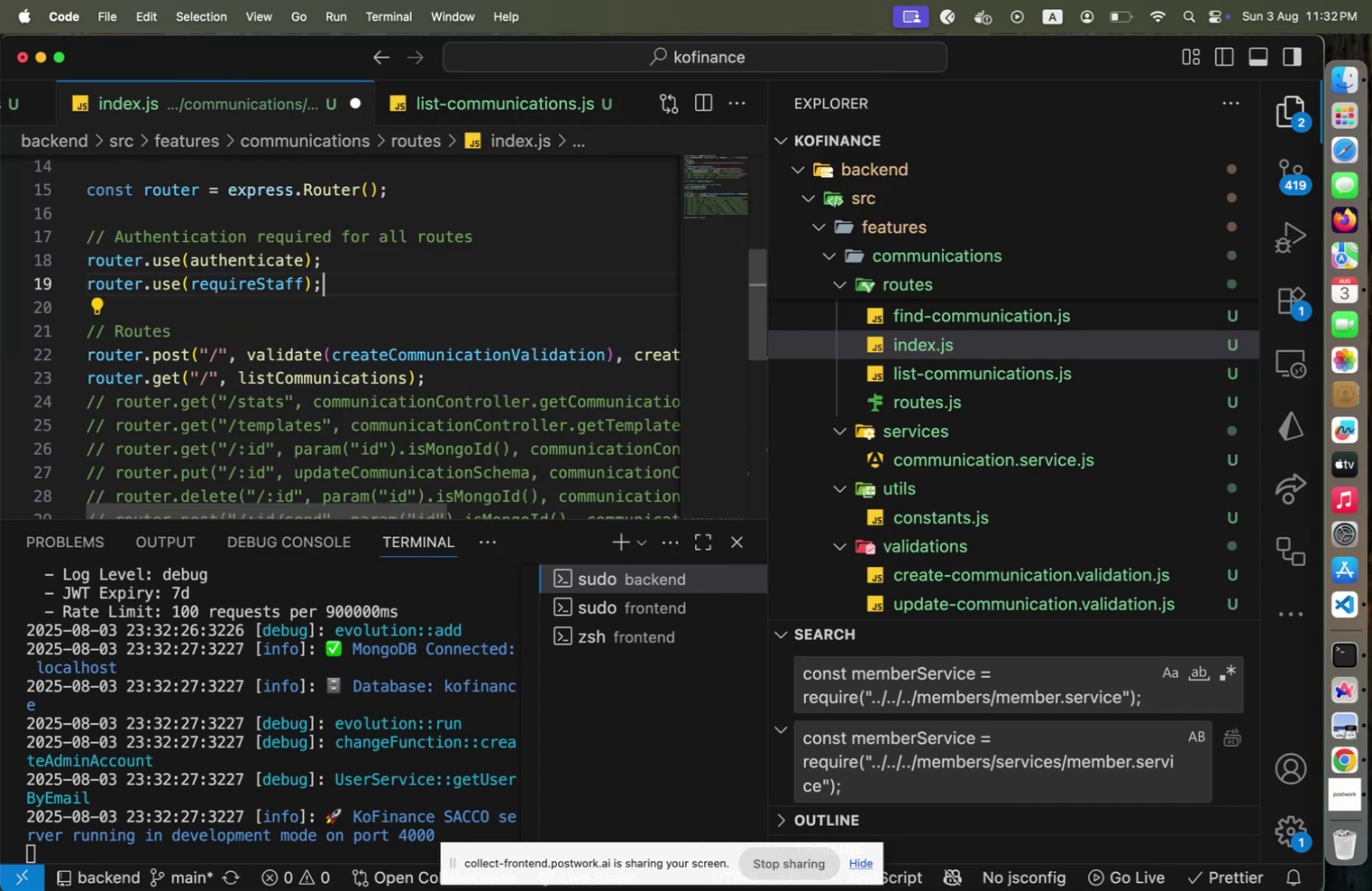 
key(Alt+Shift+OptionLeft)
 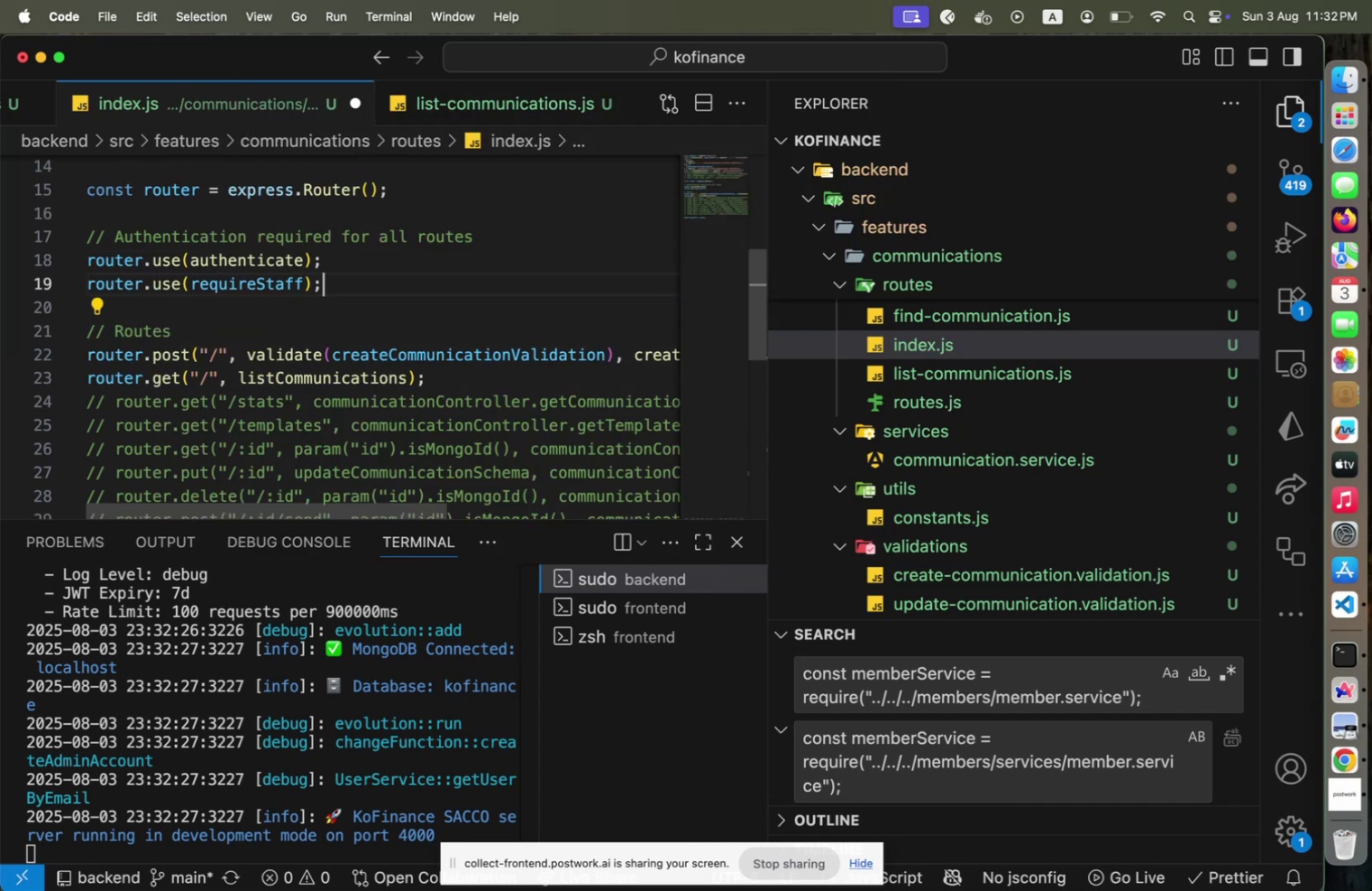 
key(Alt+Shift+F)
 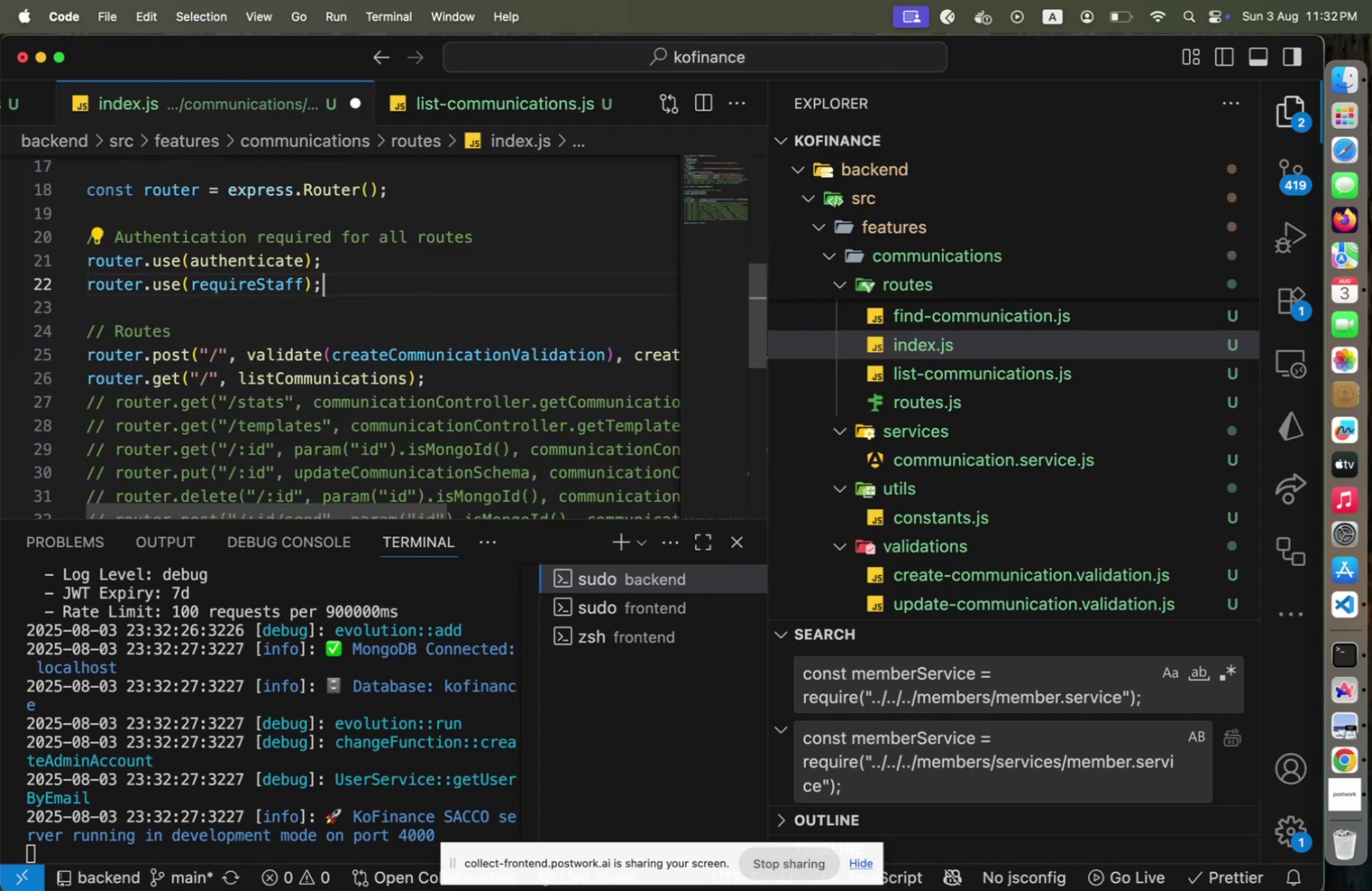 
key(Meta+CommandLeft)
 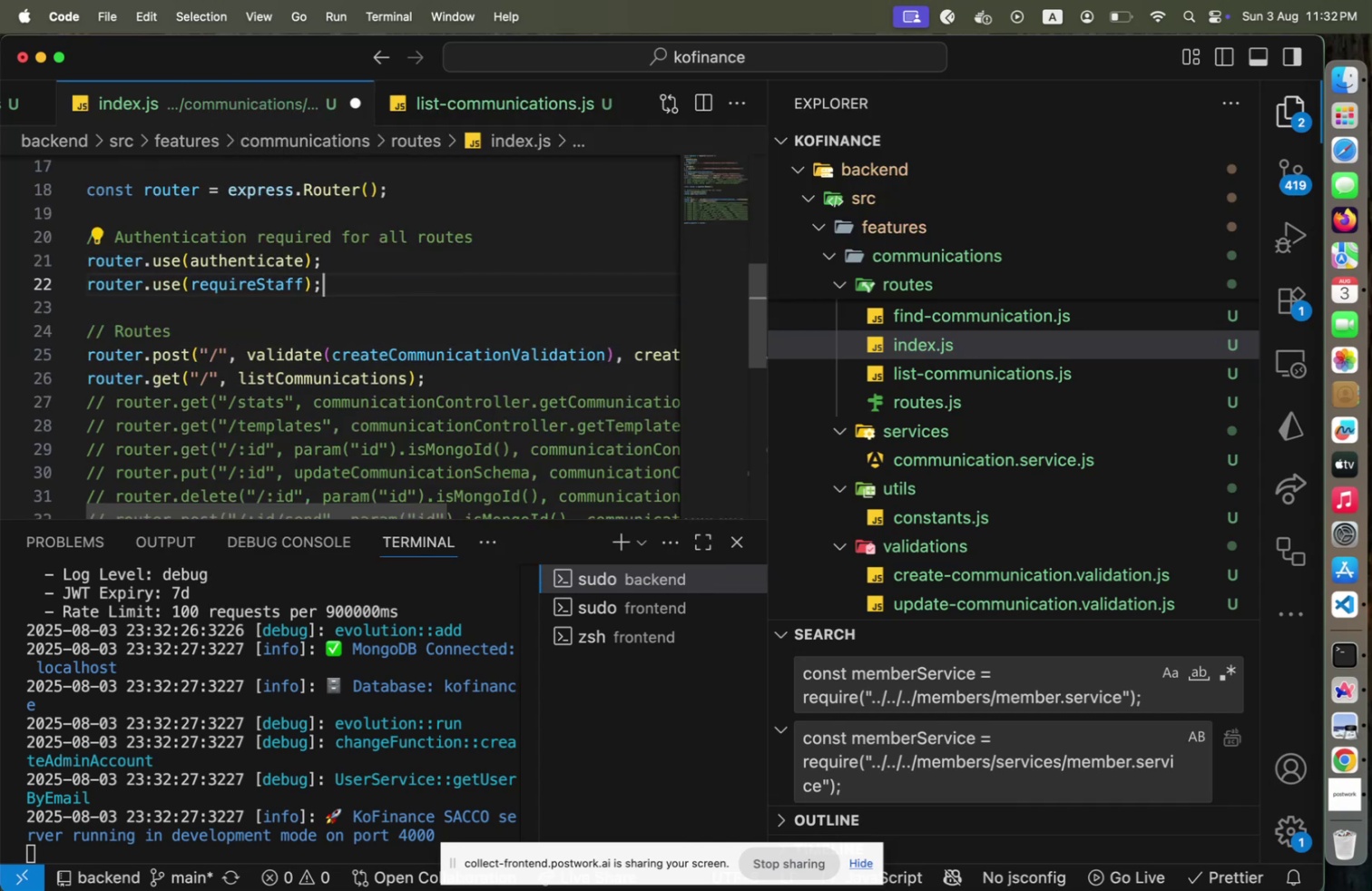 
key(Meta+S)
 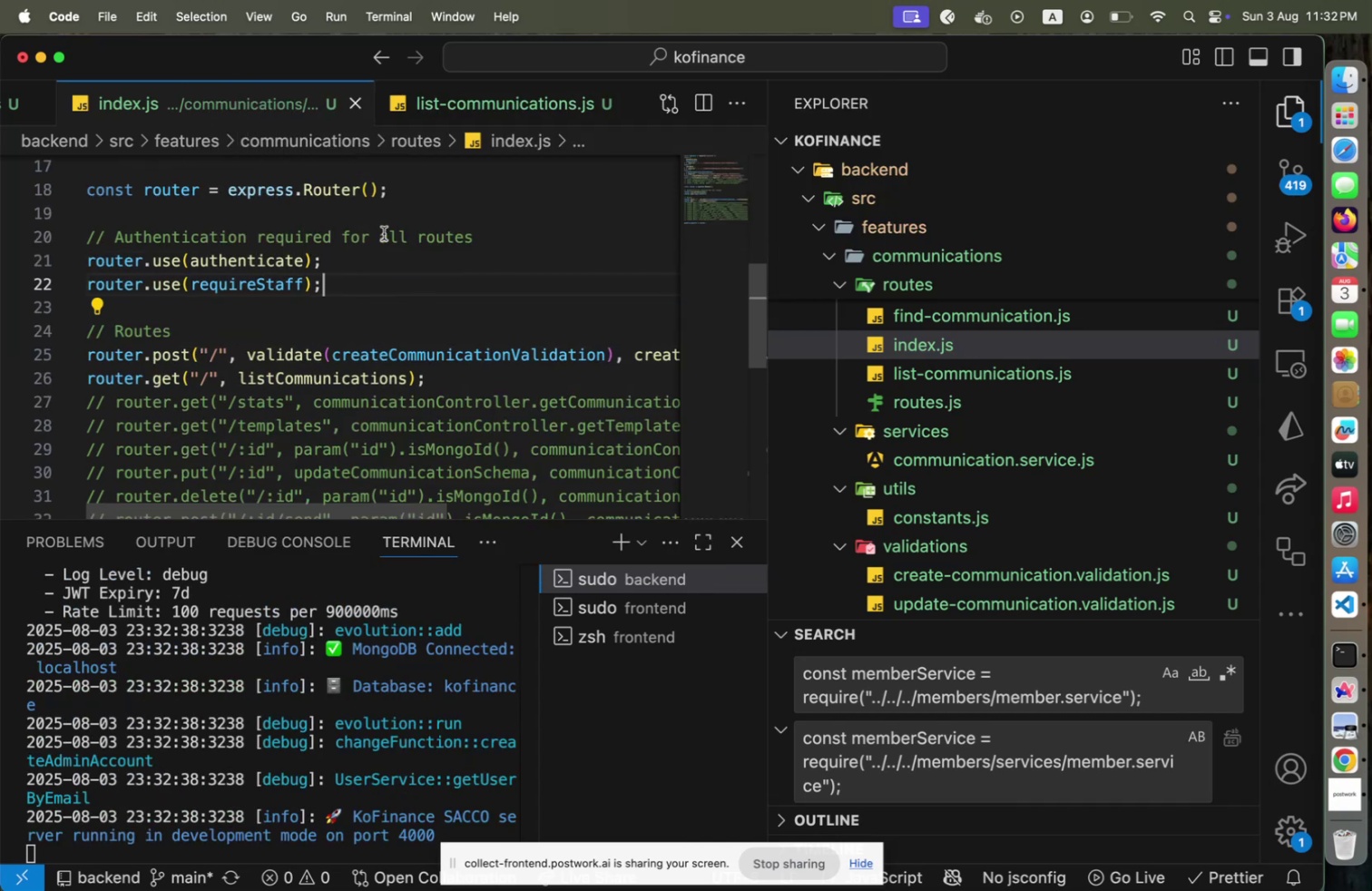 
left_click([396, 251])
 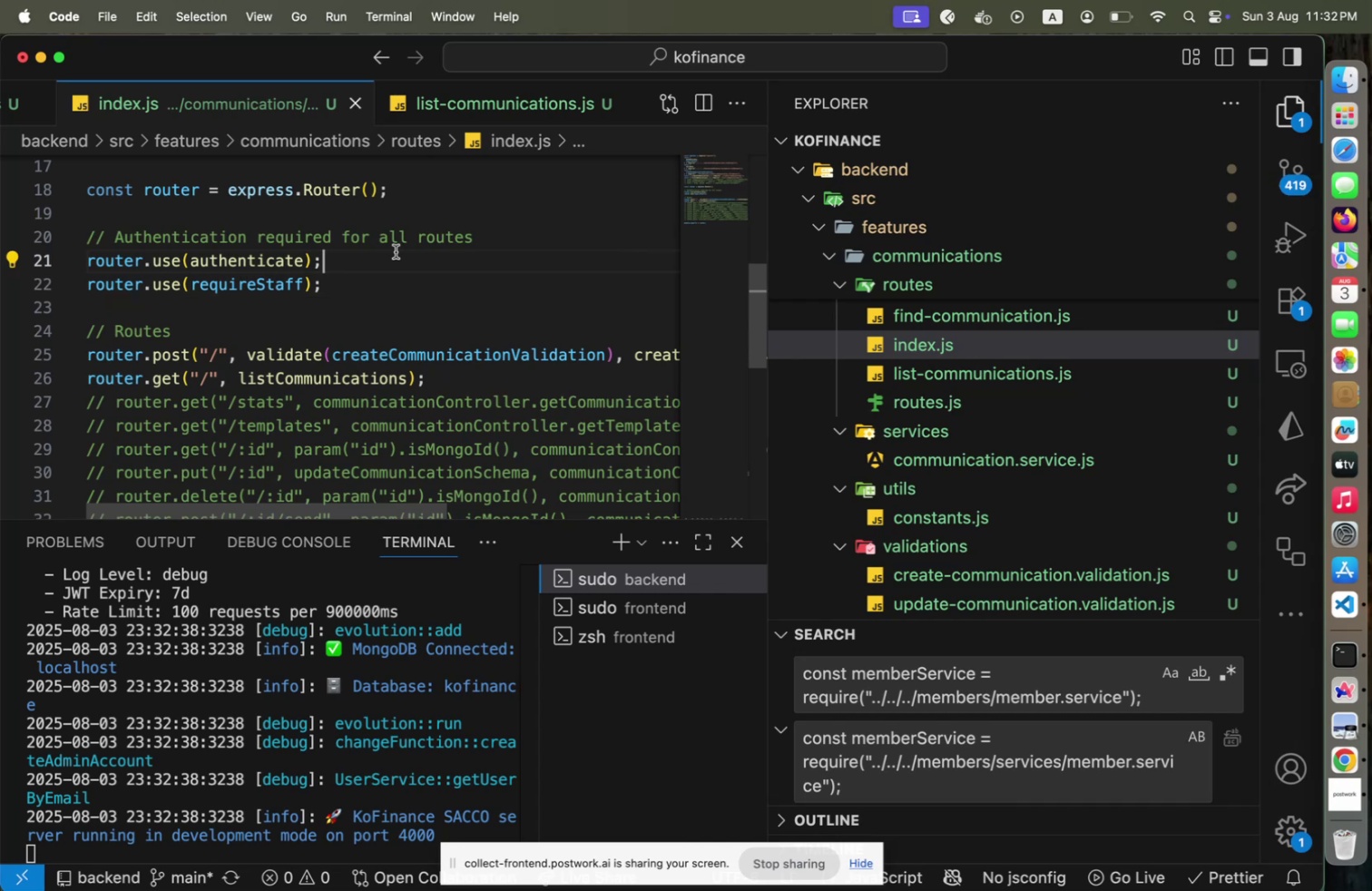 
key(Enter)
 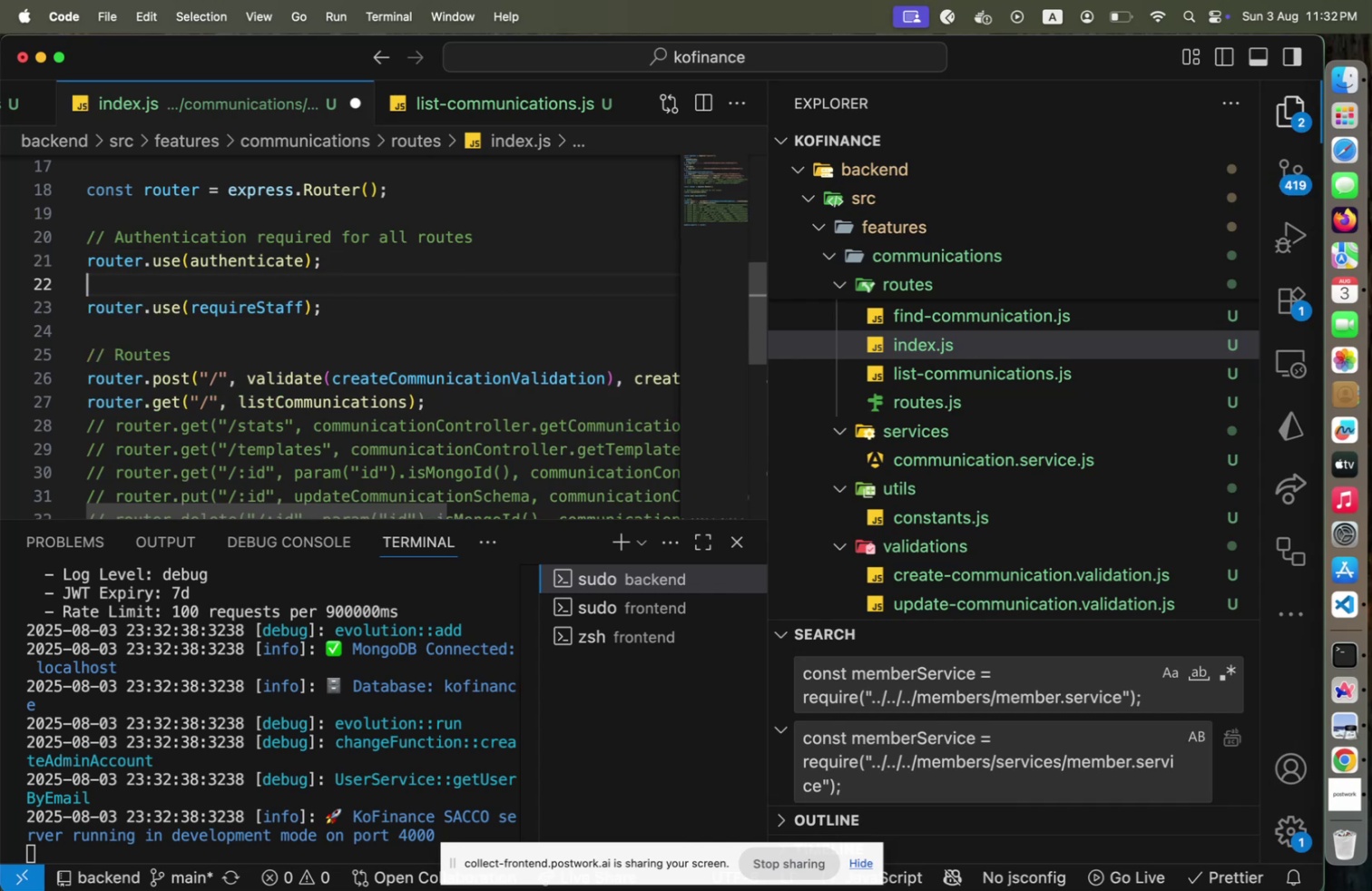 
type(// Needs to be a staff member toc)
key(Backspace)
key(Backspace)
key(Backspace)
key(Backspace)
type( for all routes)
 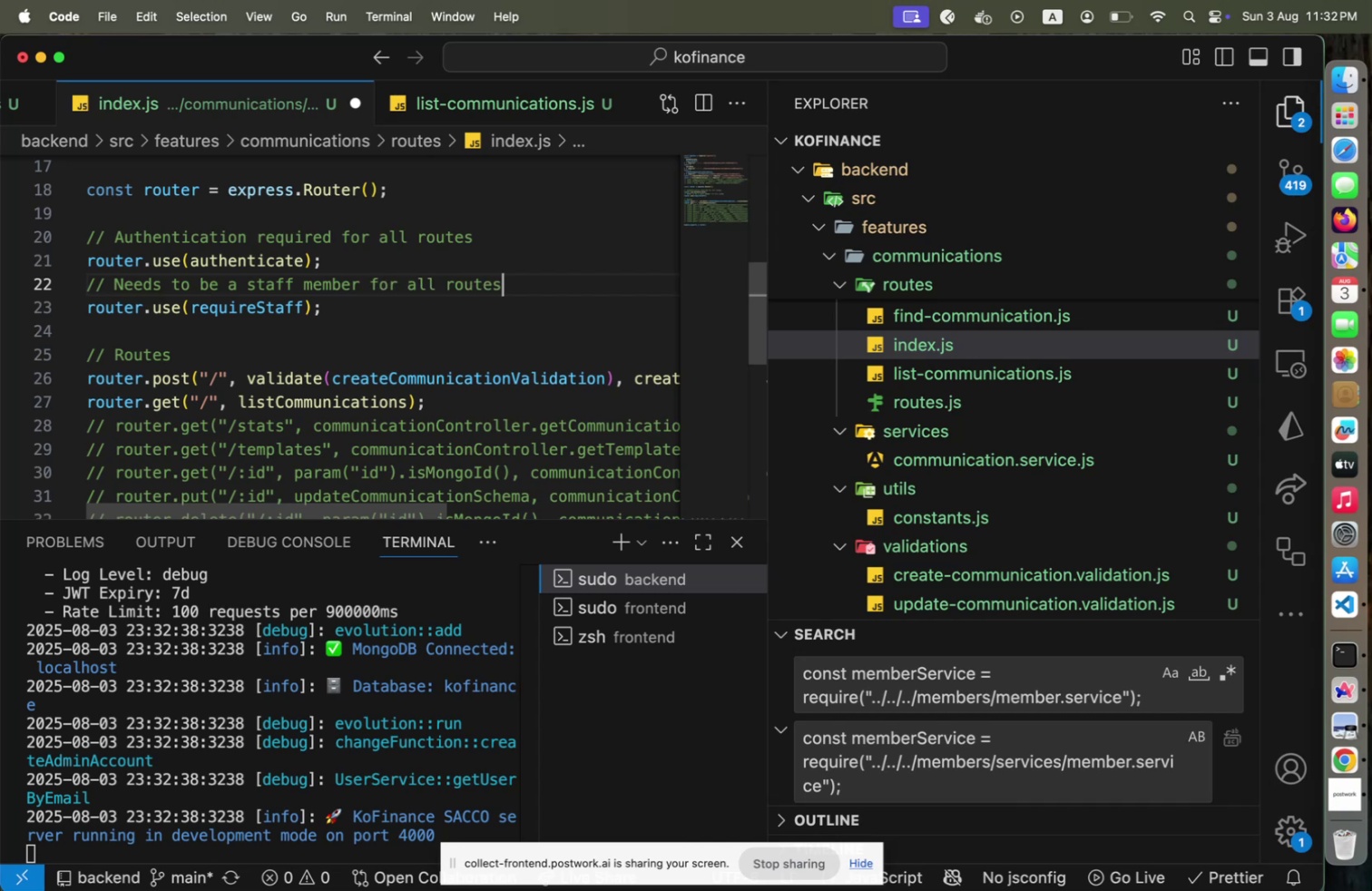 
key(Alt+Shift+OptionLeft)
 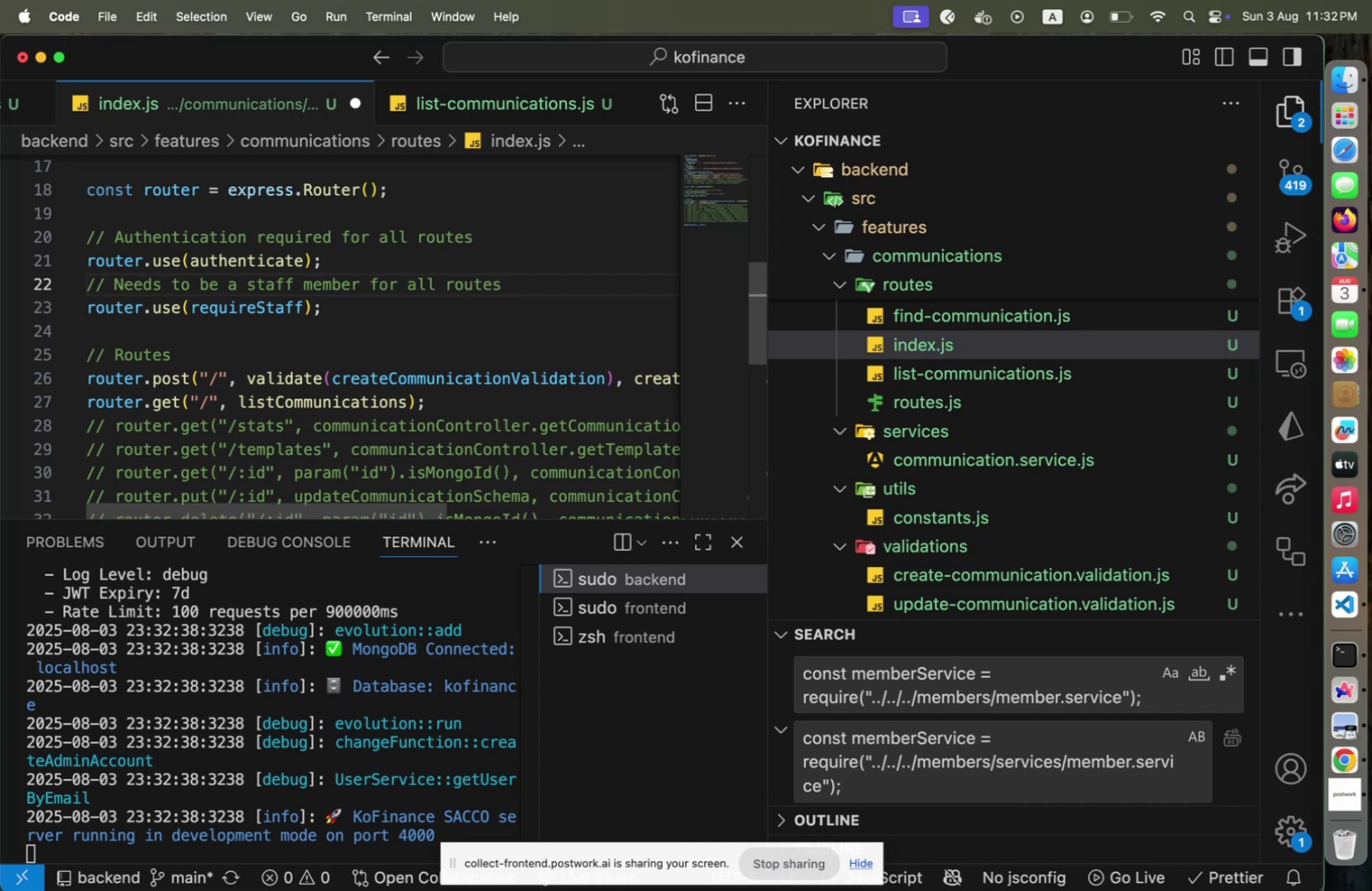 
key(Alt+Shift+F)
 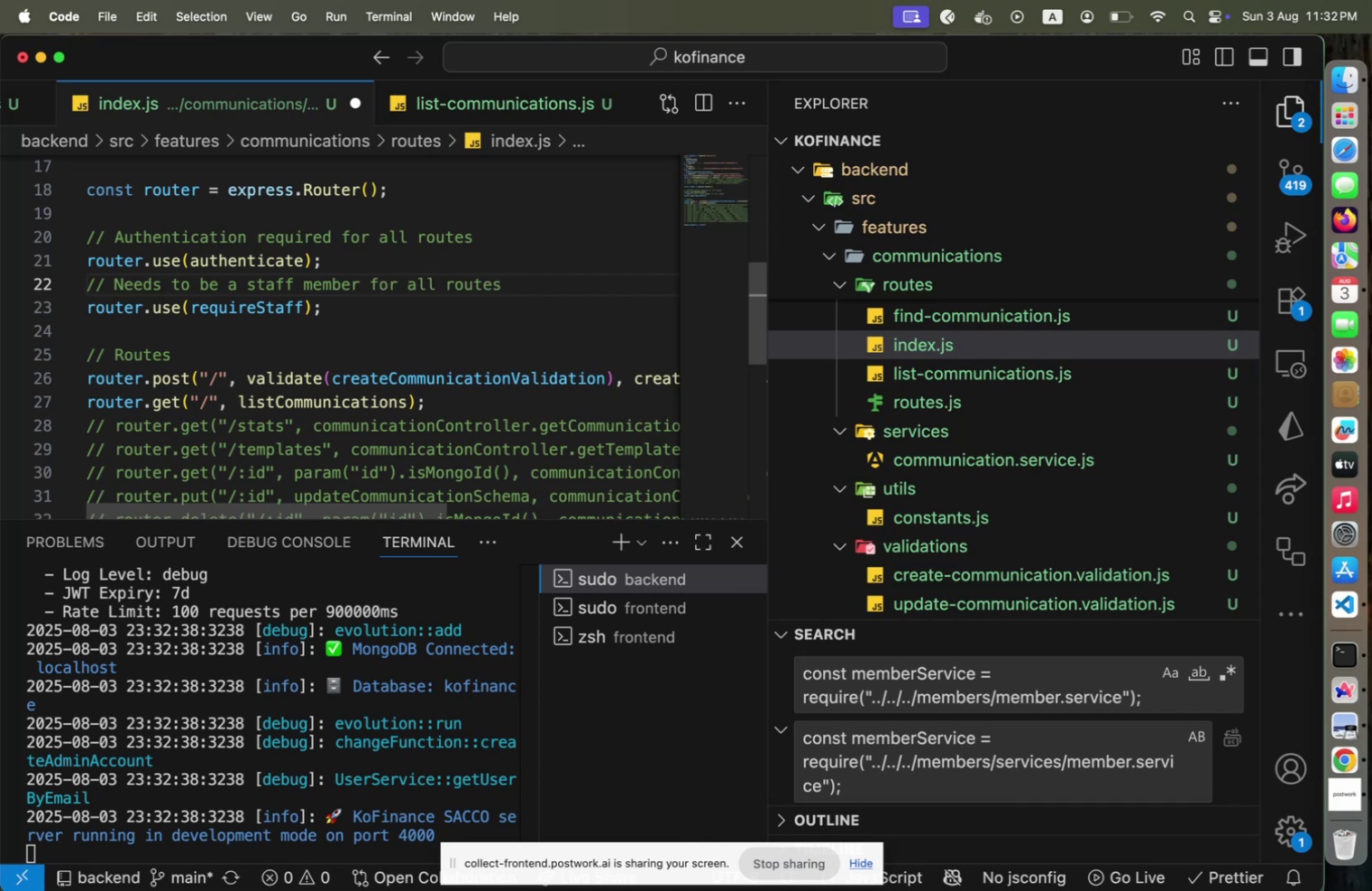 
key(Meta+CommandLeft)
 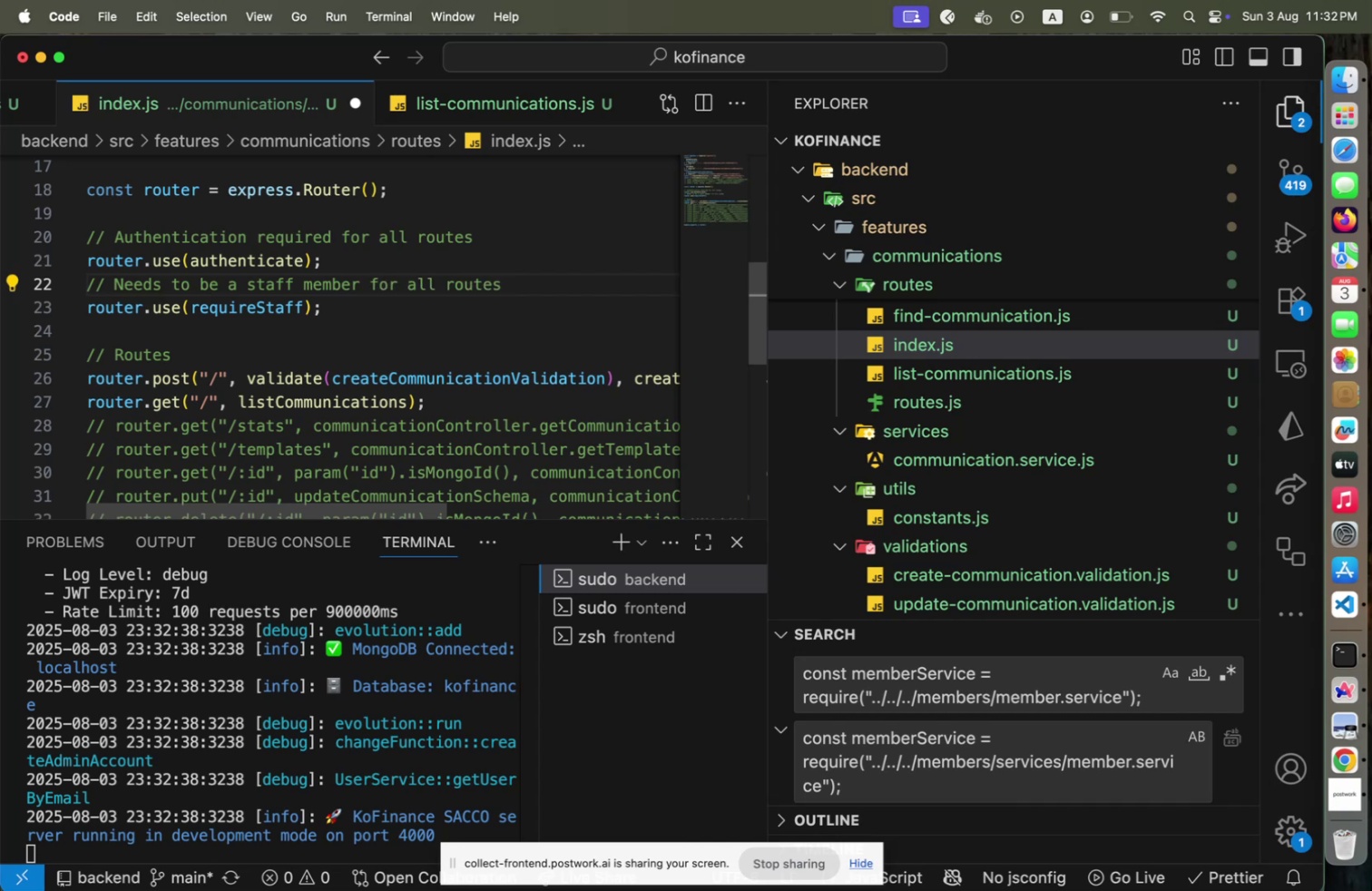 
key(Meta+S)
 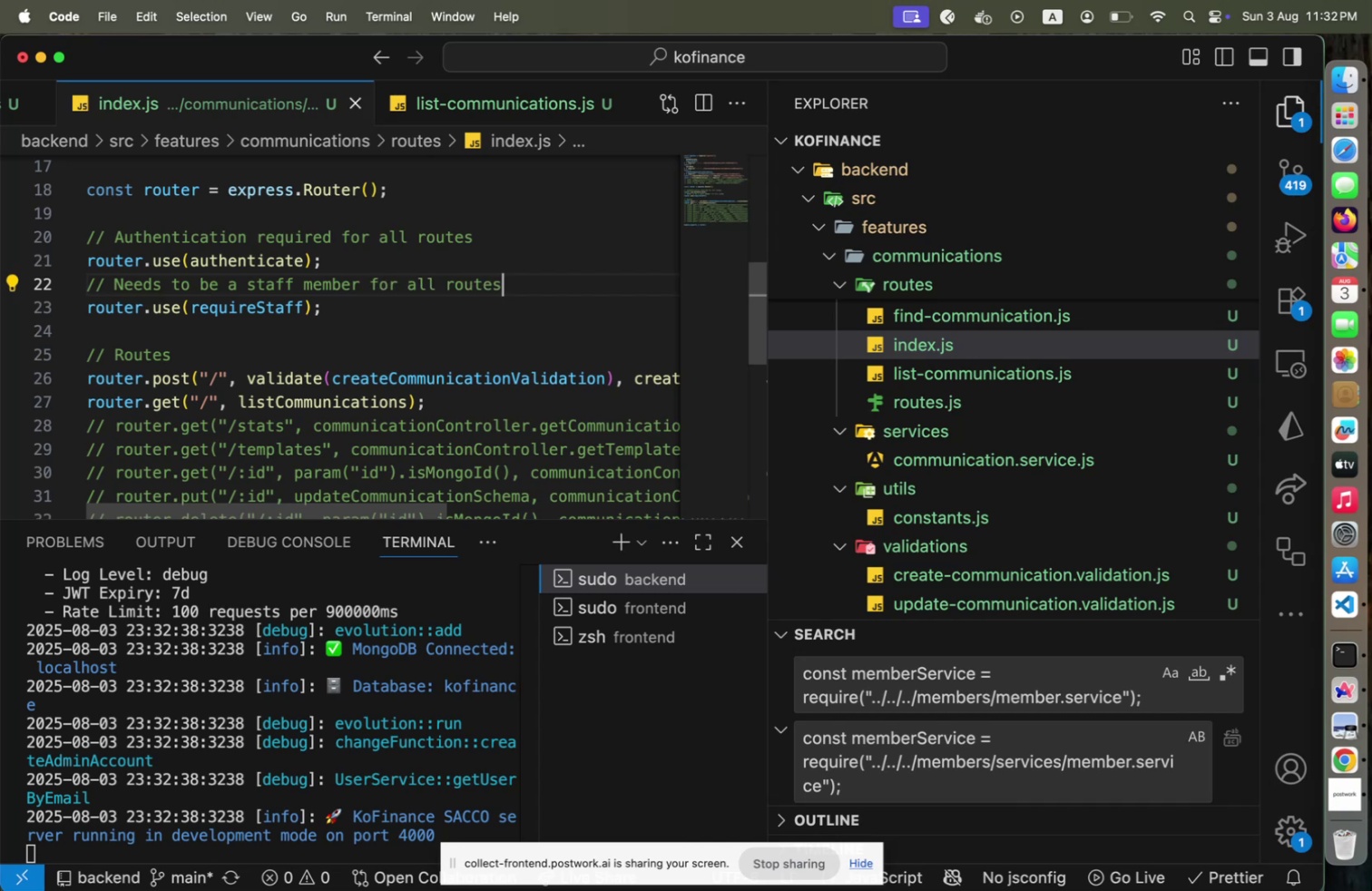 
scroll: coordinate [359, 292], scroll_direction: up, amount: 11.0
 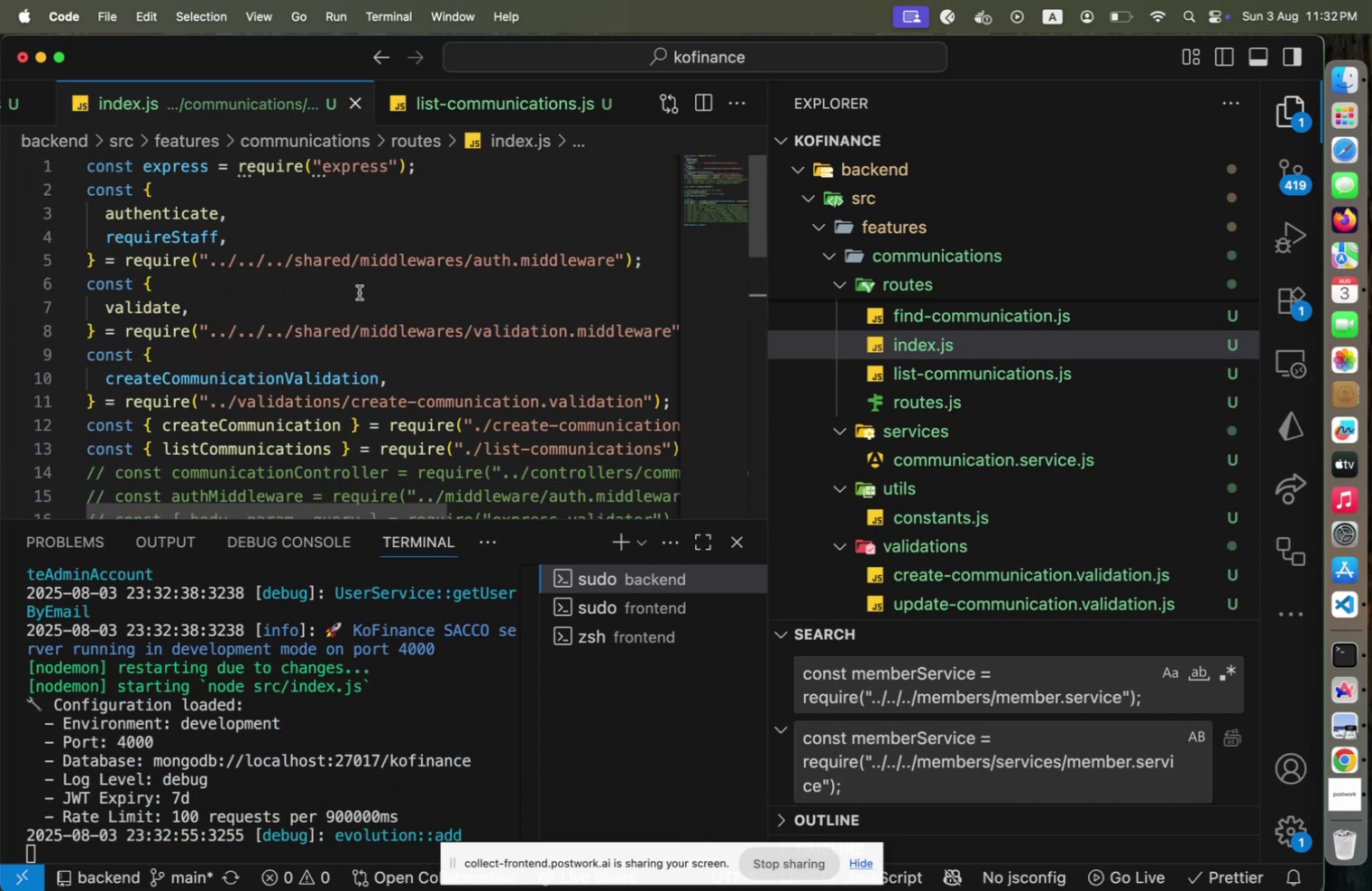 
scroll: coordinate [359, 292], scroll_direction: down, amount: 1.0
 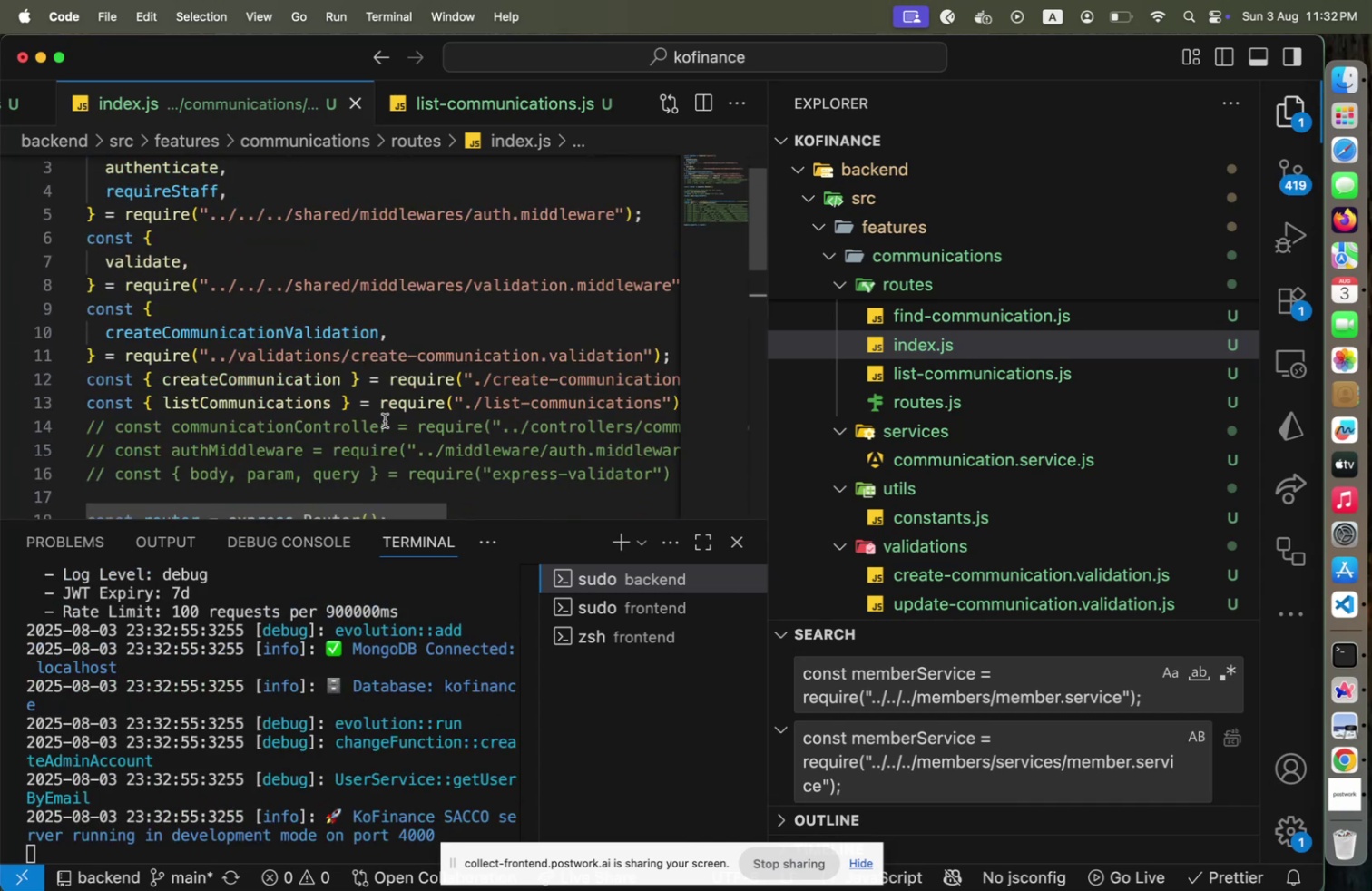 
left_click([385, 420])
 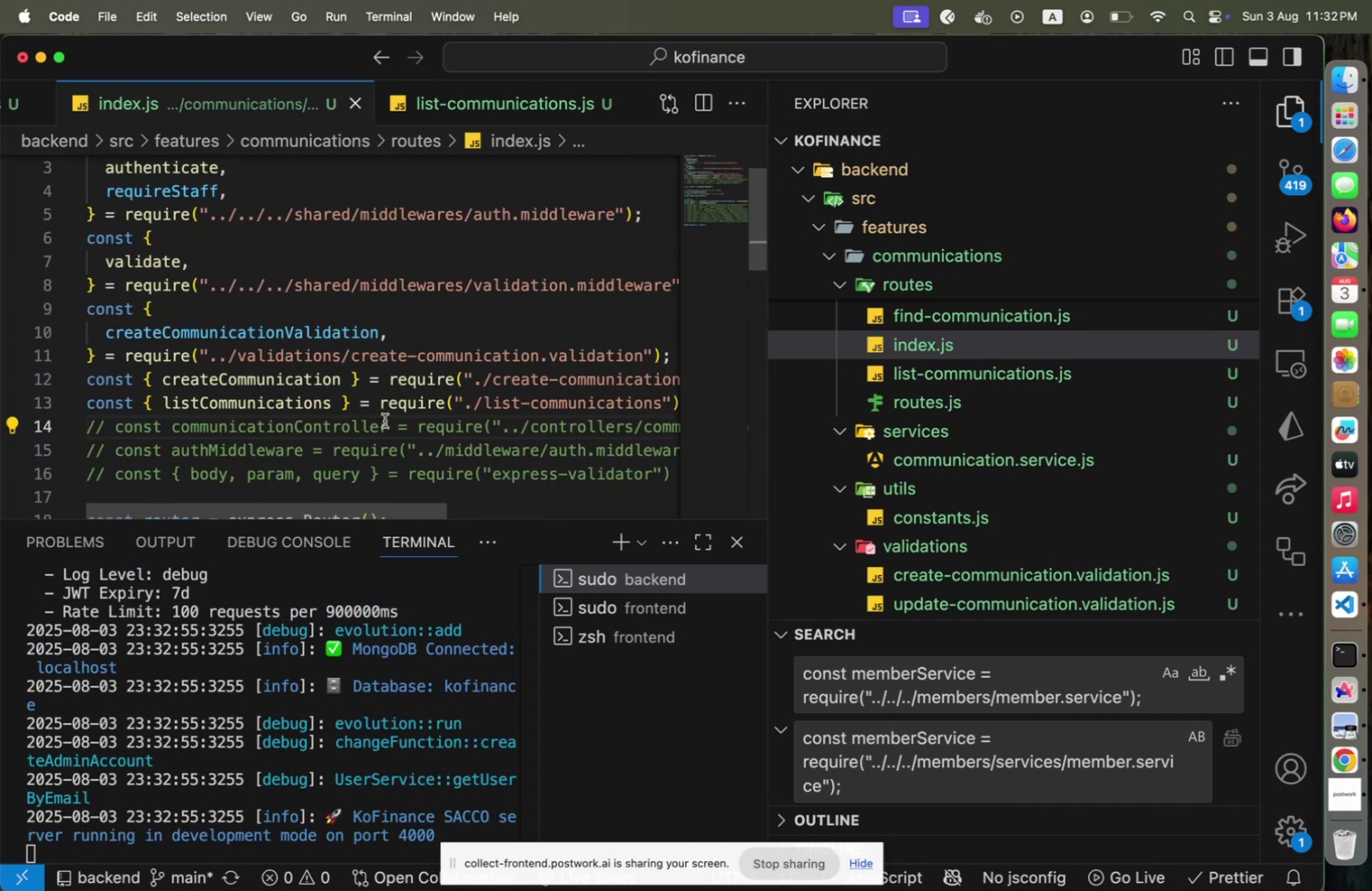 
key(Home)
 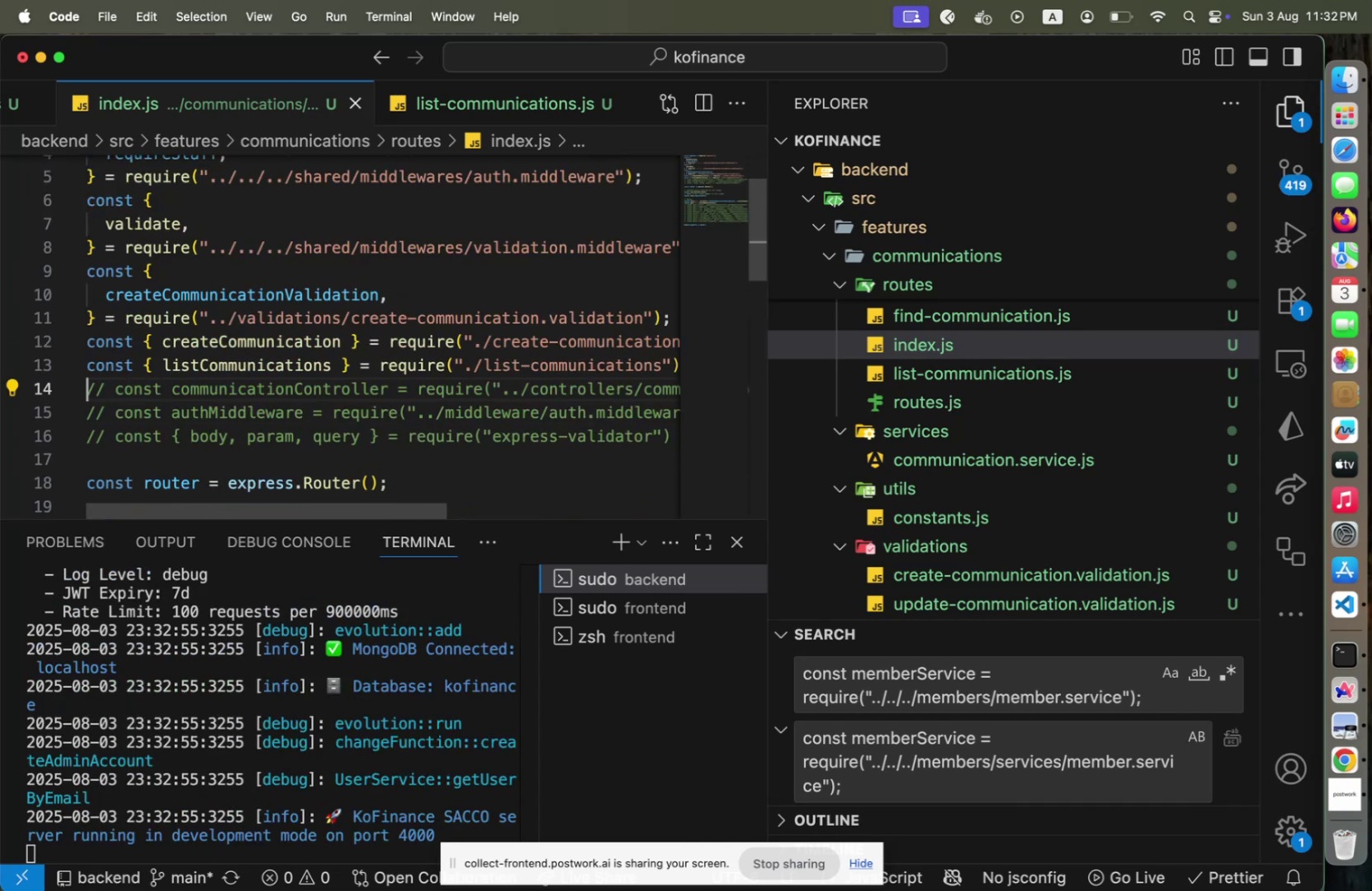 
key(Shift+ArrowDown)
 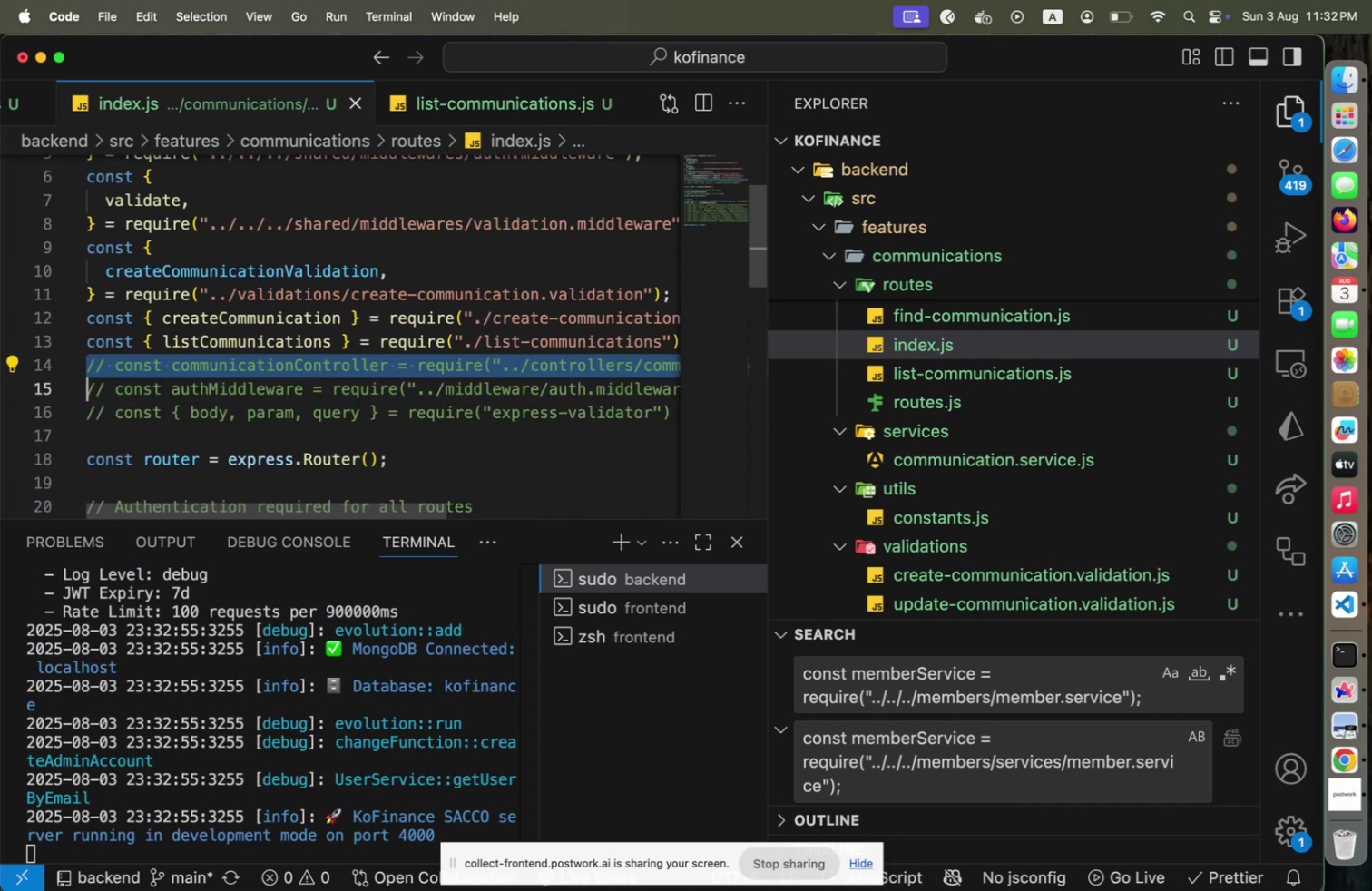 
key(Shift+ArrowDown)
 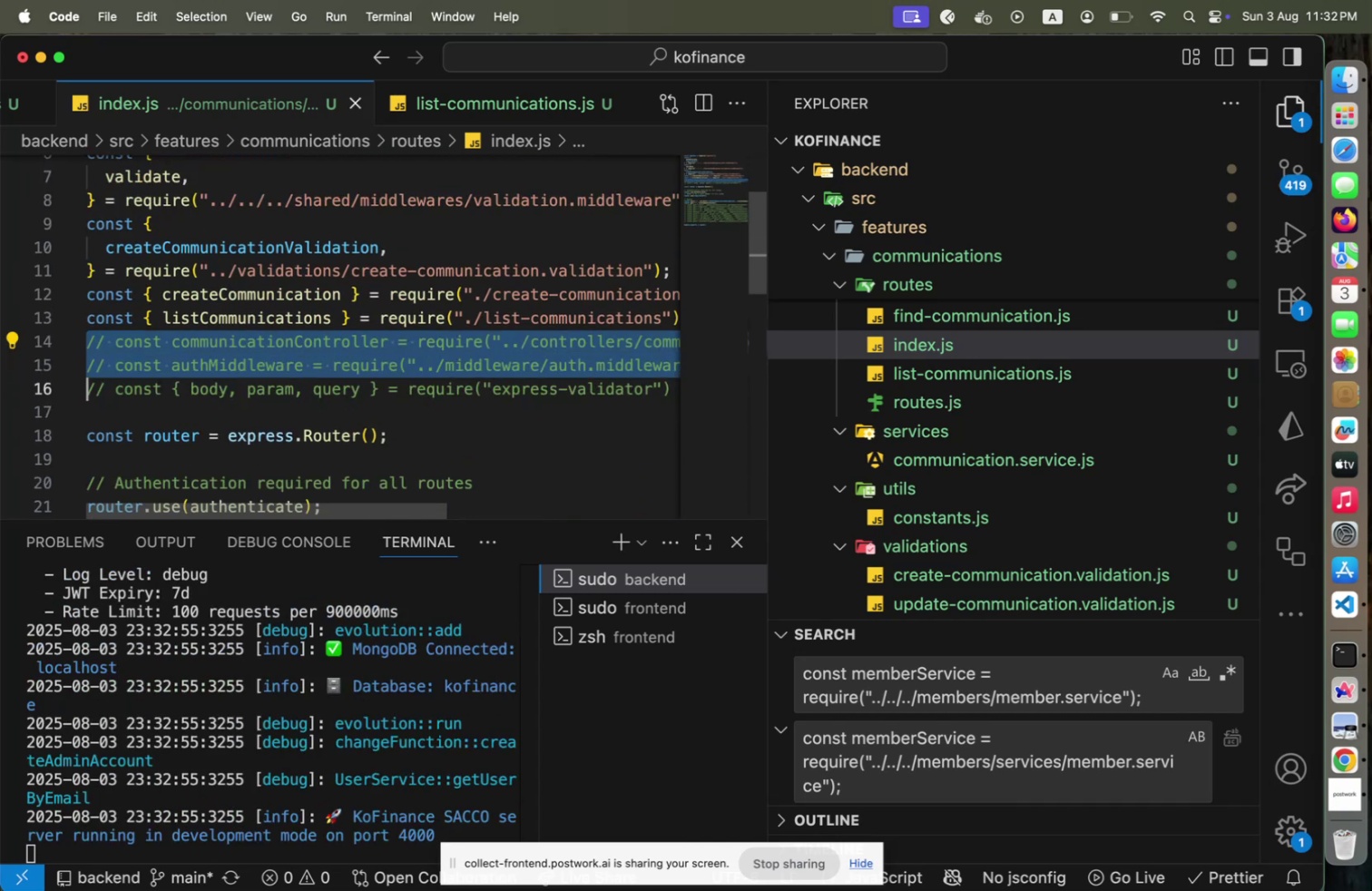 
key(Shift+End)
 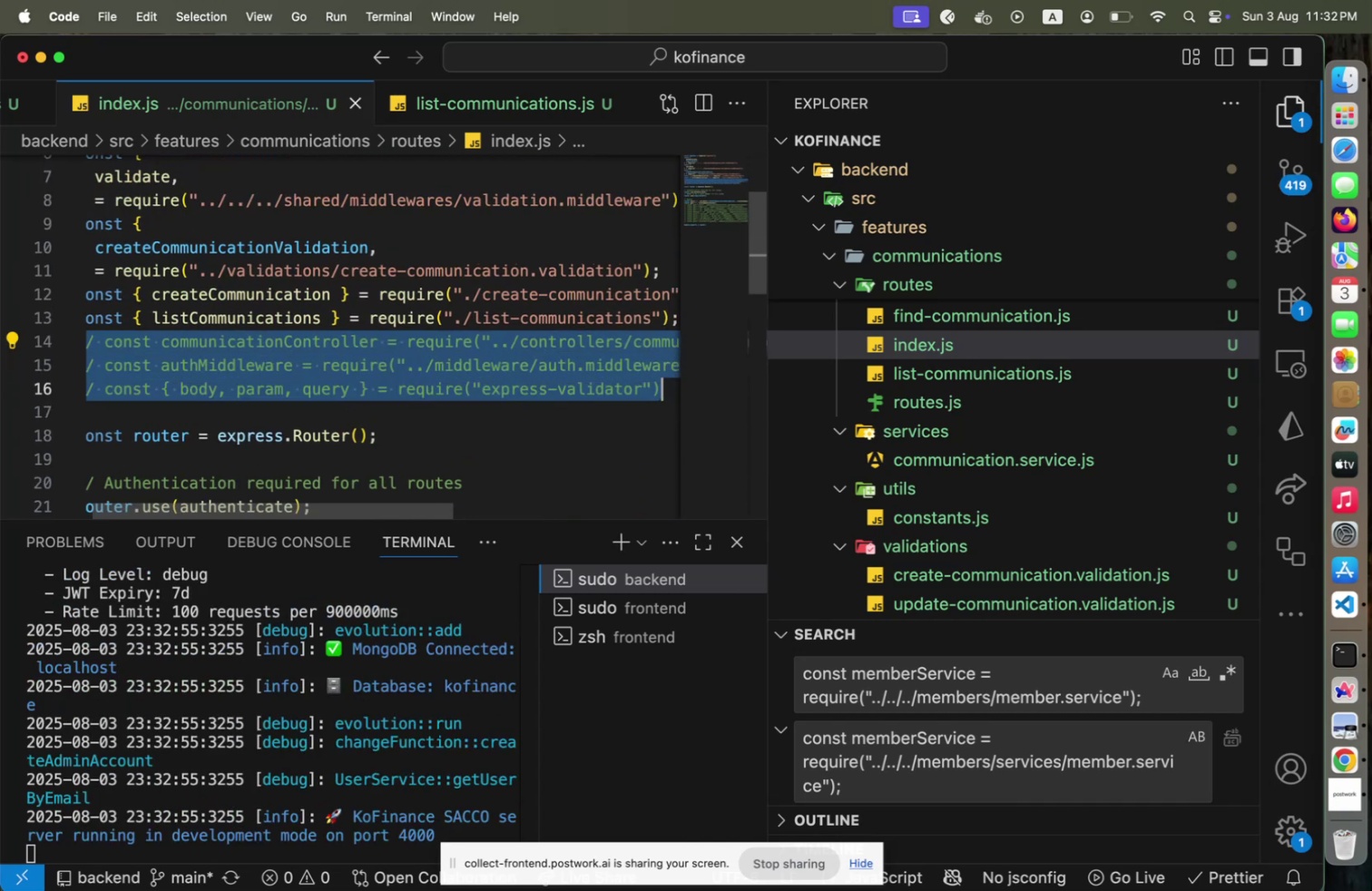 
key(Backspace)
 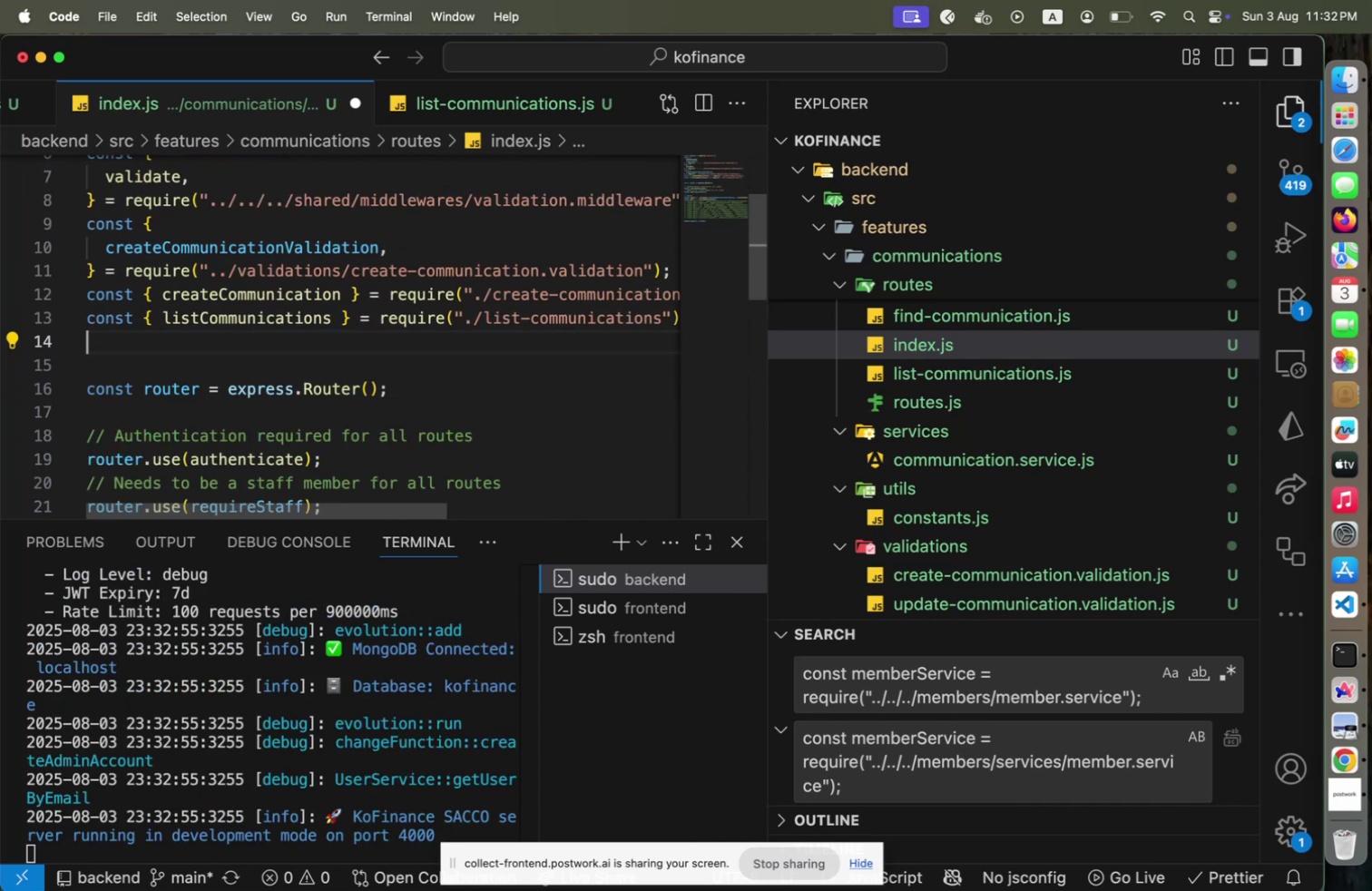 
key(Backspace)
 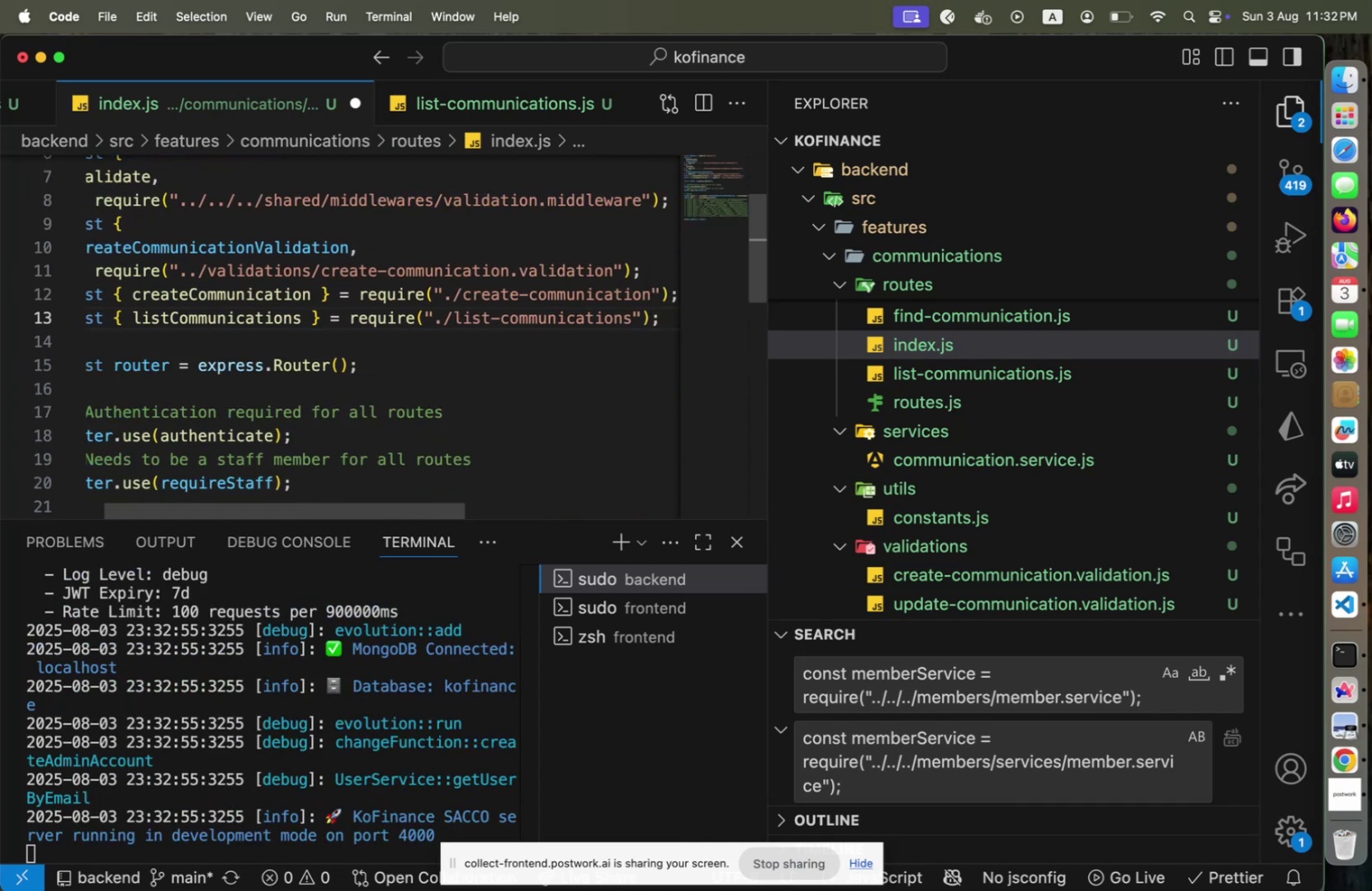 
scroll: coordinate [356, 392], scroll_direction: up, amount: 17.0
 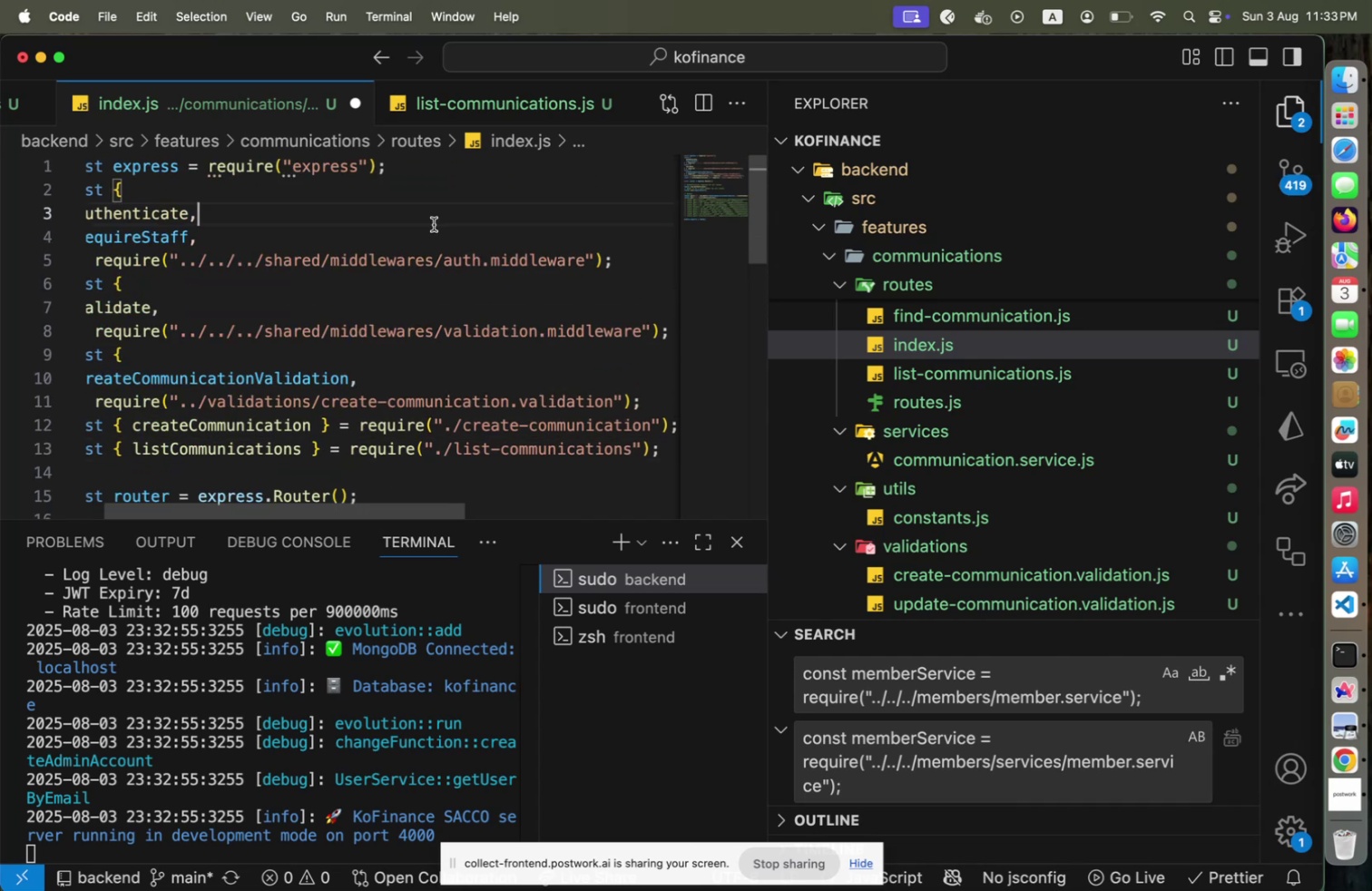 
key(Home)
 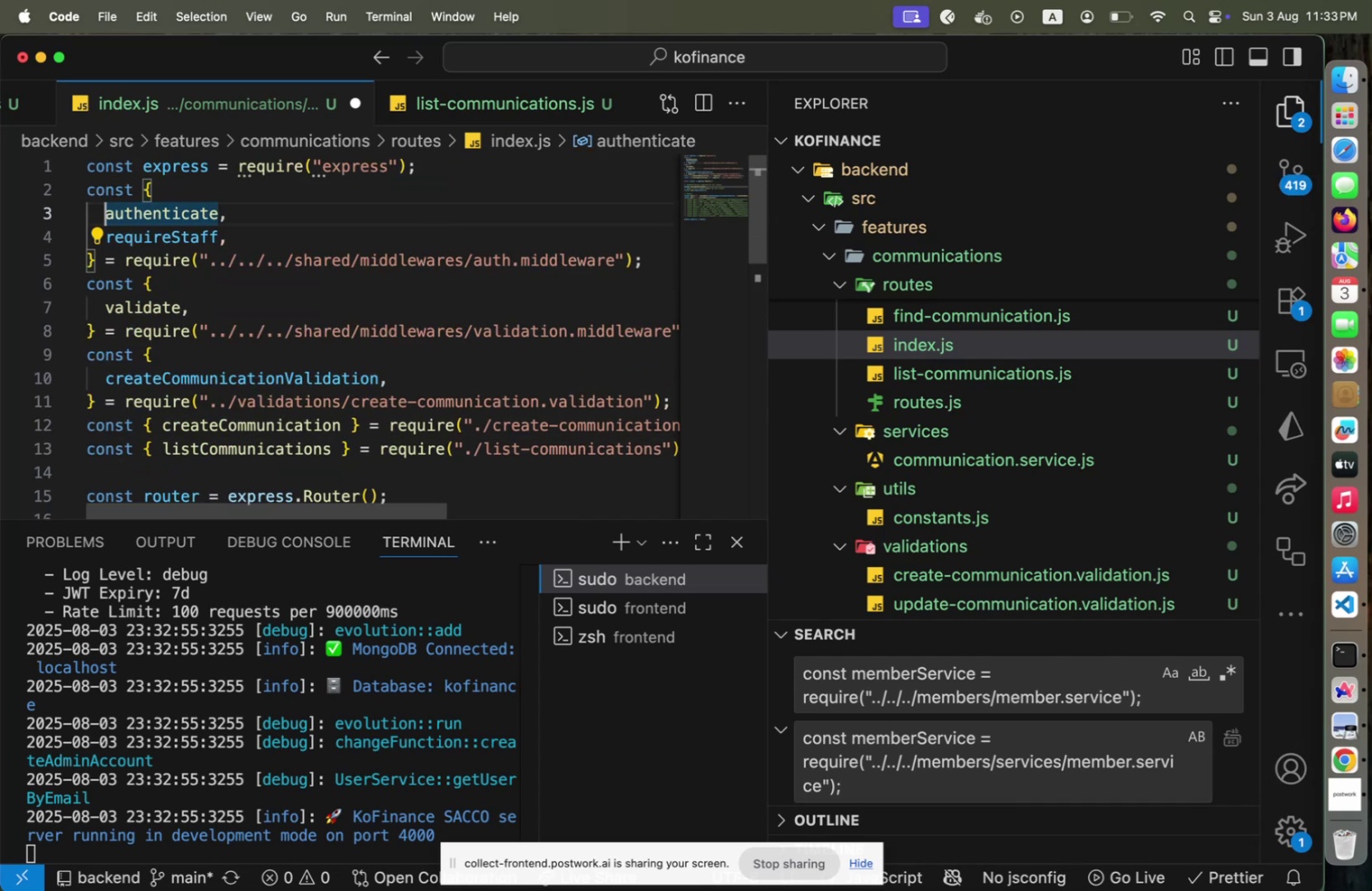 
key(Meta+CommandLeft)
 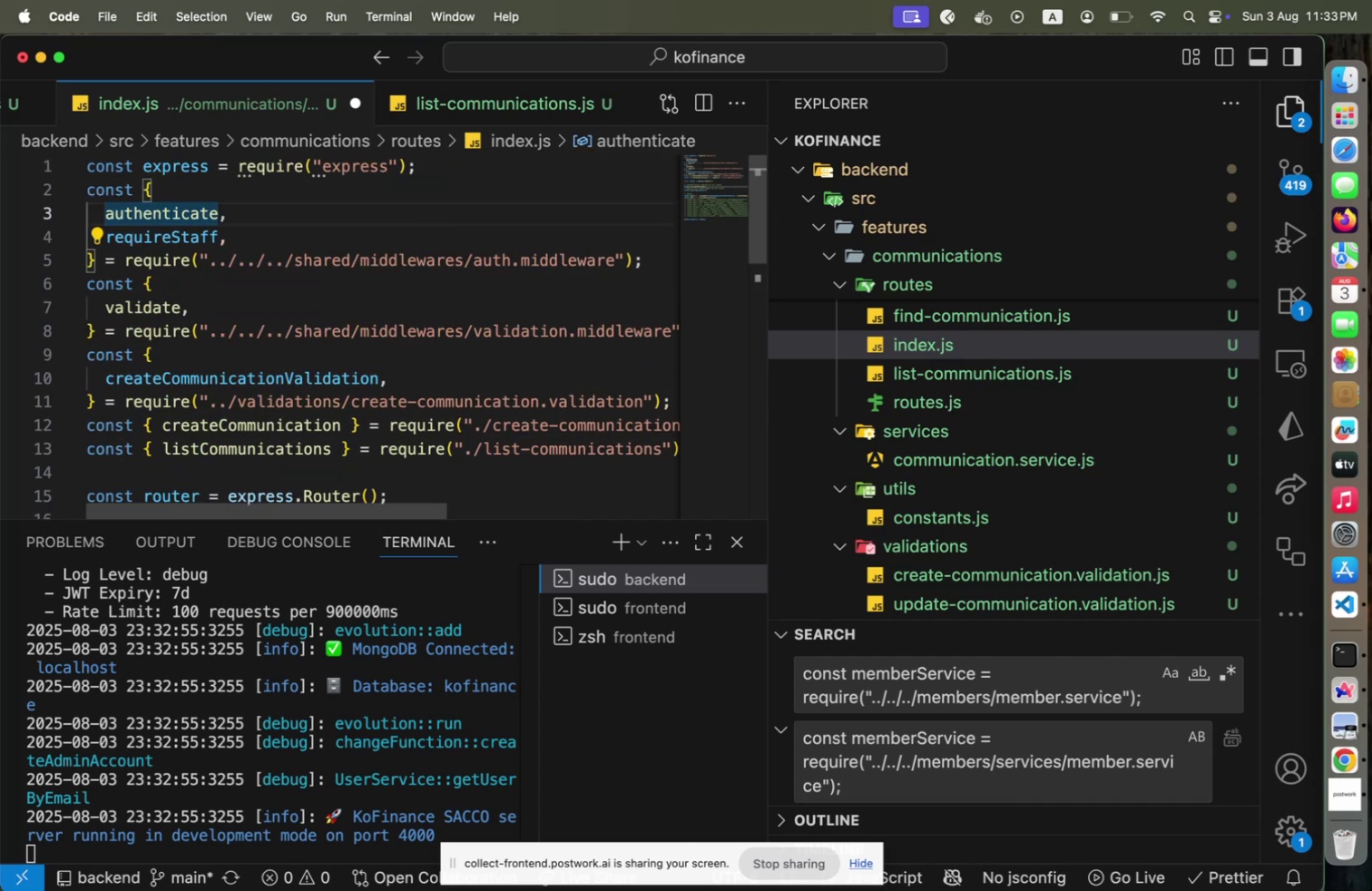 
key(Meta+S)
 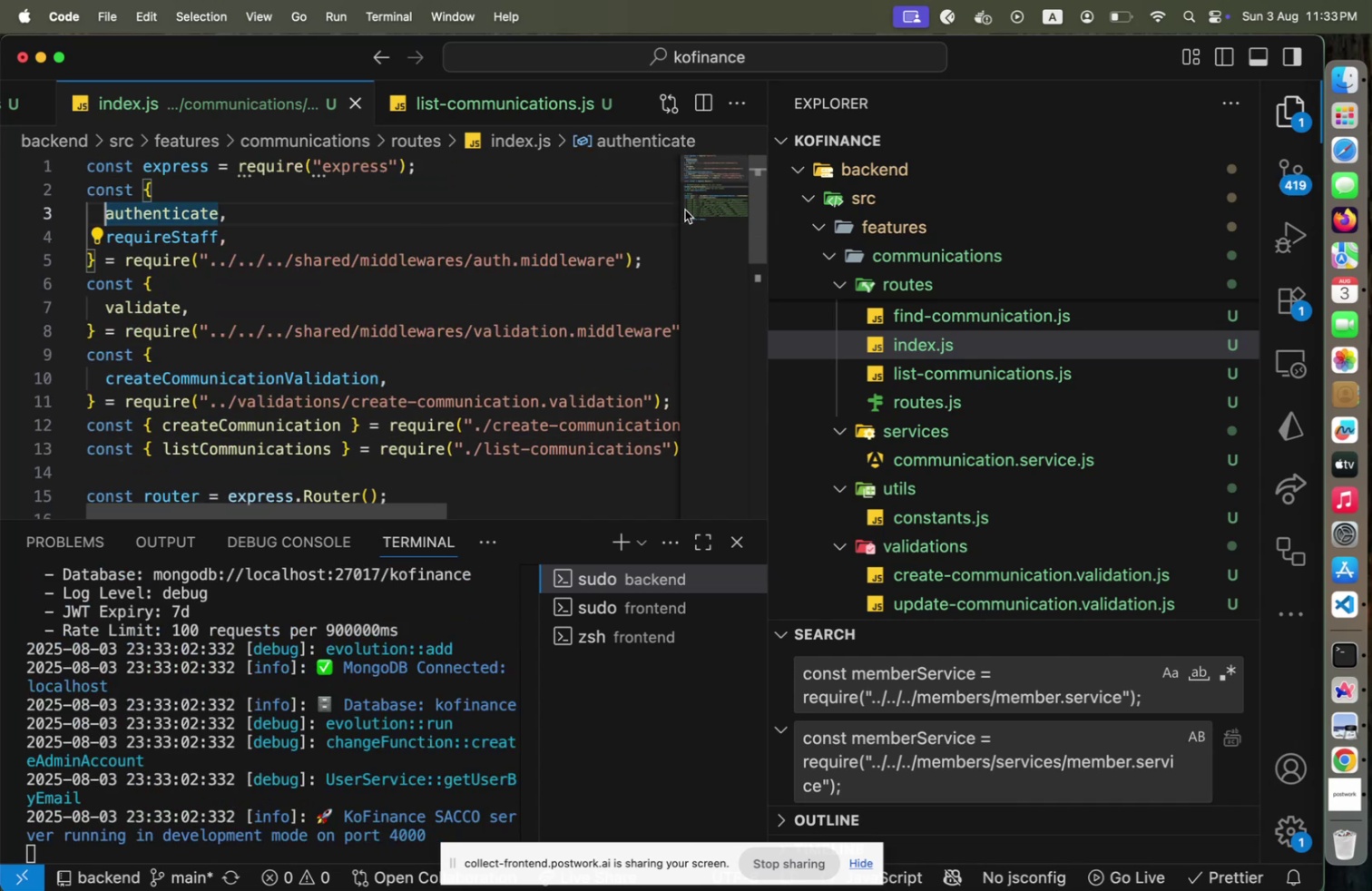 
left_click([685, 198])
 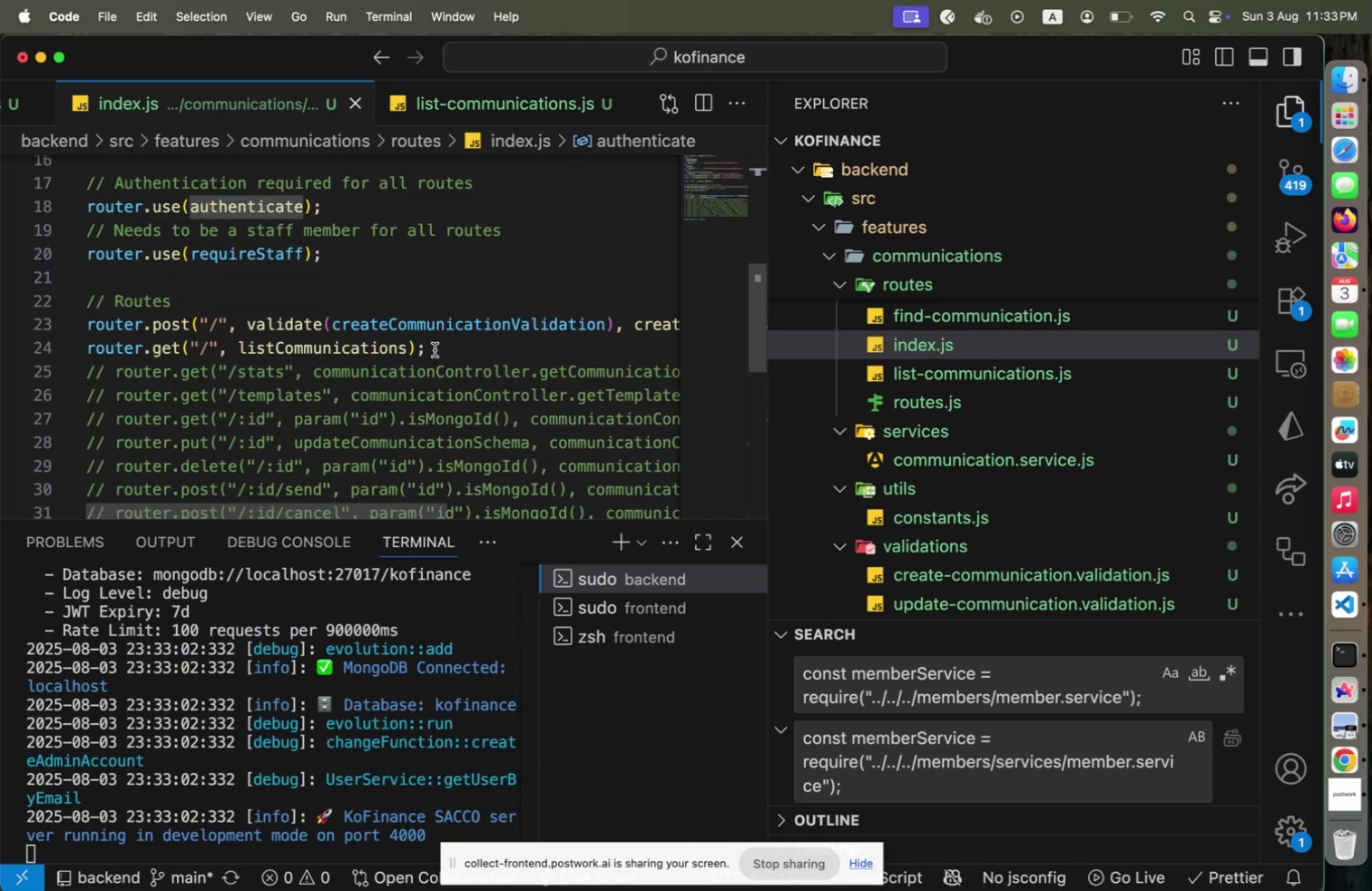 
left_click([433, 356])
 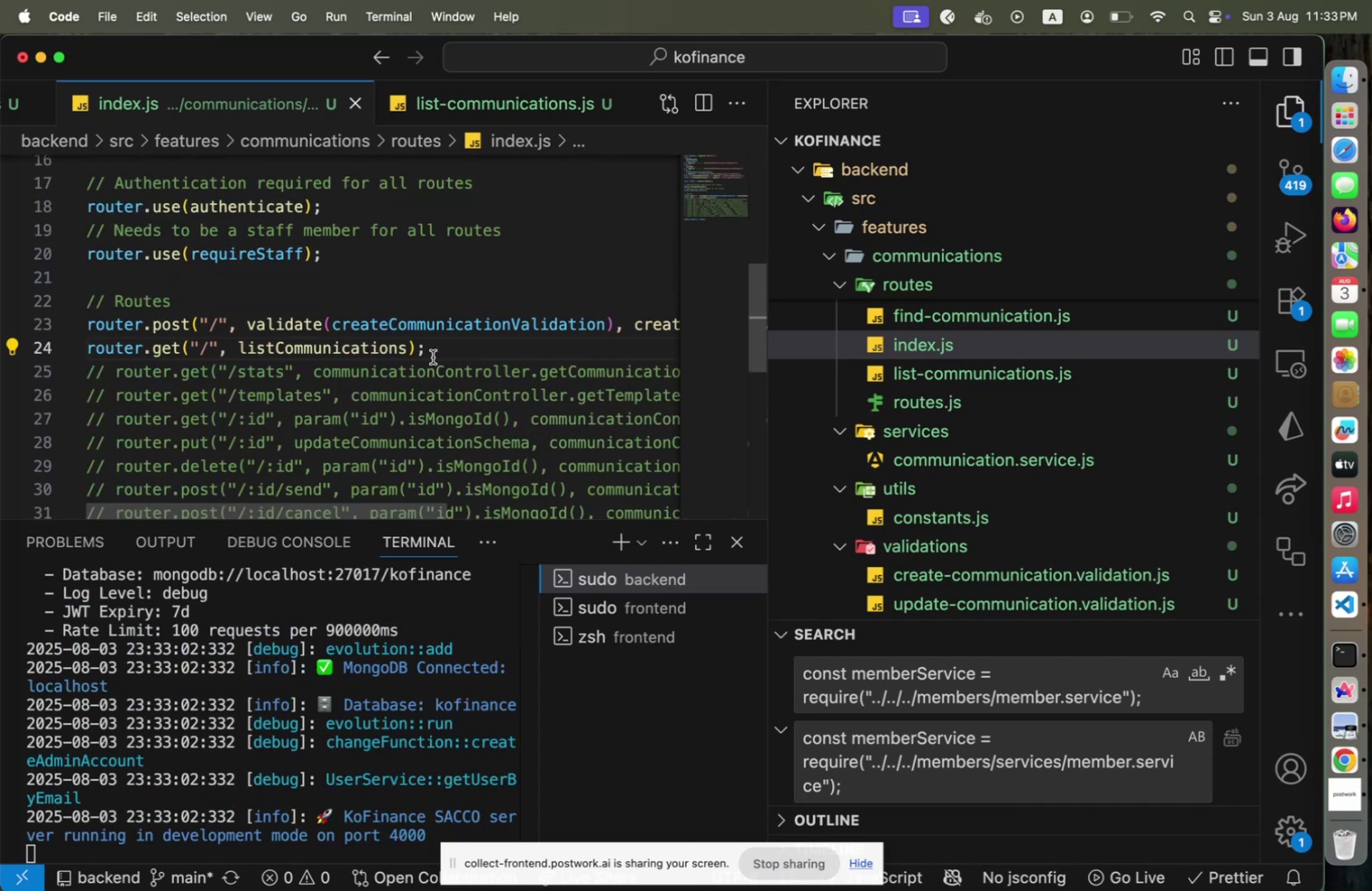 
key(Enter)
 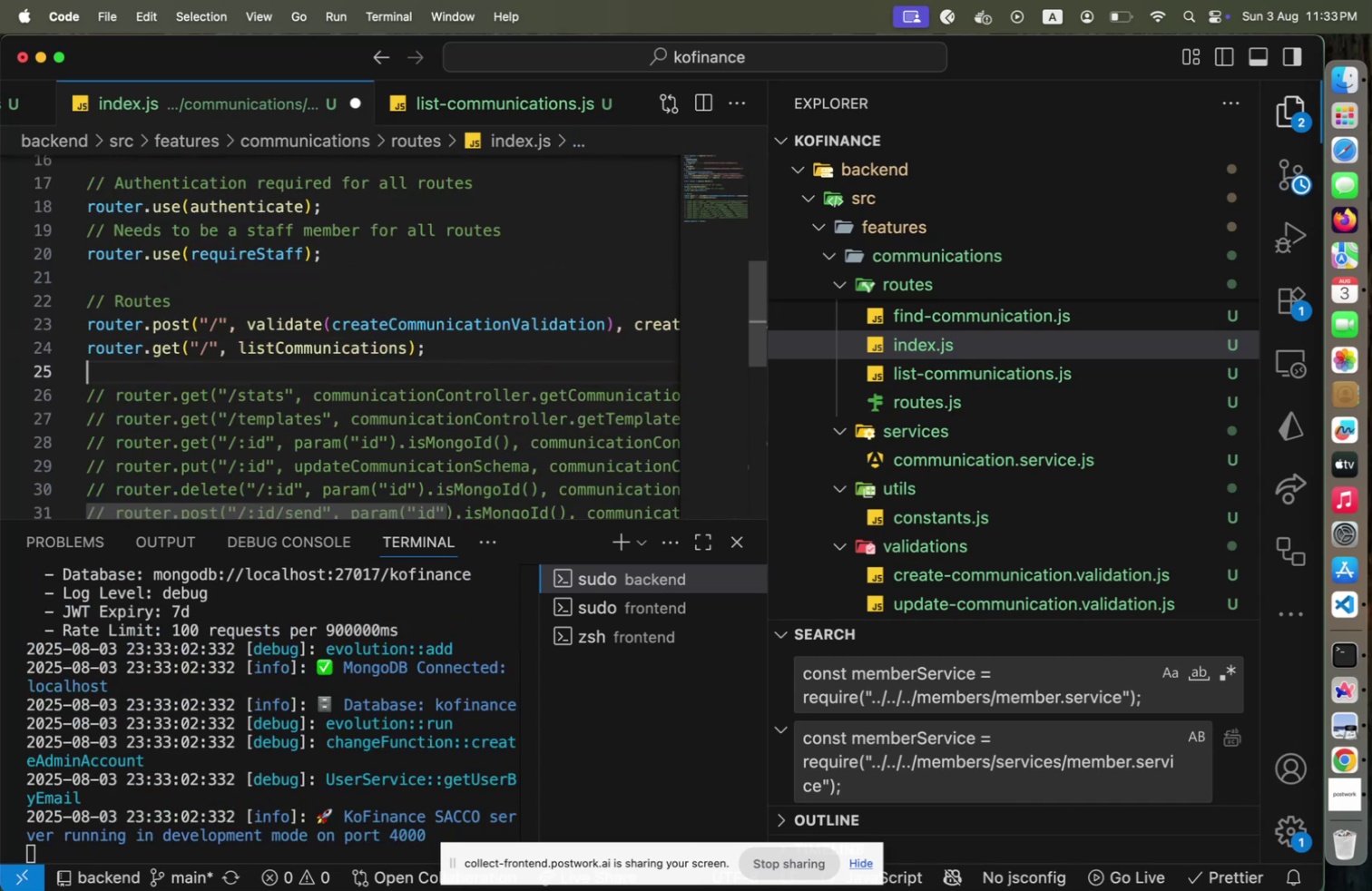 
hold_key(key=ArrowDown, duration=0.84)
 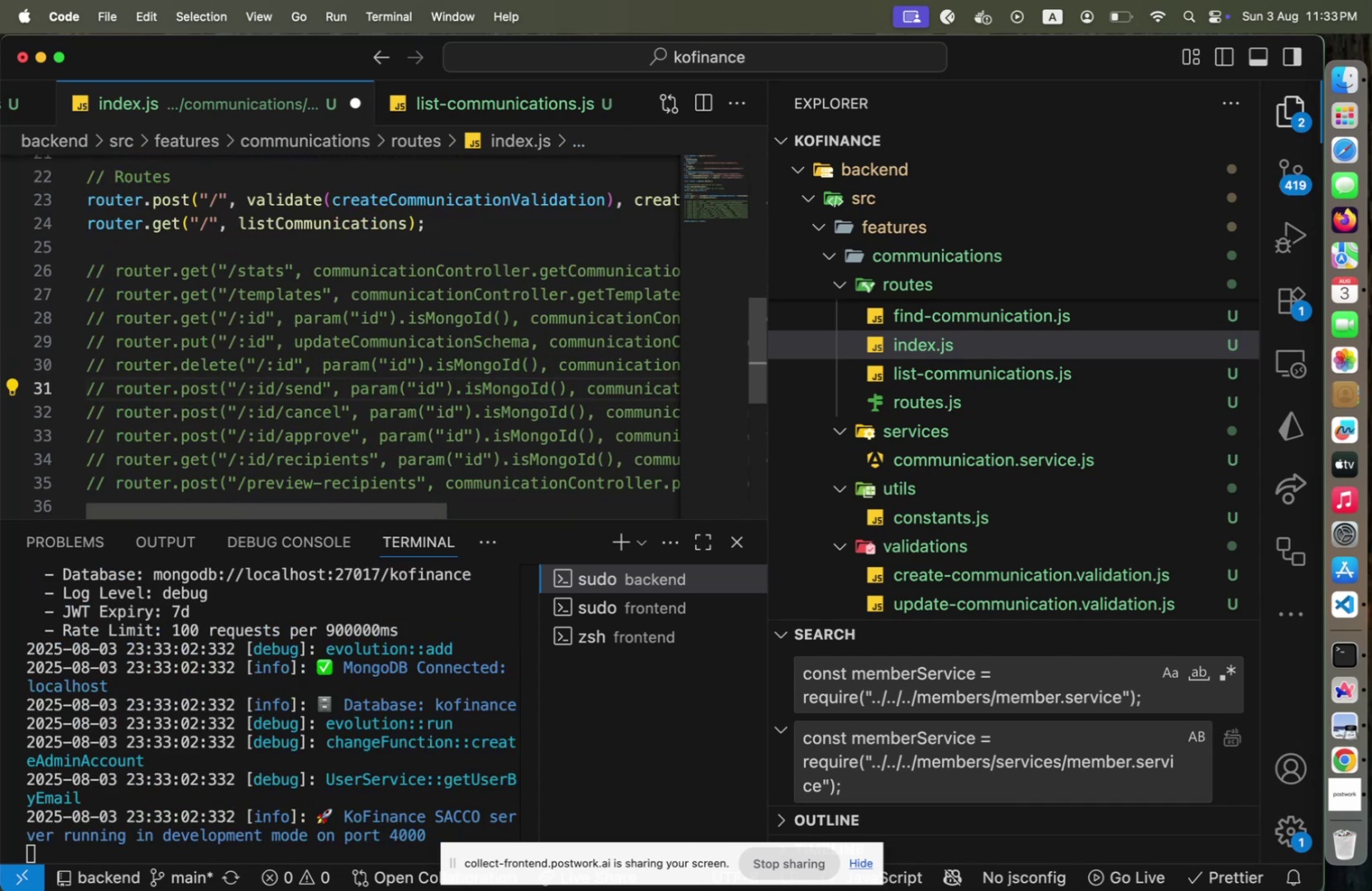 
hold_key(key=ArrowDown, duration=0.7)
 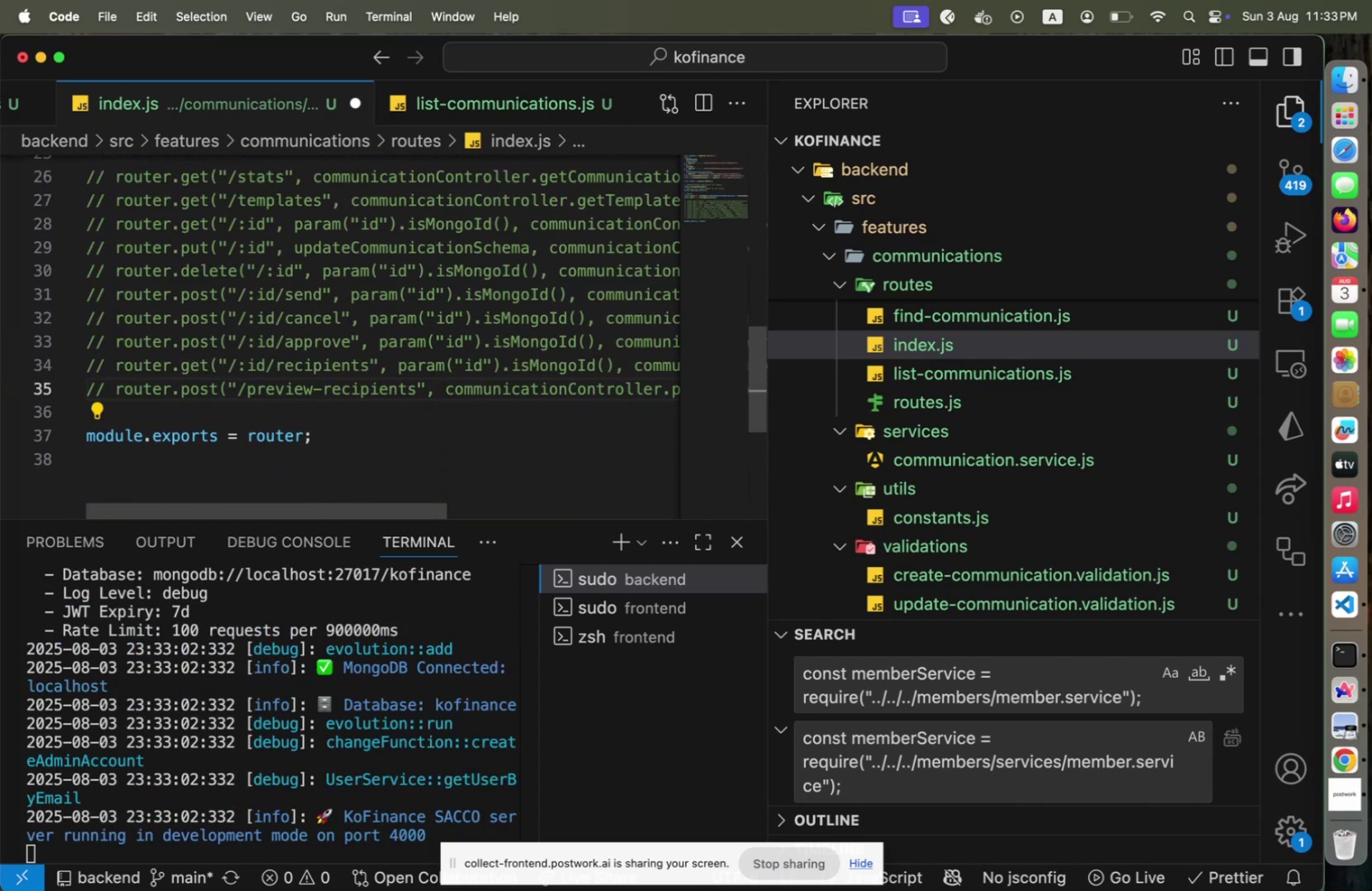 
hold_key(key=ArrowUp, duration=0.86)
 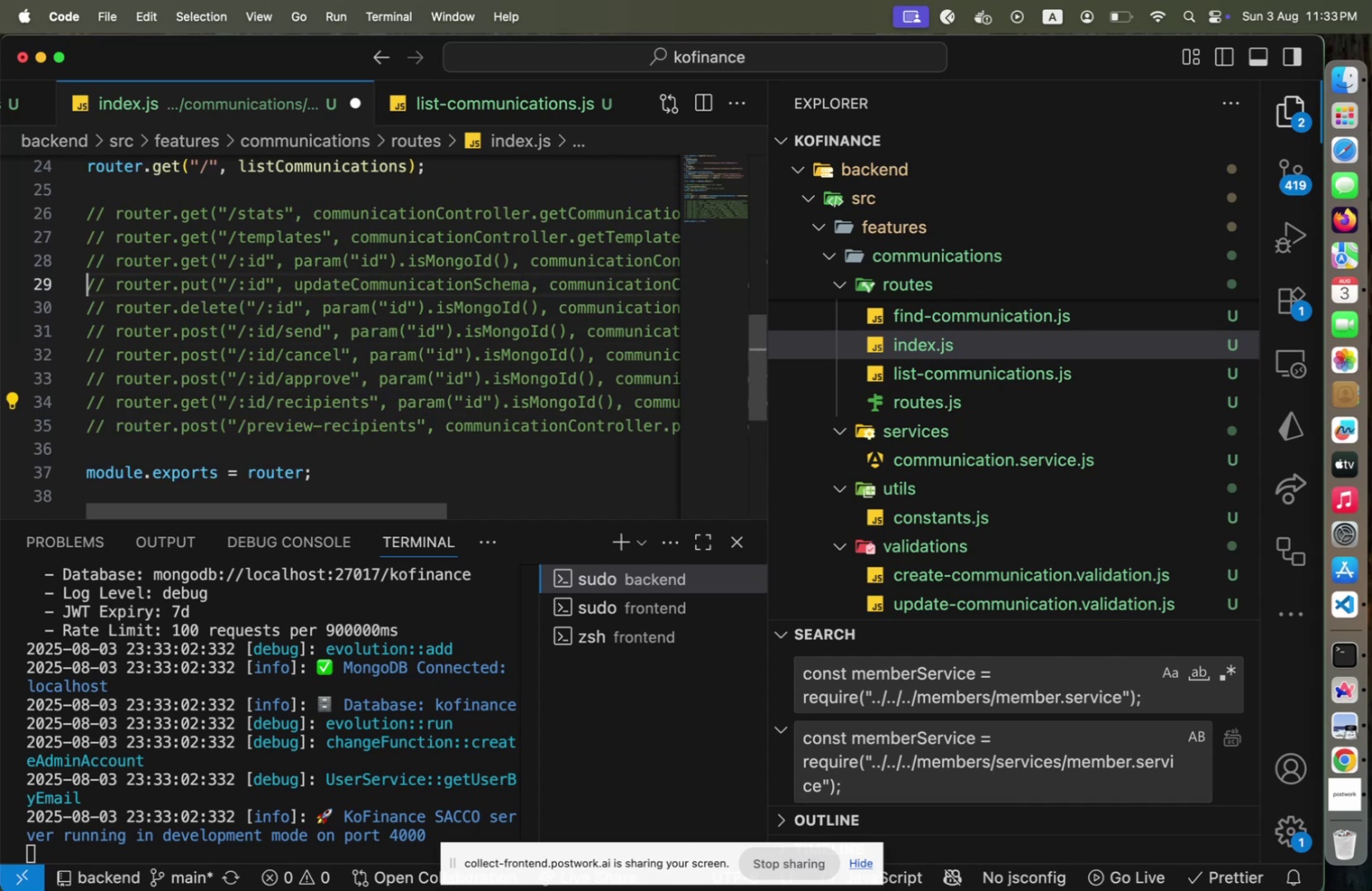 
key(ArrowUp)
 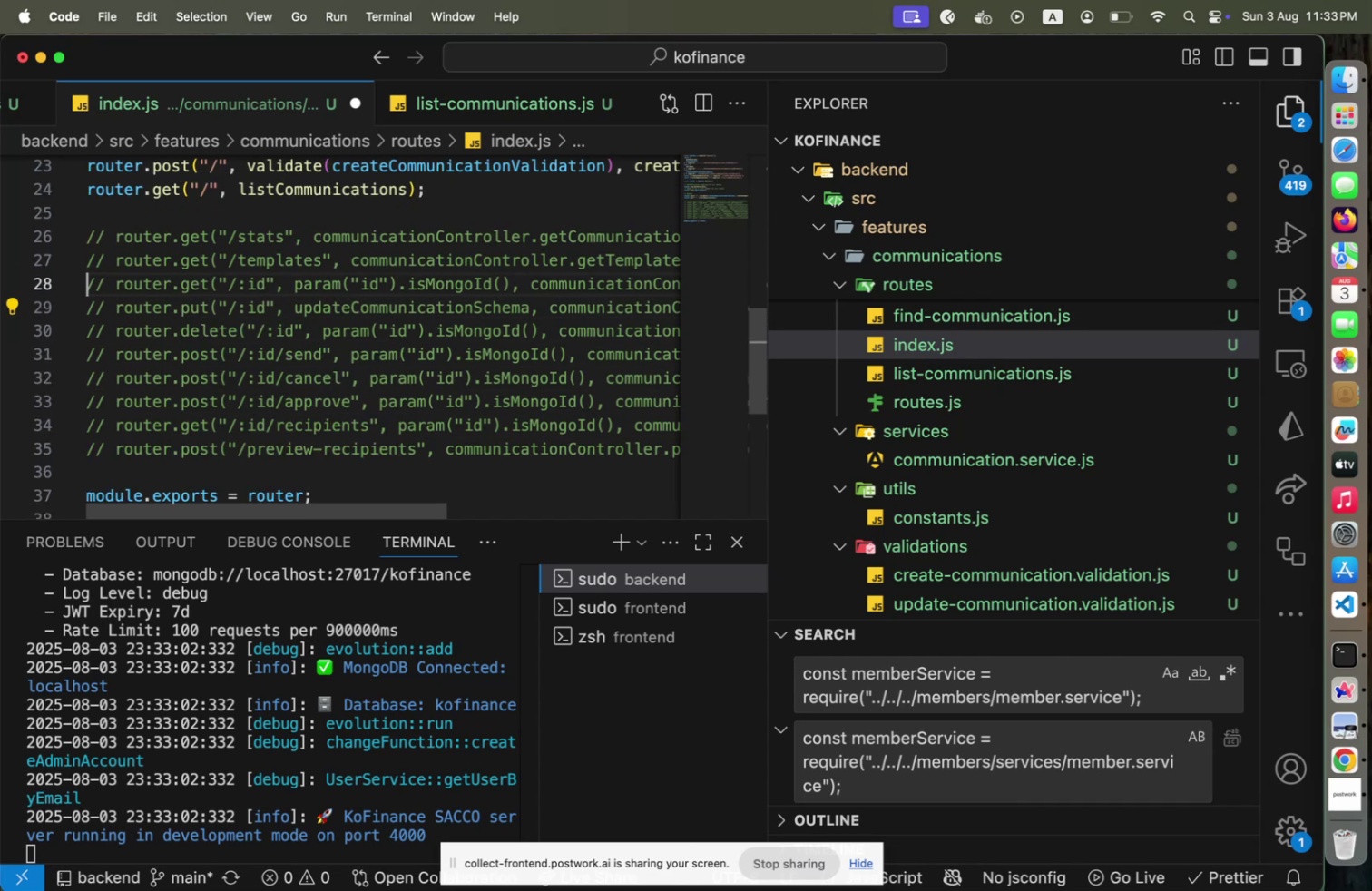 
key(Shift+End)
 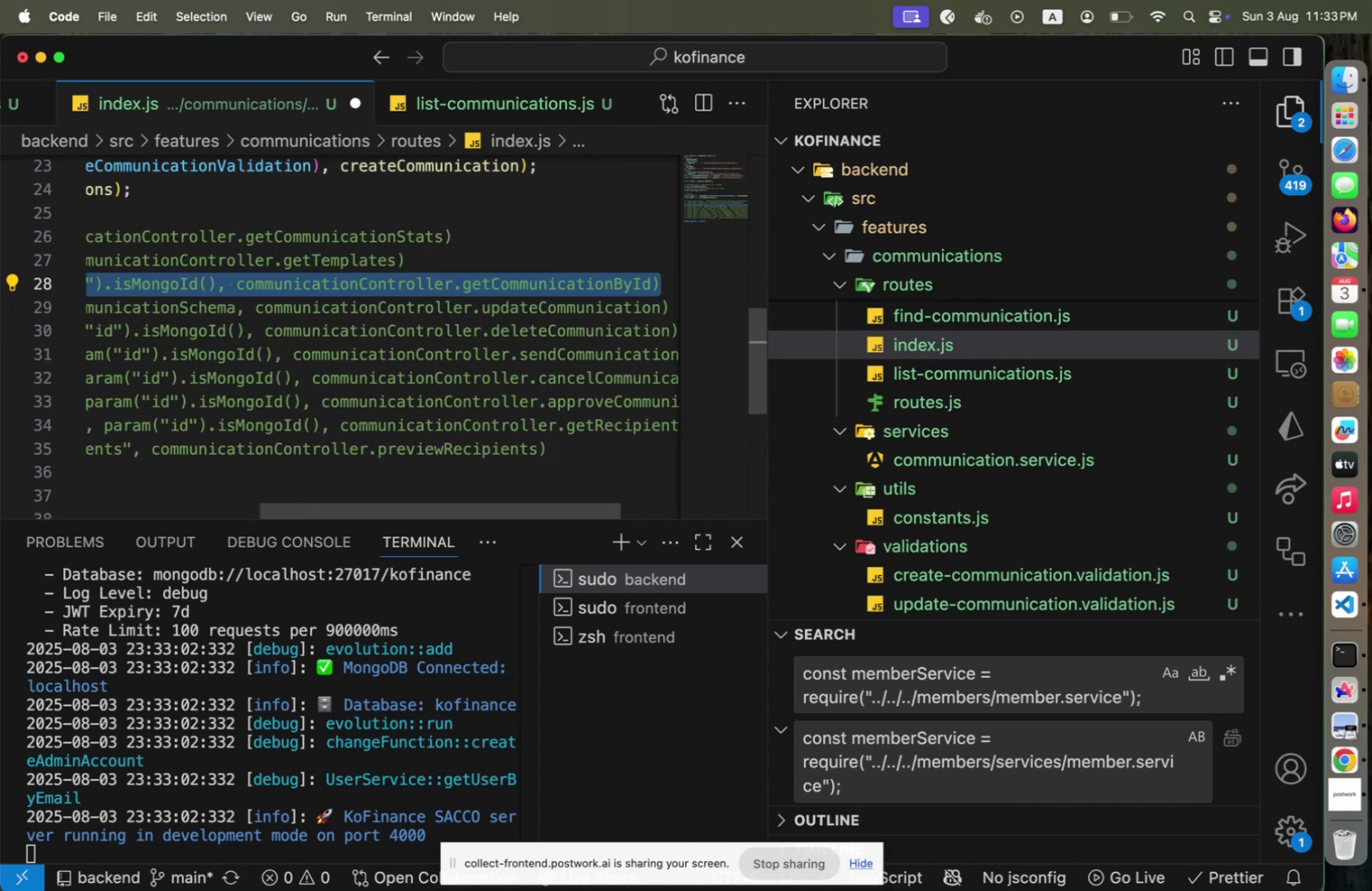 
key(ArrowLeft)
 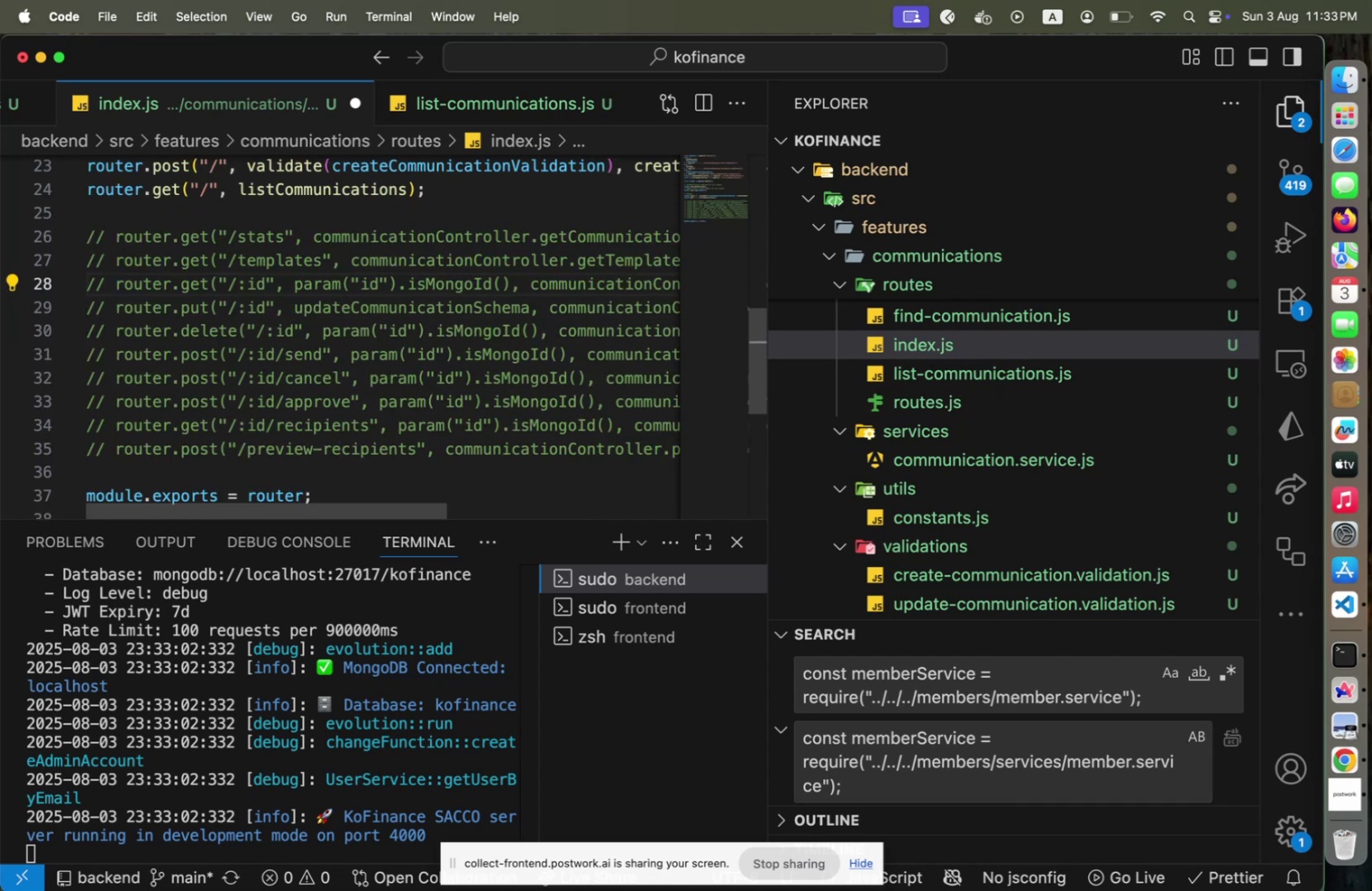 
key(Alt+ArrowUp)
 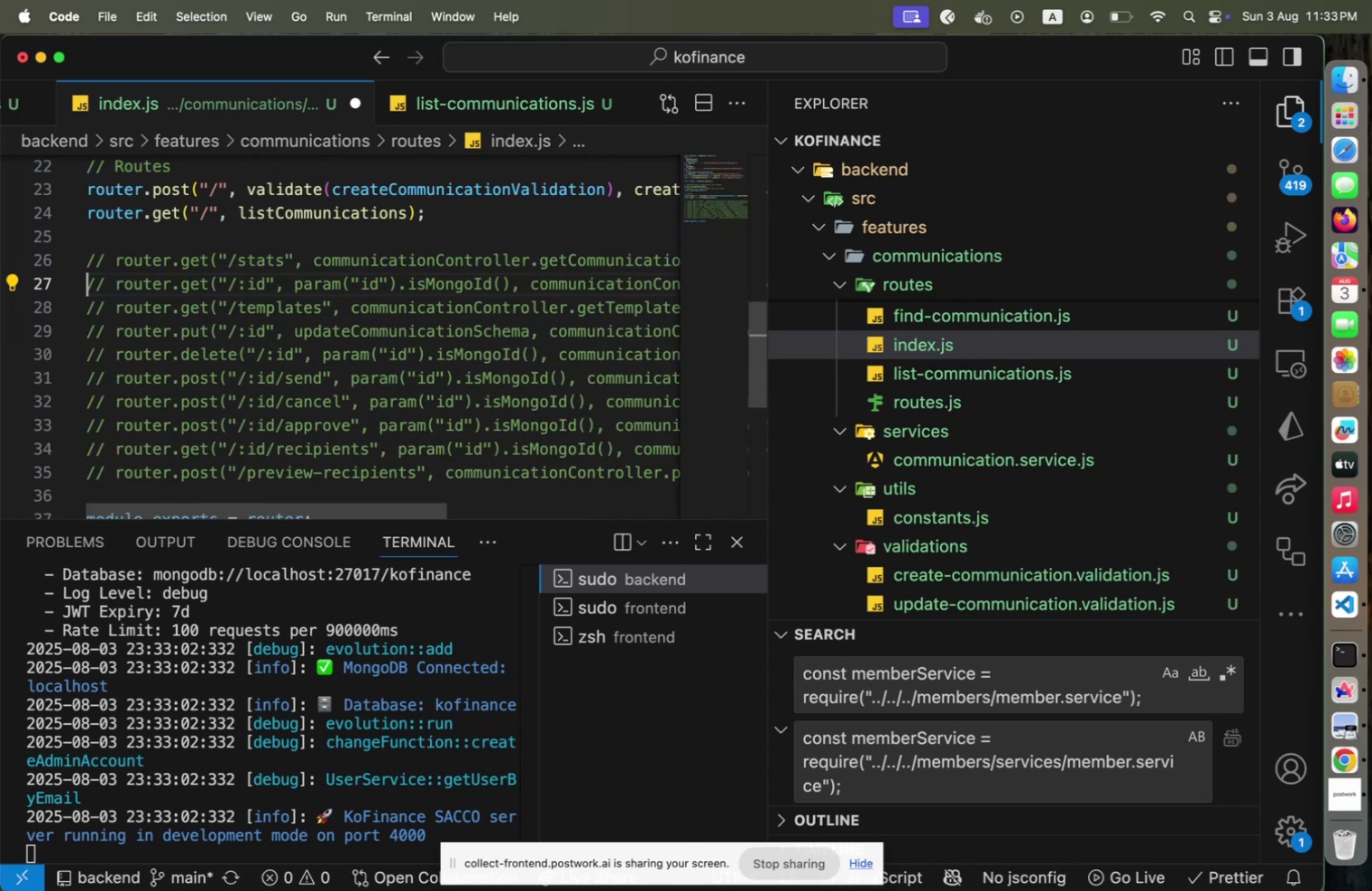 
key(Alt+ArrowUp)
 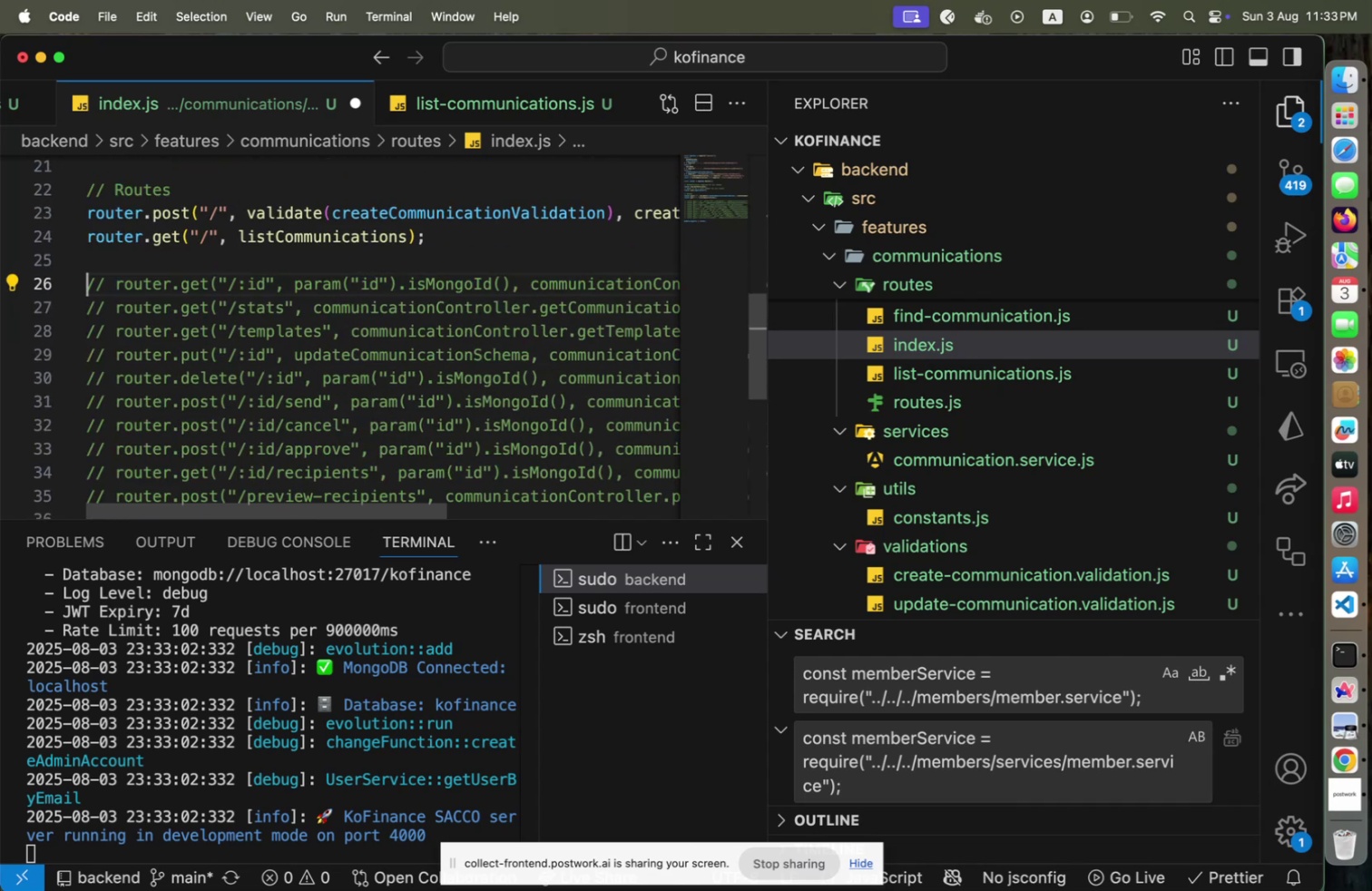 
key(Alt+ArrowUp)
 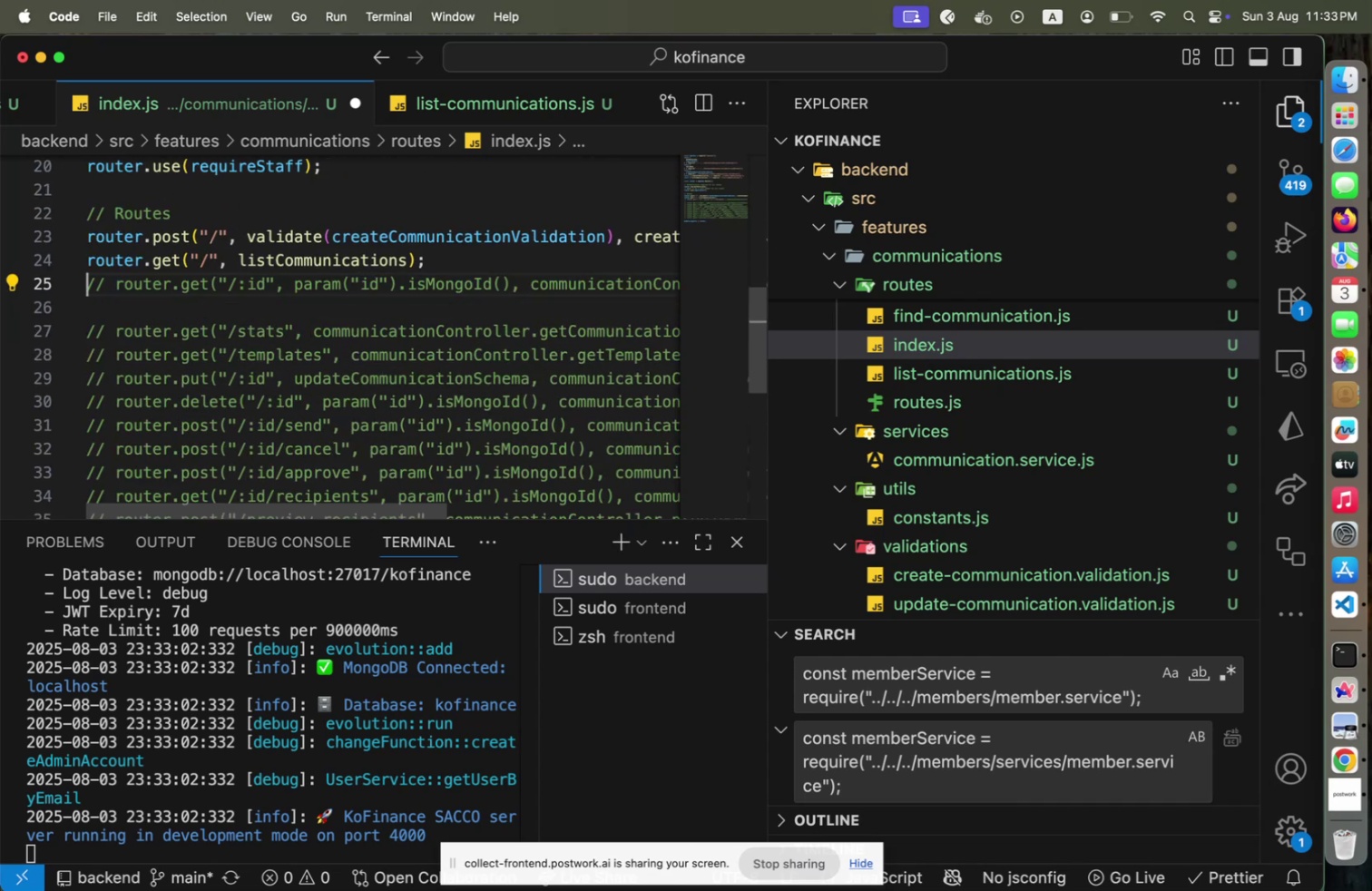 
key(ArrowRight)
 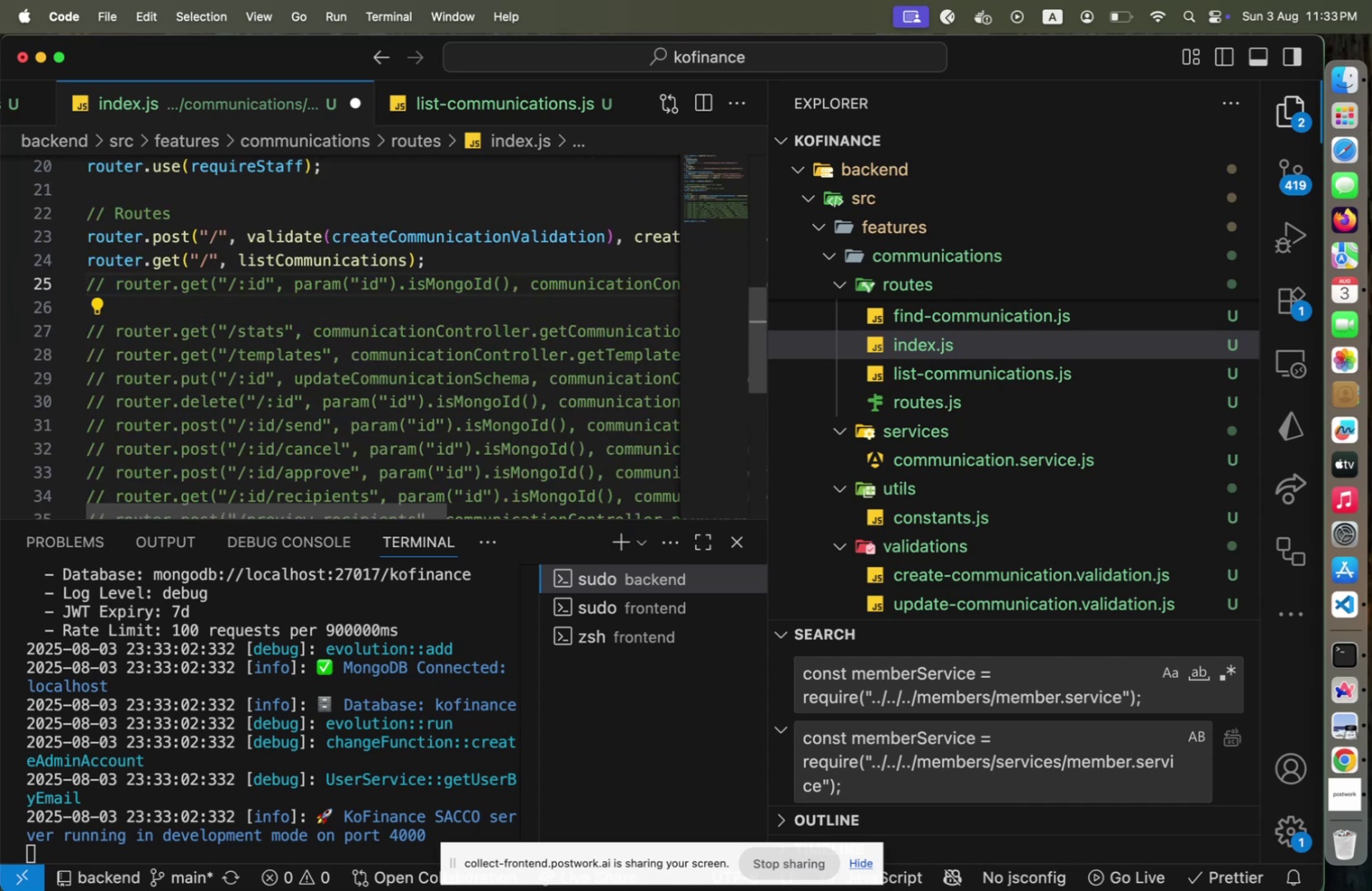 
key(Meta+CommandLeft)
 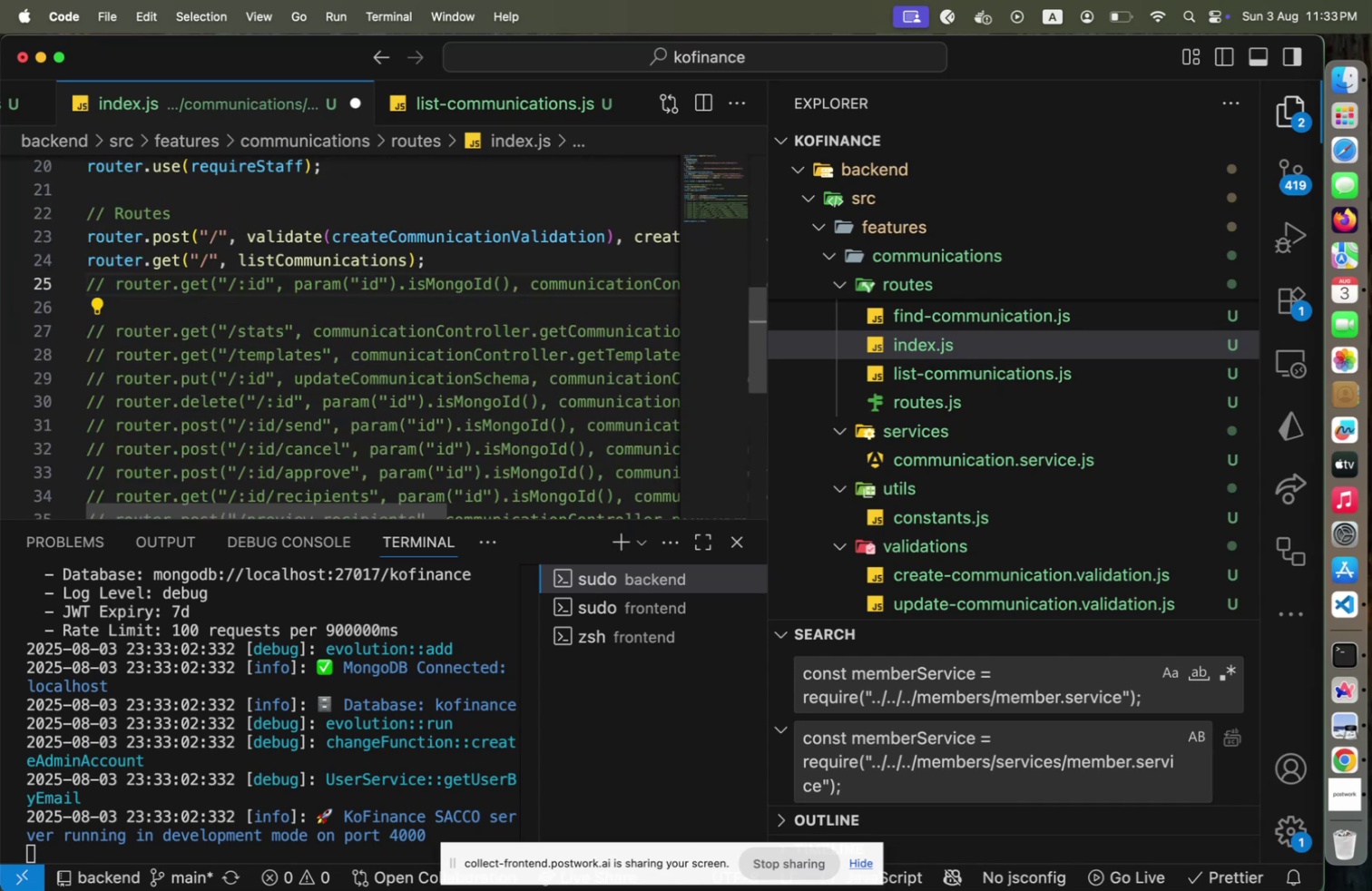 
key(Meta+Slash)
 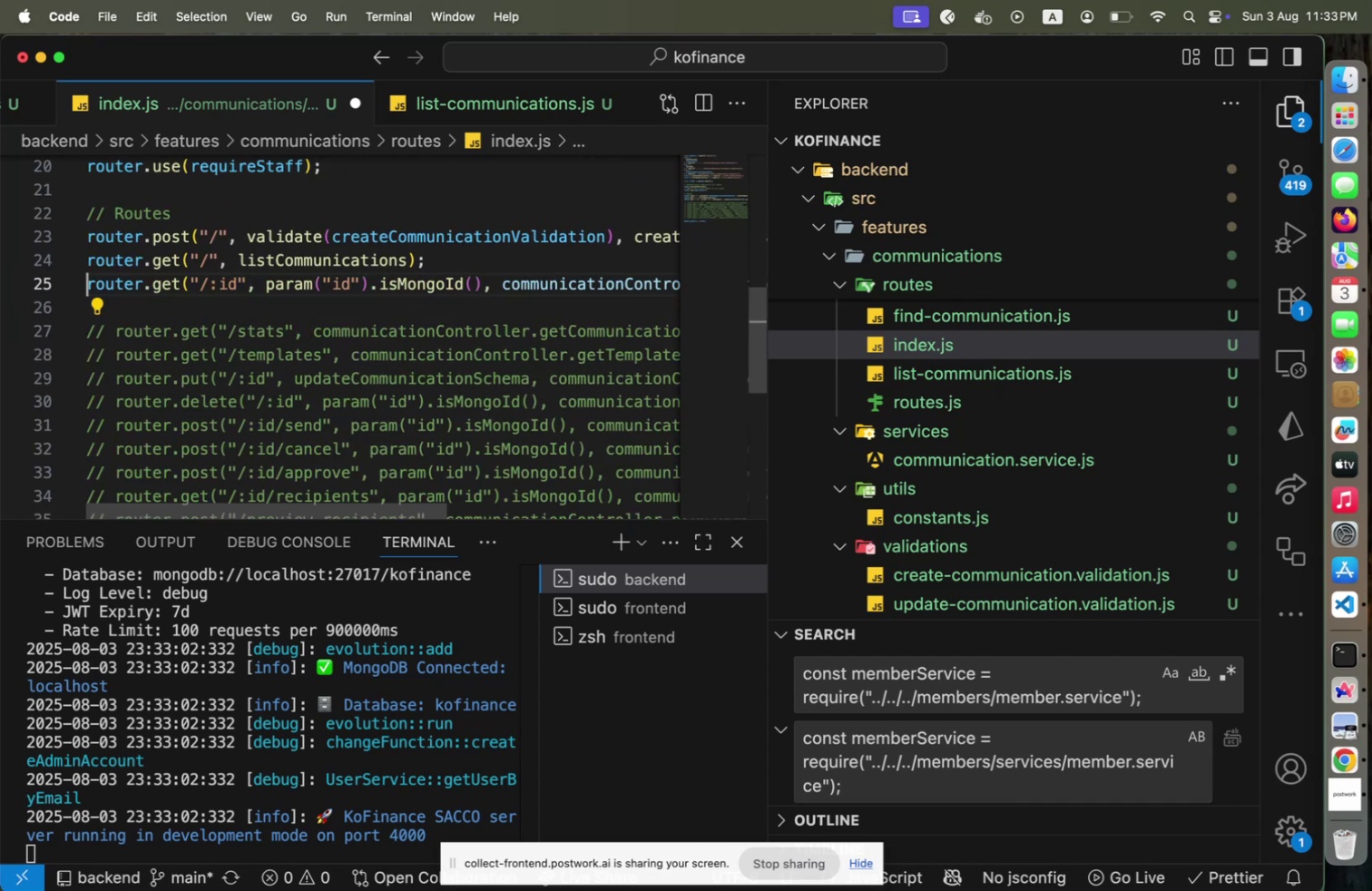 
hold_key(key=ArrowRight, duration=1.5)
 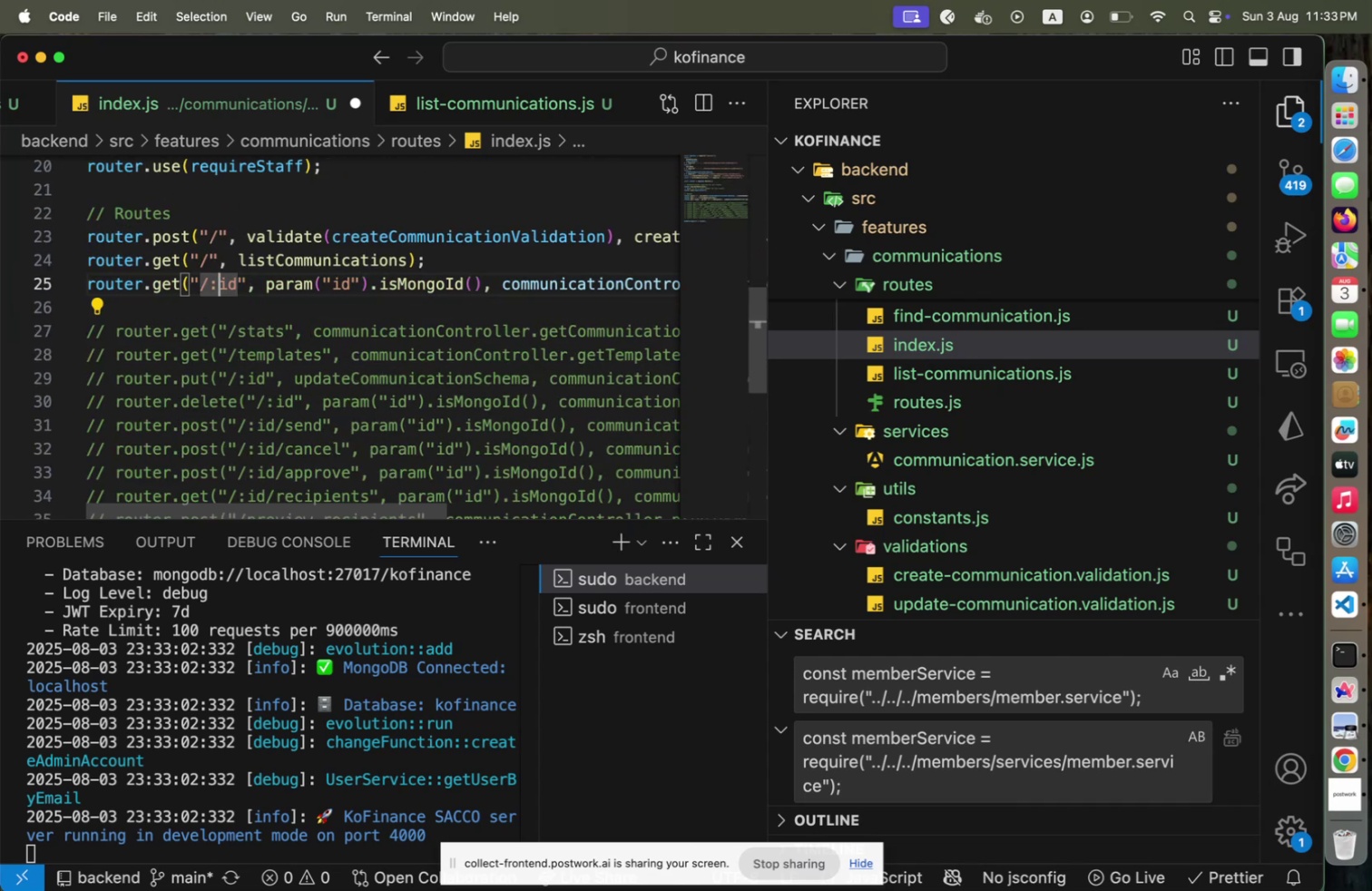 
type(communication)
 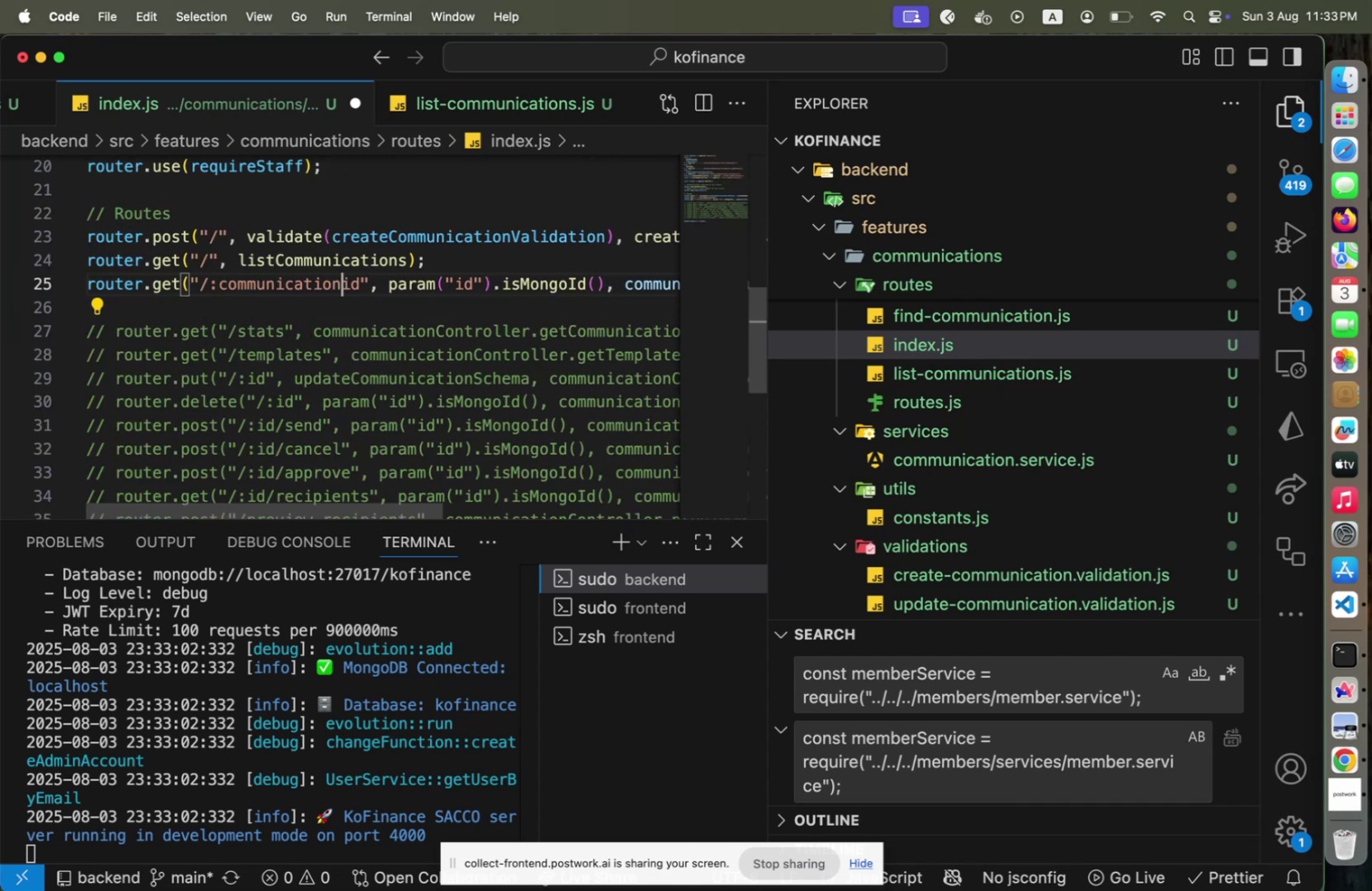 
key(Shift+ArrowRight)
 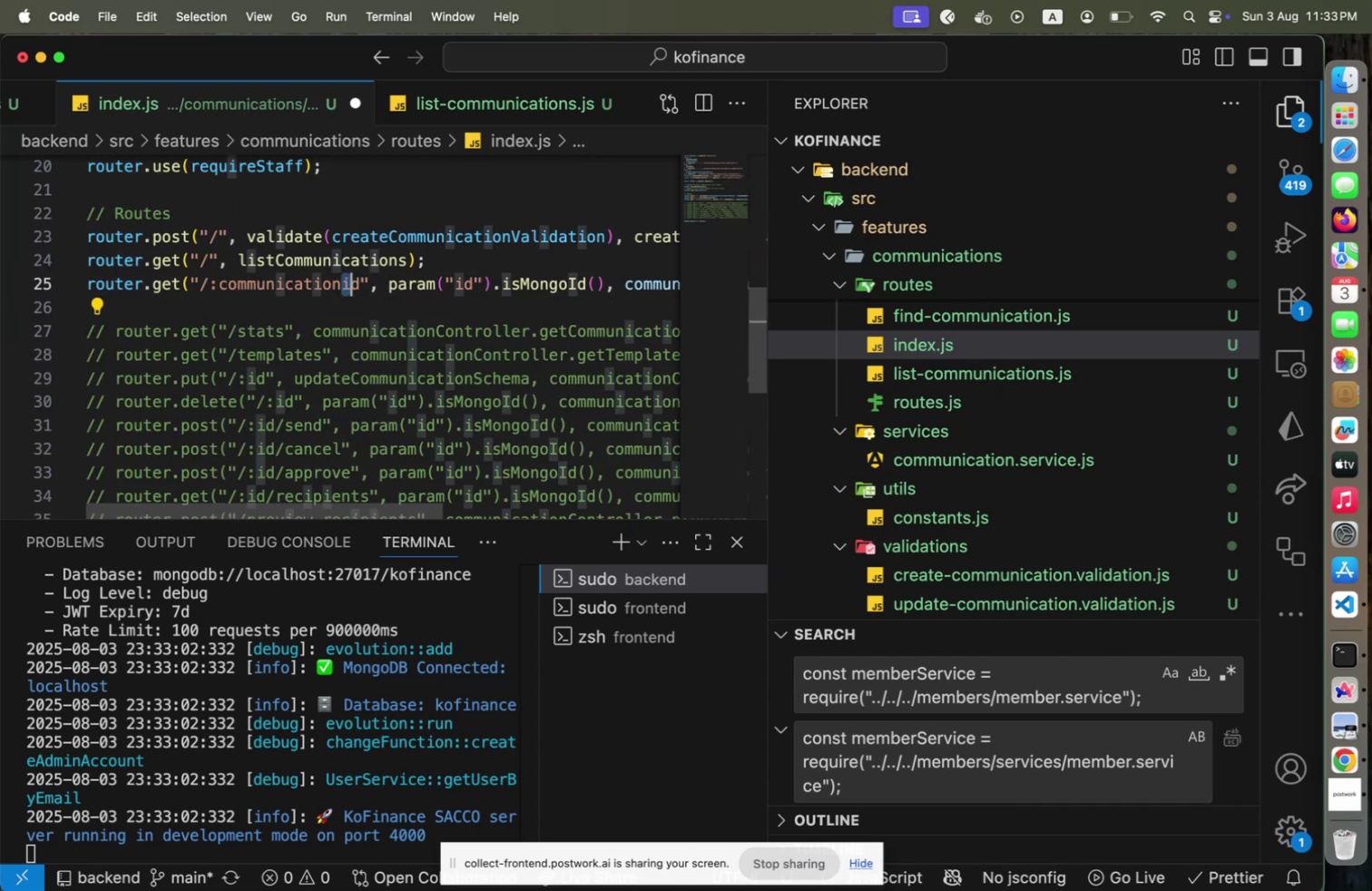 
key(Shift+ShiftLeft)
 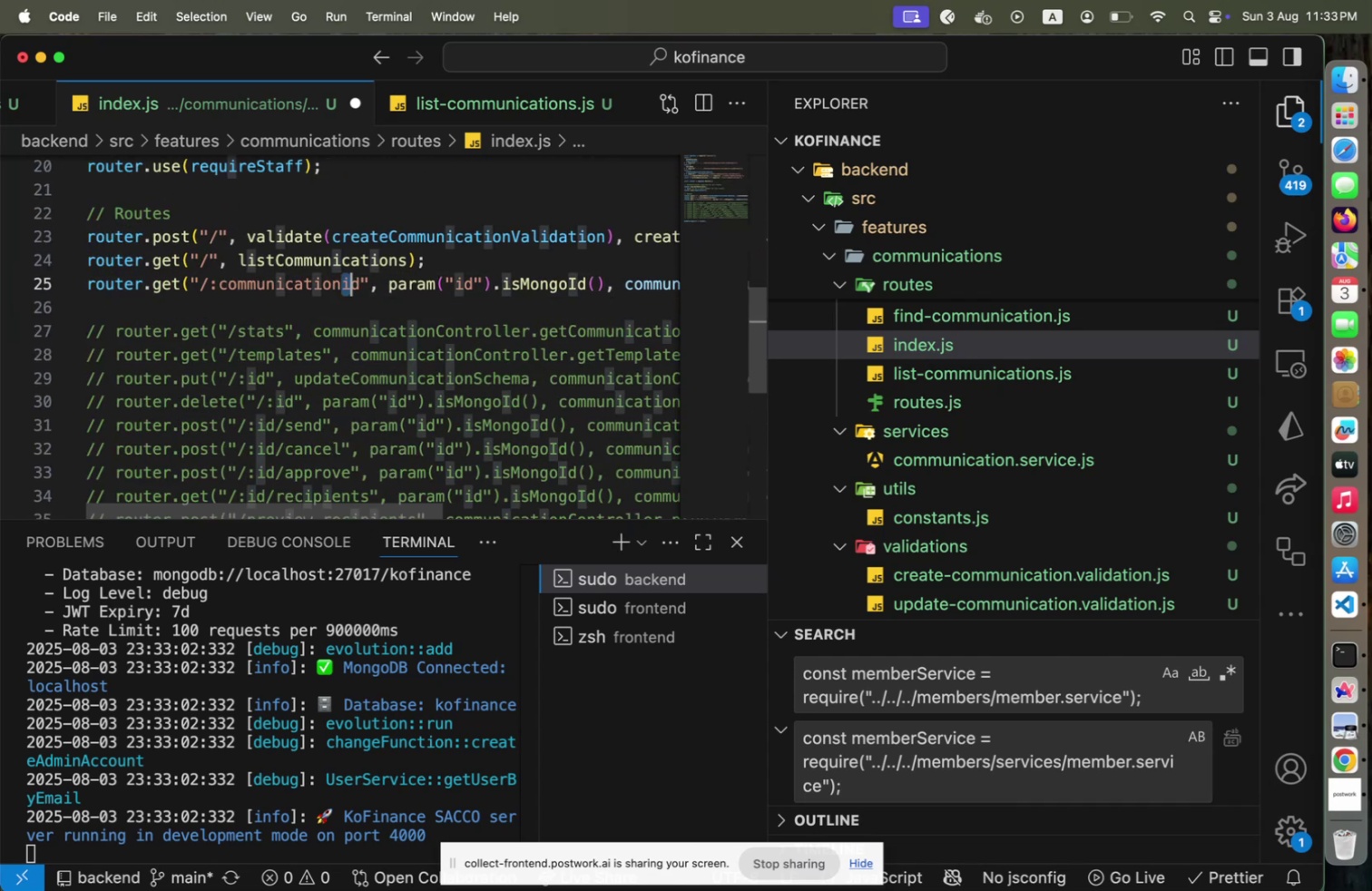 
key(Shift+I)
 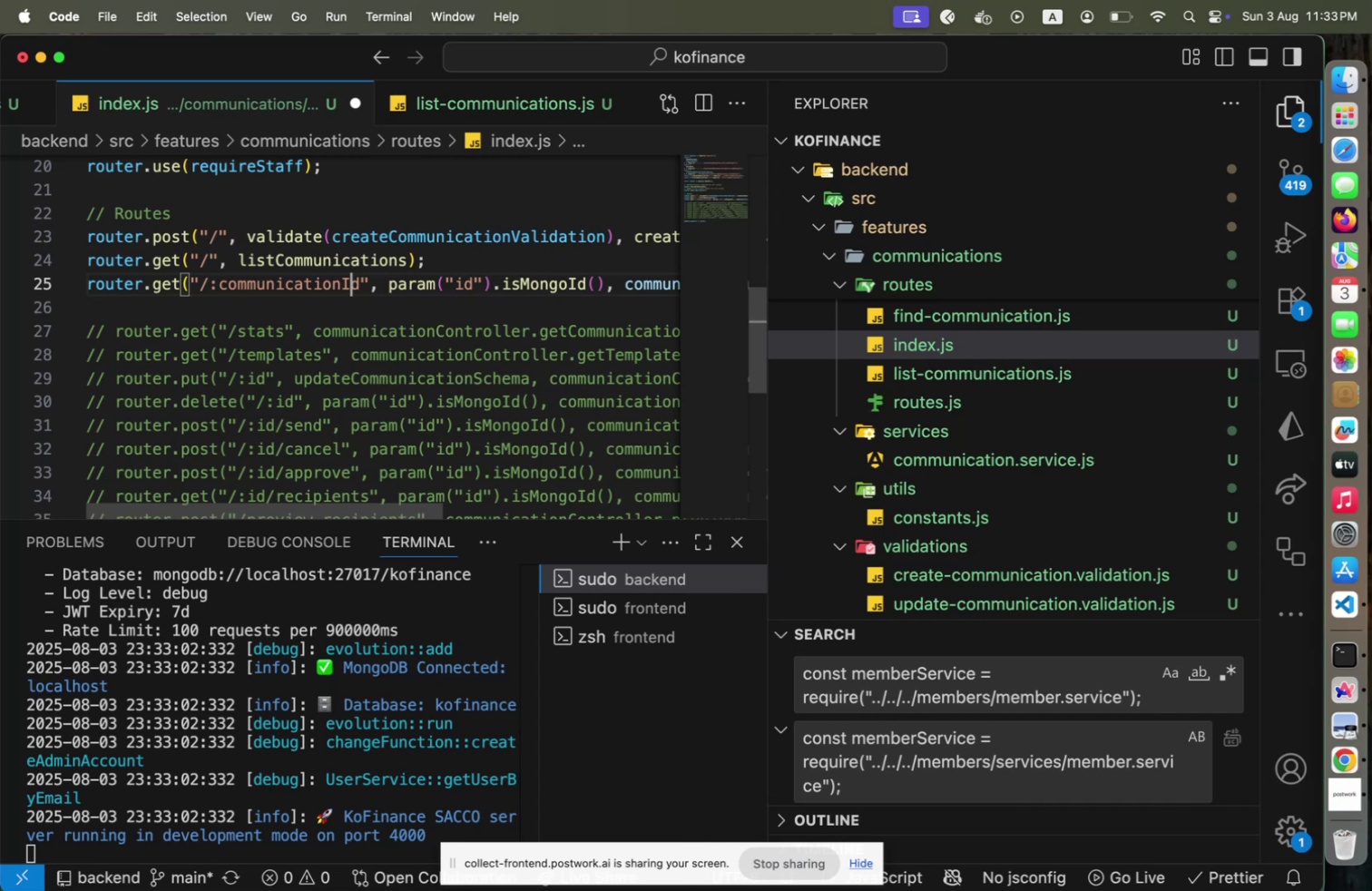 
hold_key(key=ArrowRight, duration=0.67)
 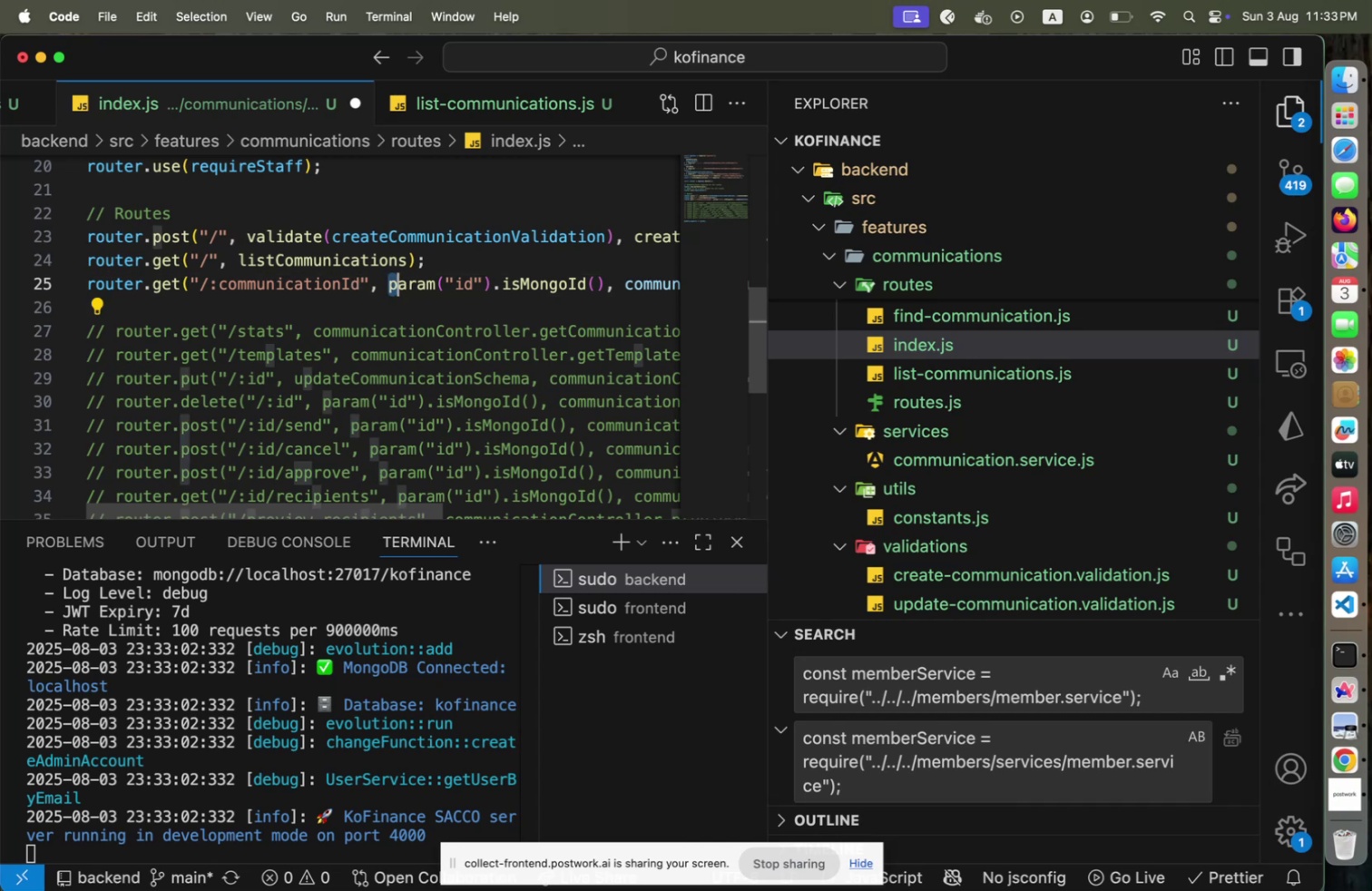 
hold_key(key=ArrowRight, duration=1.51)
 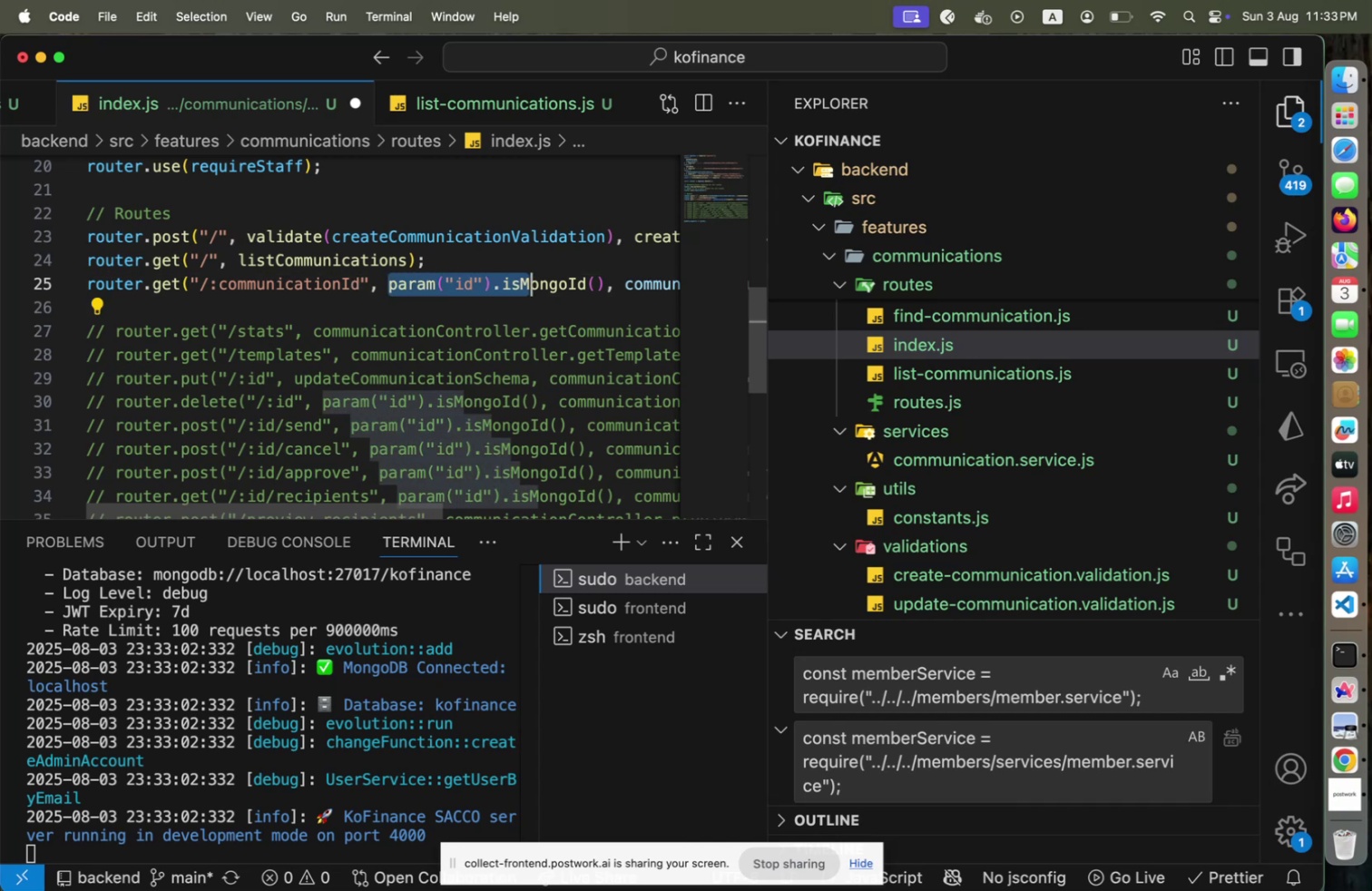 
hold_key(key=ArrowRight, duration=1.16)
 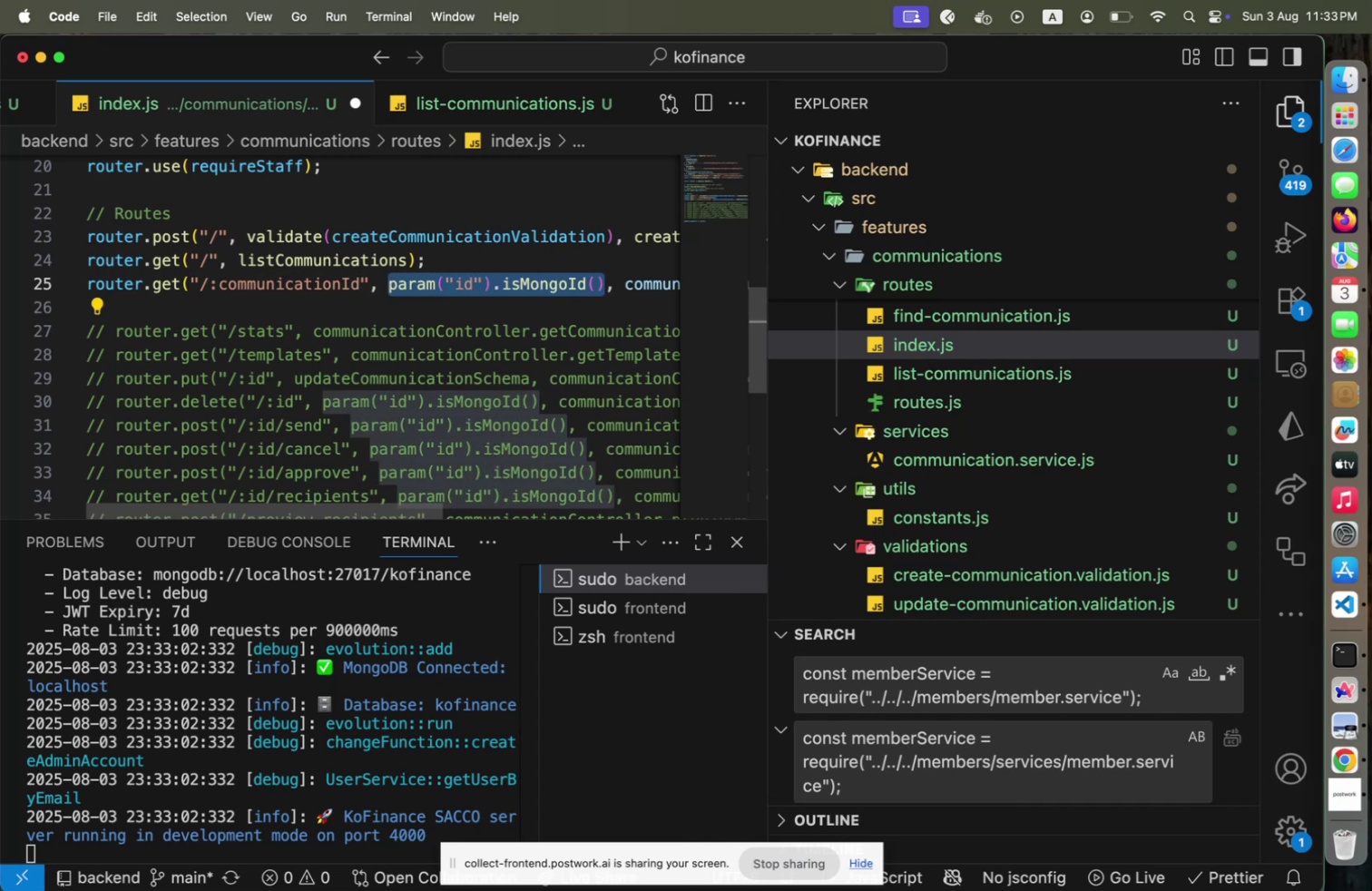 
key(Shift+ArrowRight)
 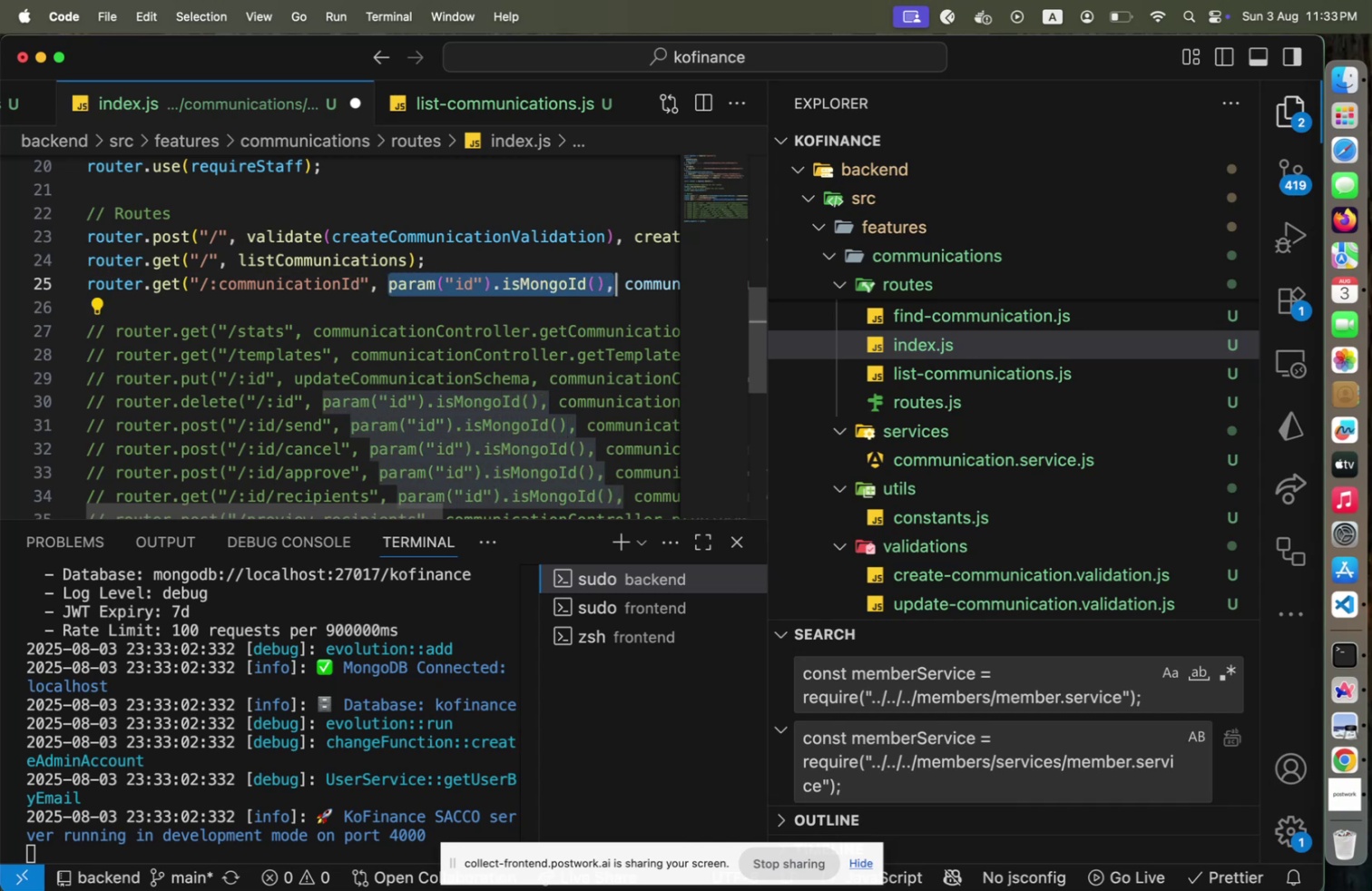 
key(Shift+ArrowRight)
 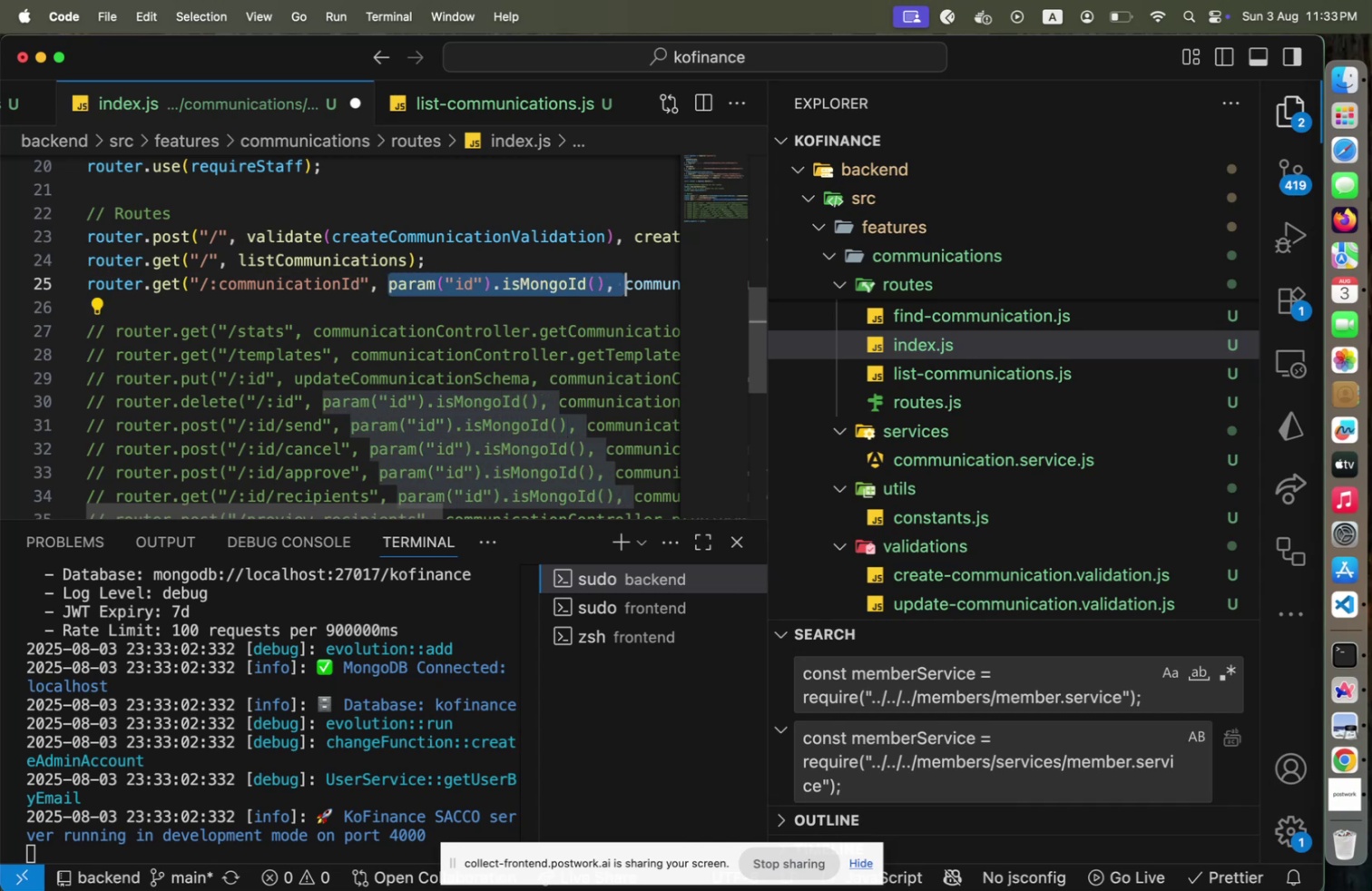 
key(Shift+ArrowLeft)
 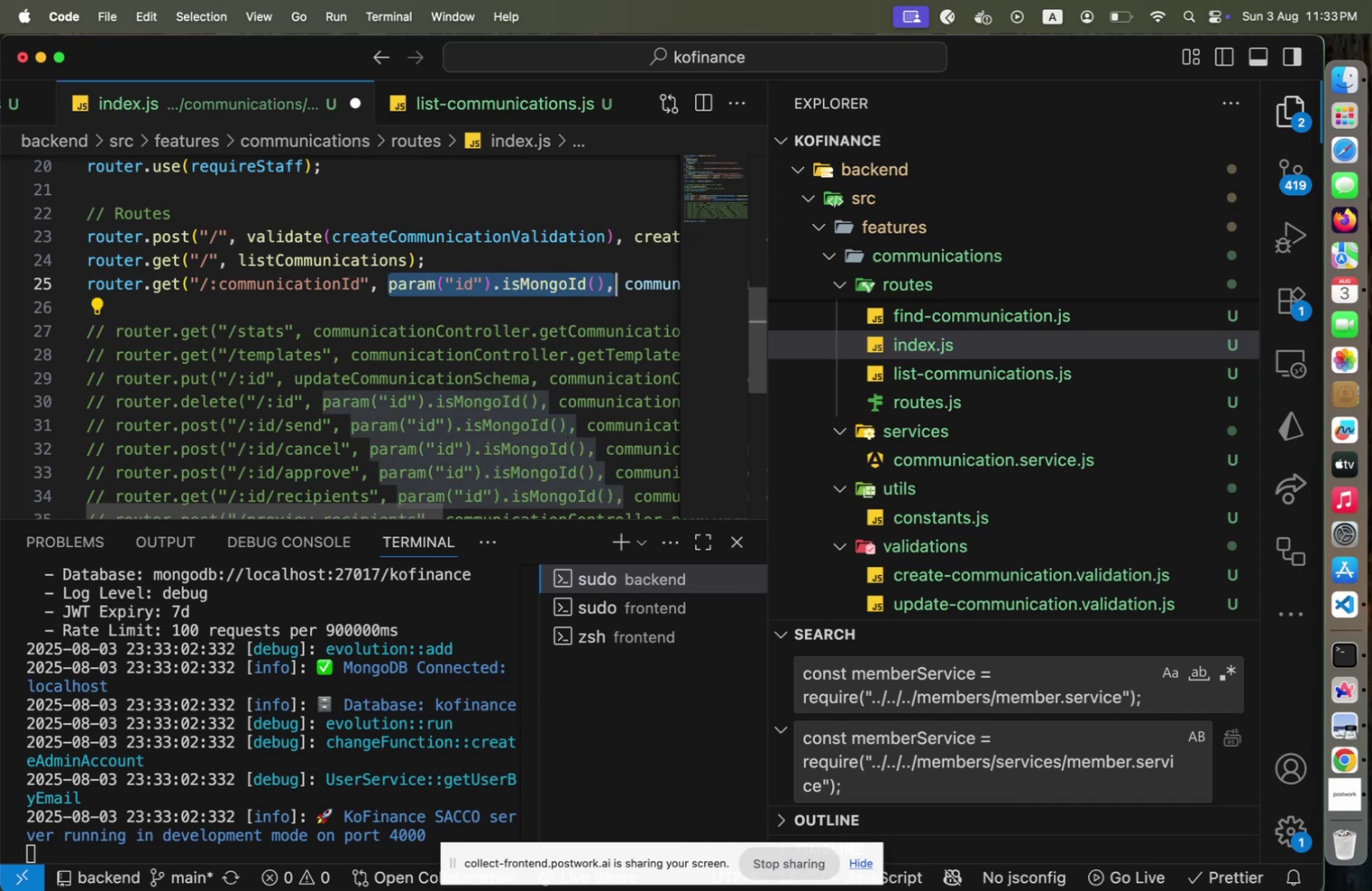 
key(ArrowLeft)
 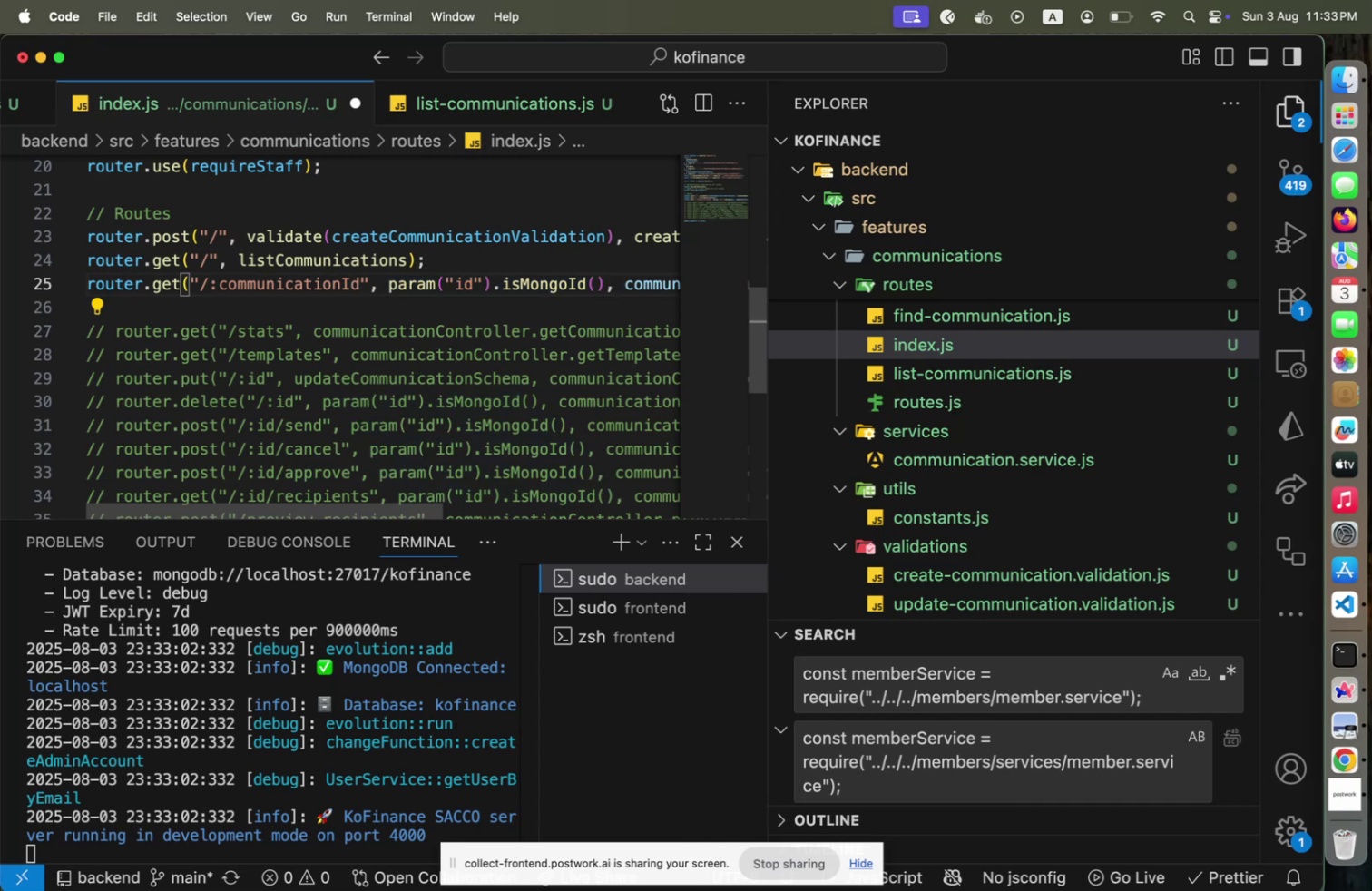 
type(valu)
key(Backspace)
type(idate)
 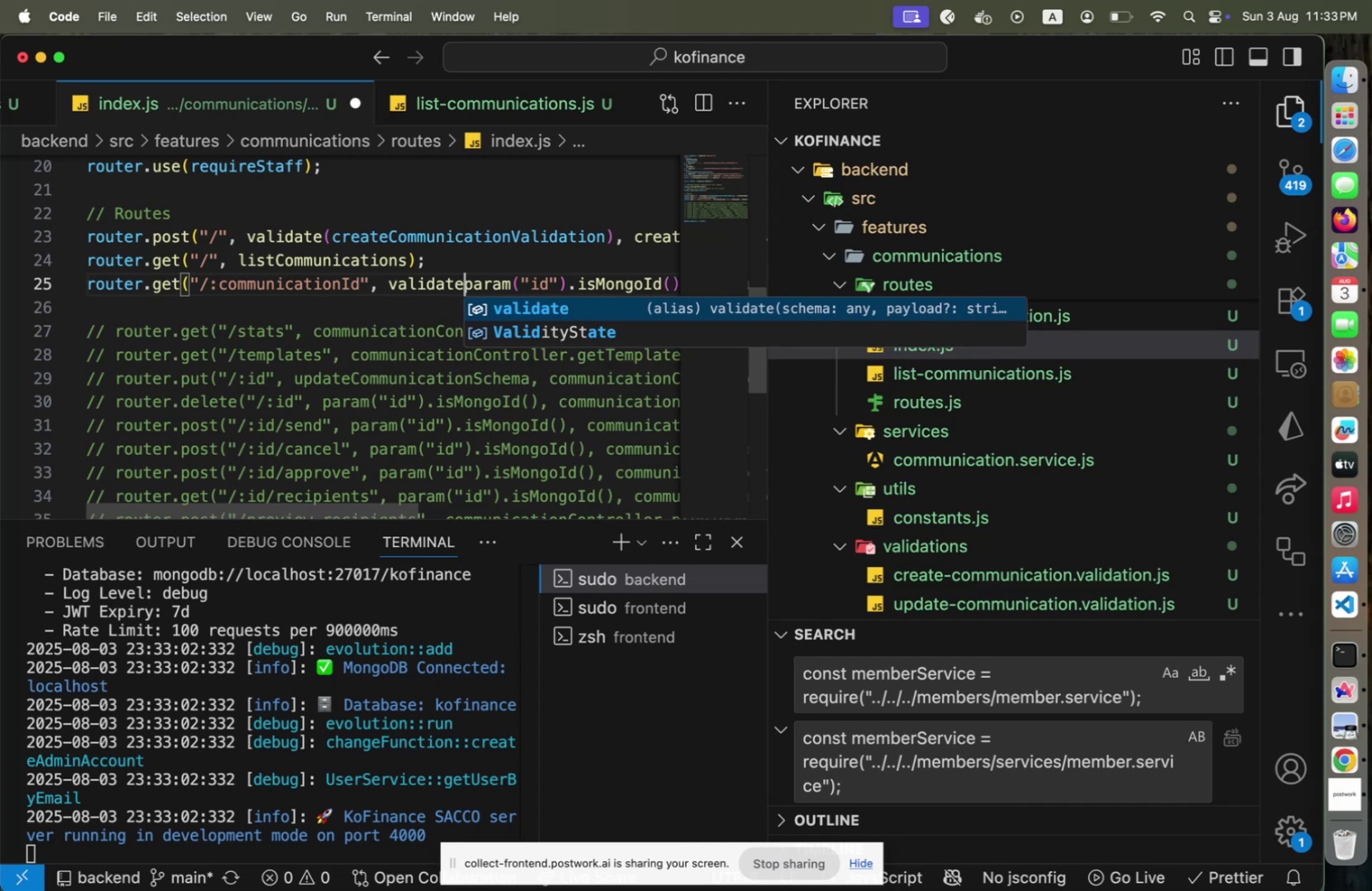 
hold_key(key=ShiftLeft, duration=2.87)
 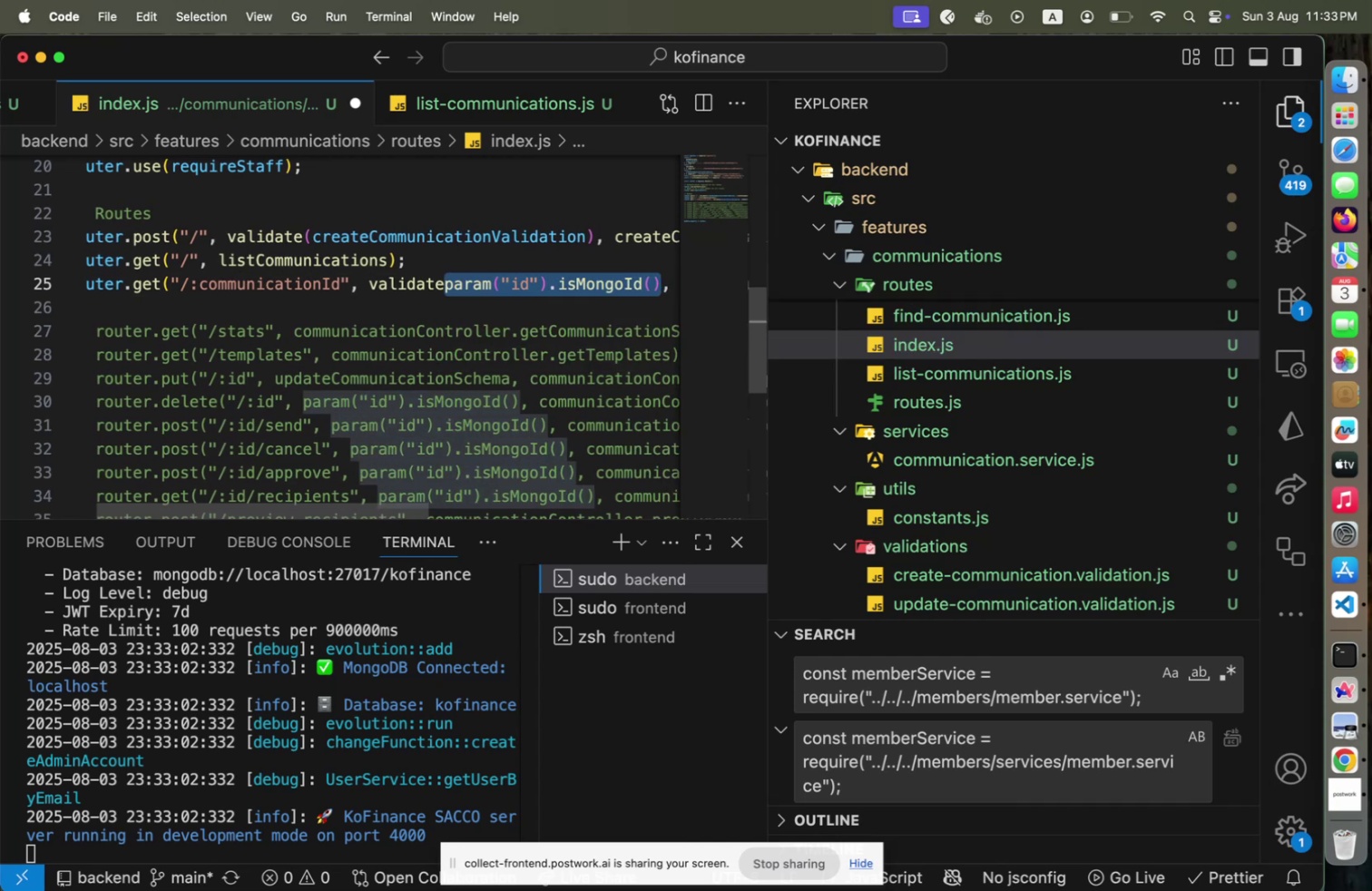 
hold_key(key=ArrowRight, duration=1.51)
 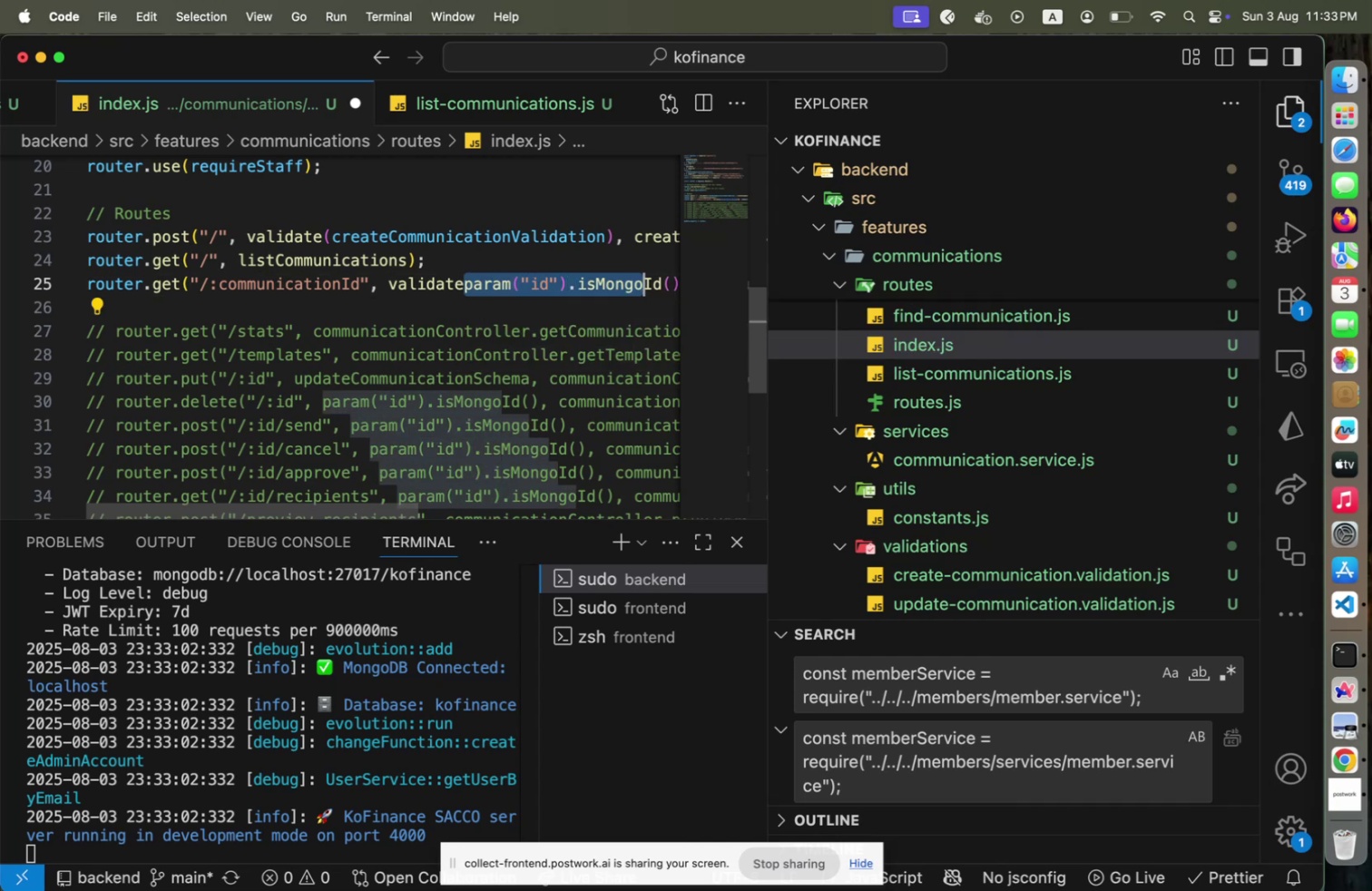 
hold_key(key=ArrowRight, duration=0.81)
 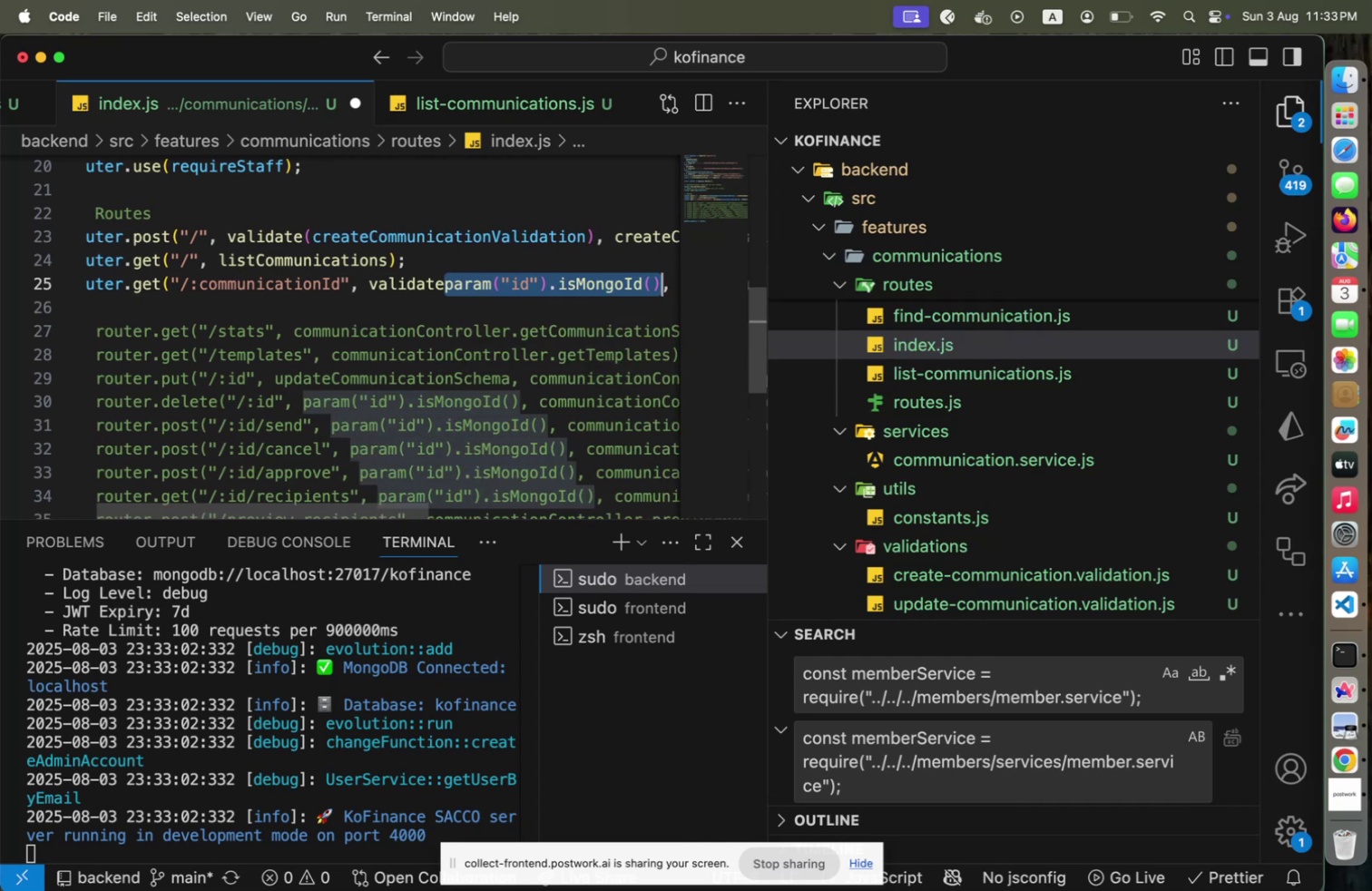 
key(Shift+9)
 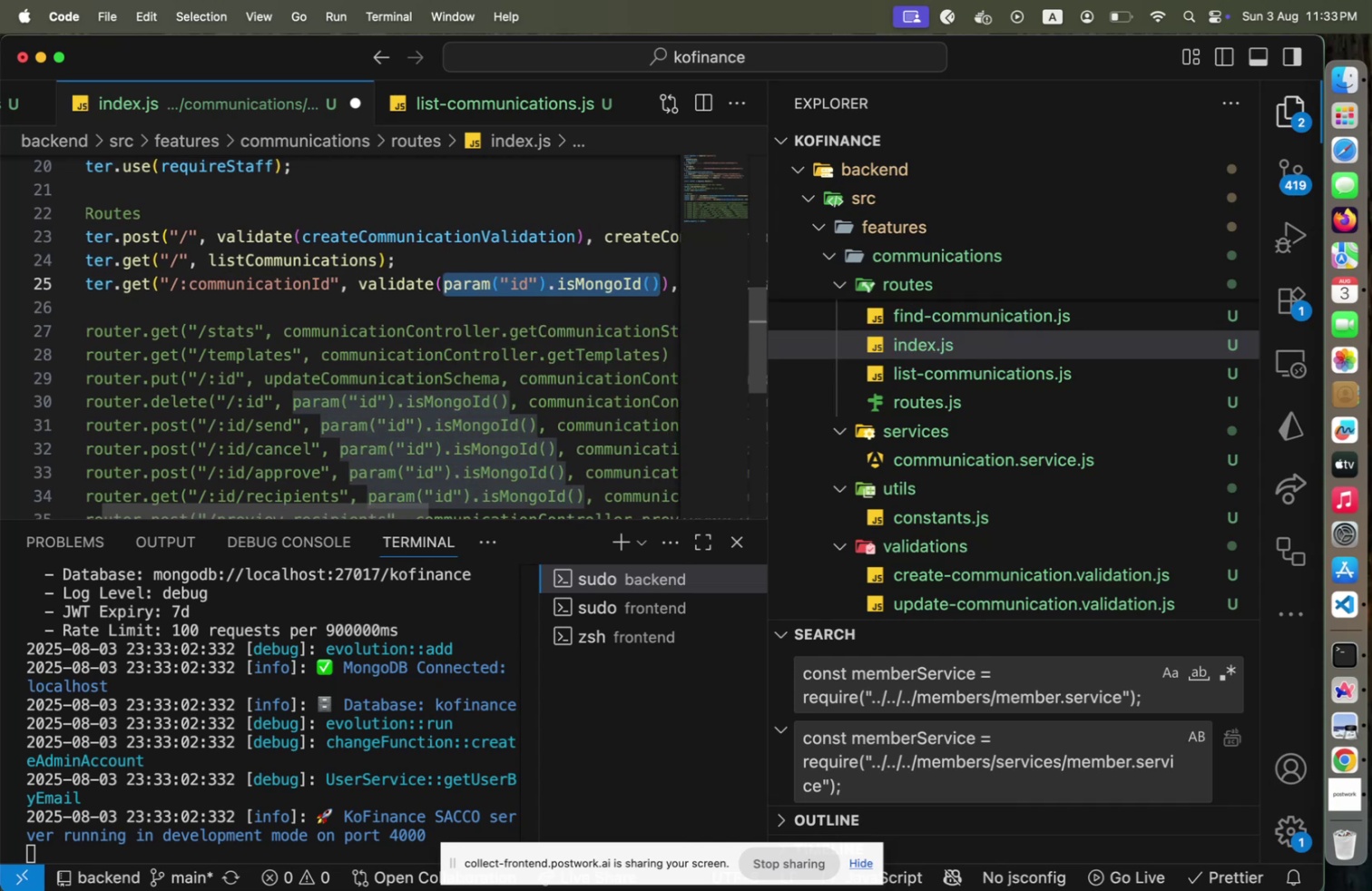 
hold_key(key=Backspace, duration=1.06)
 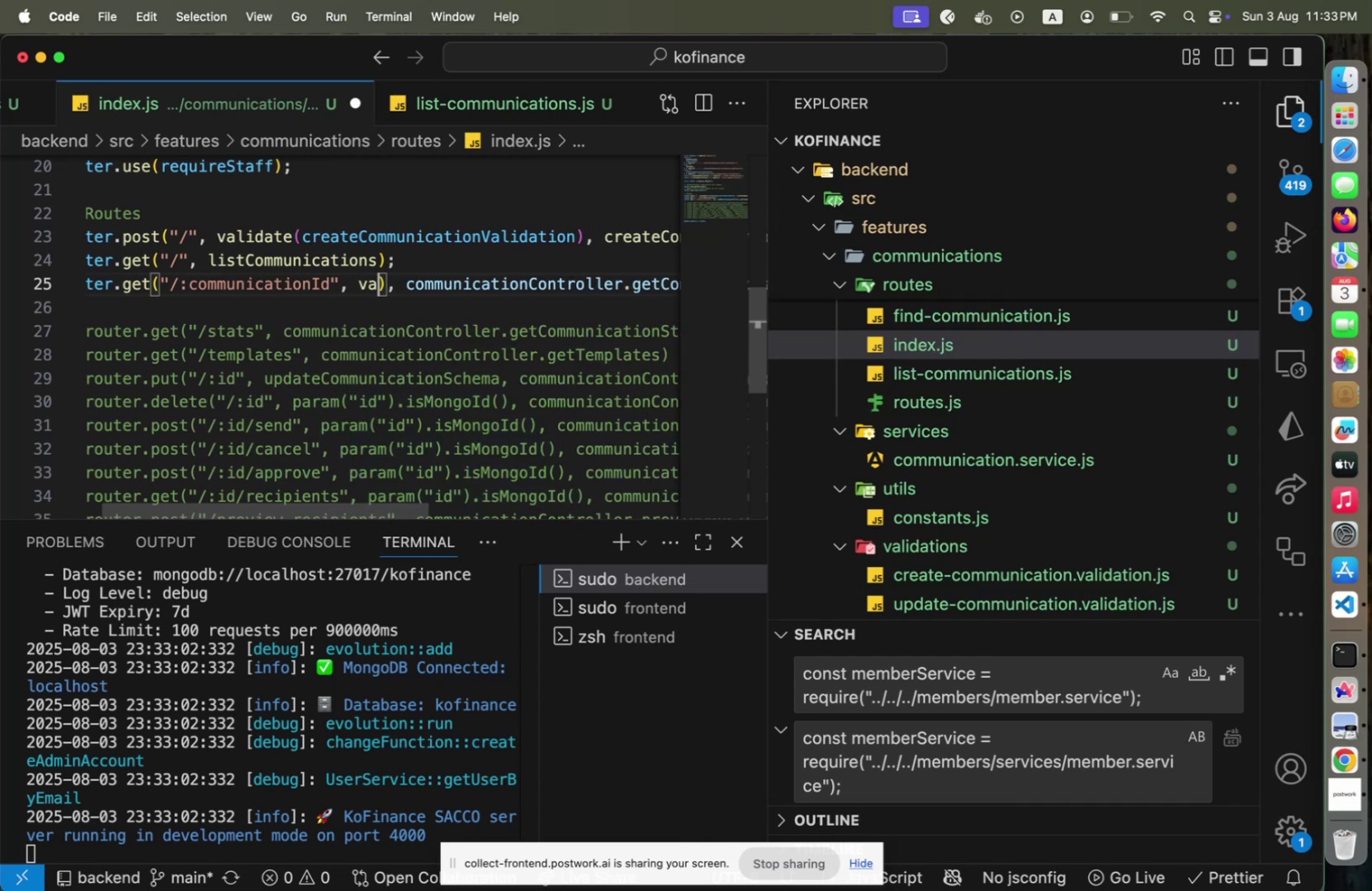 
key(Backspace)
 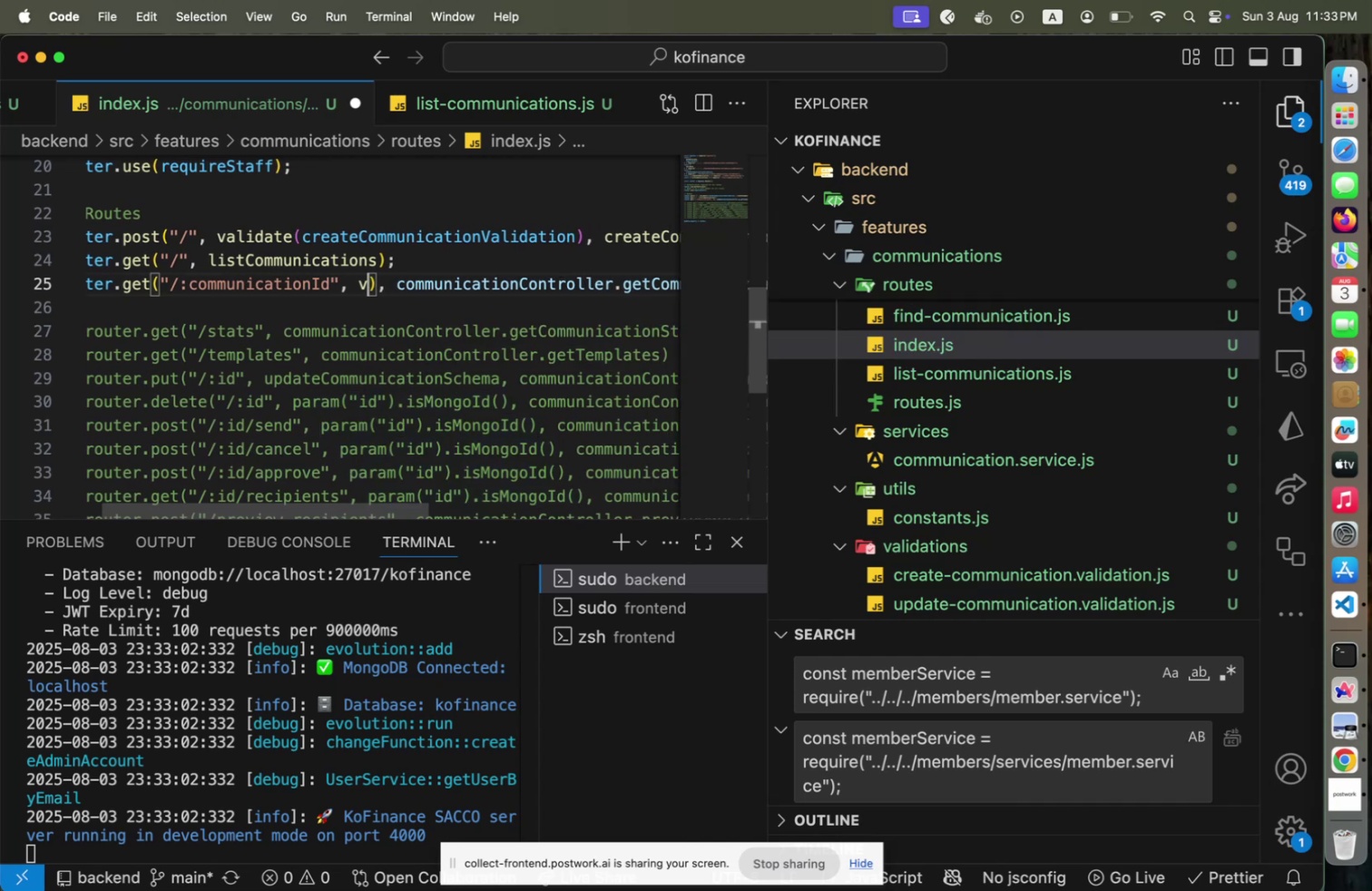 
key(Backspace)
 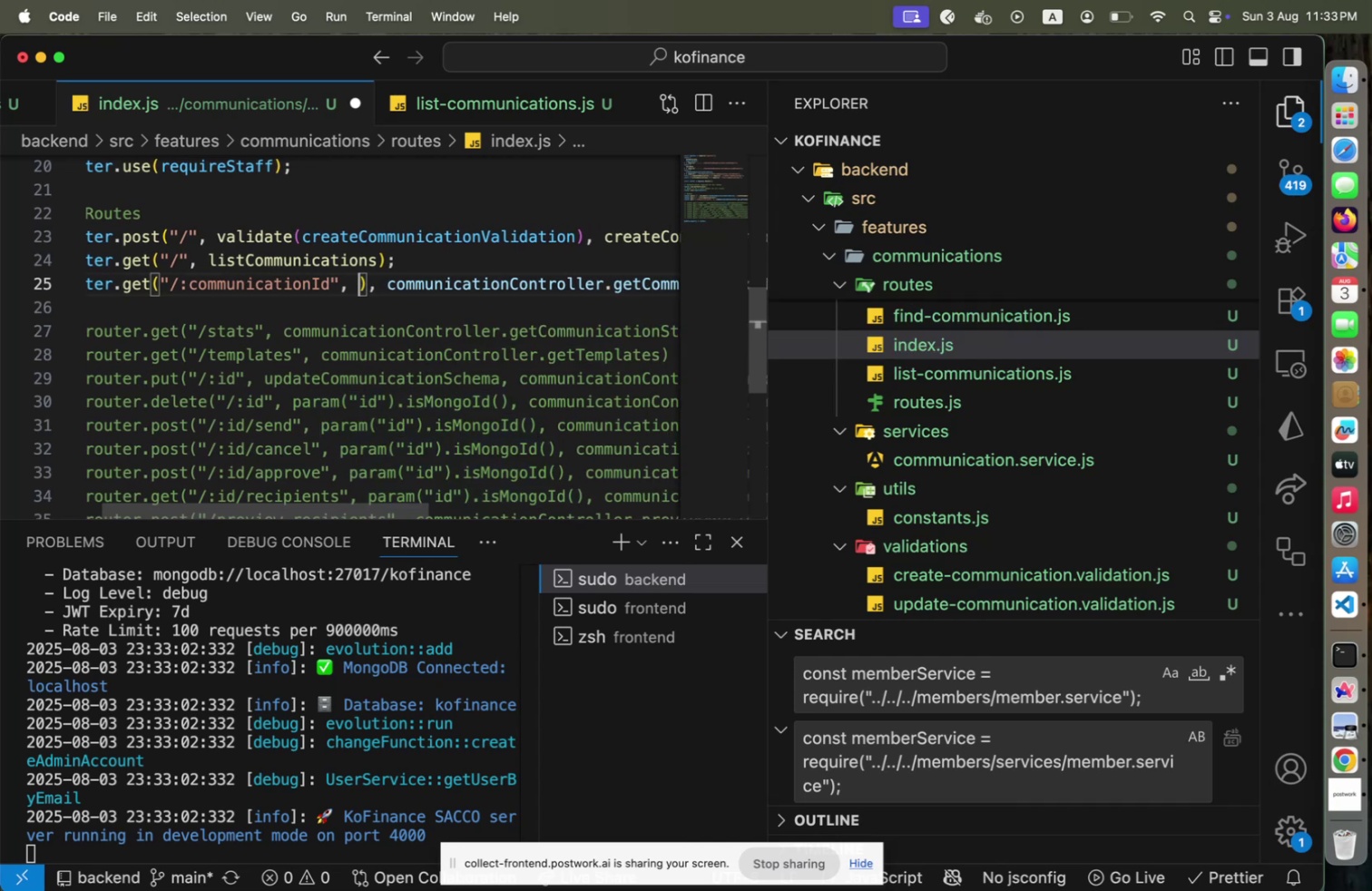 
key(Backspace)
 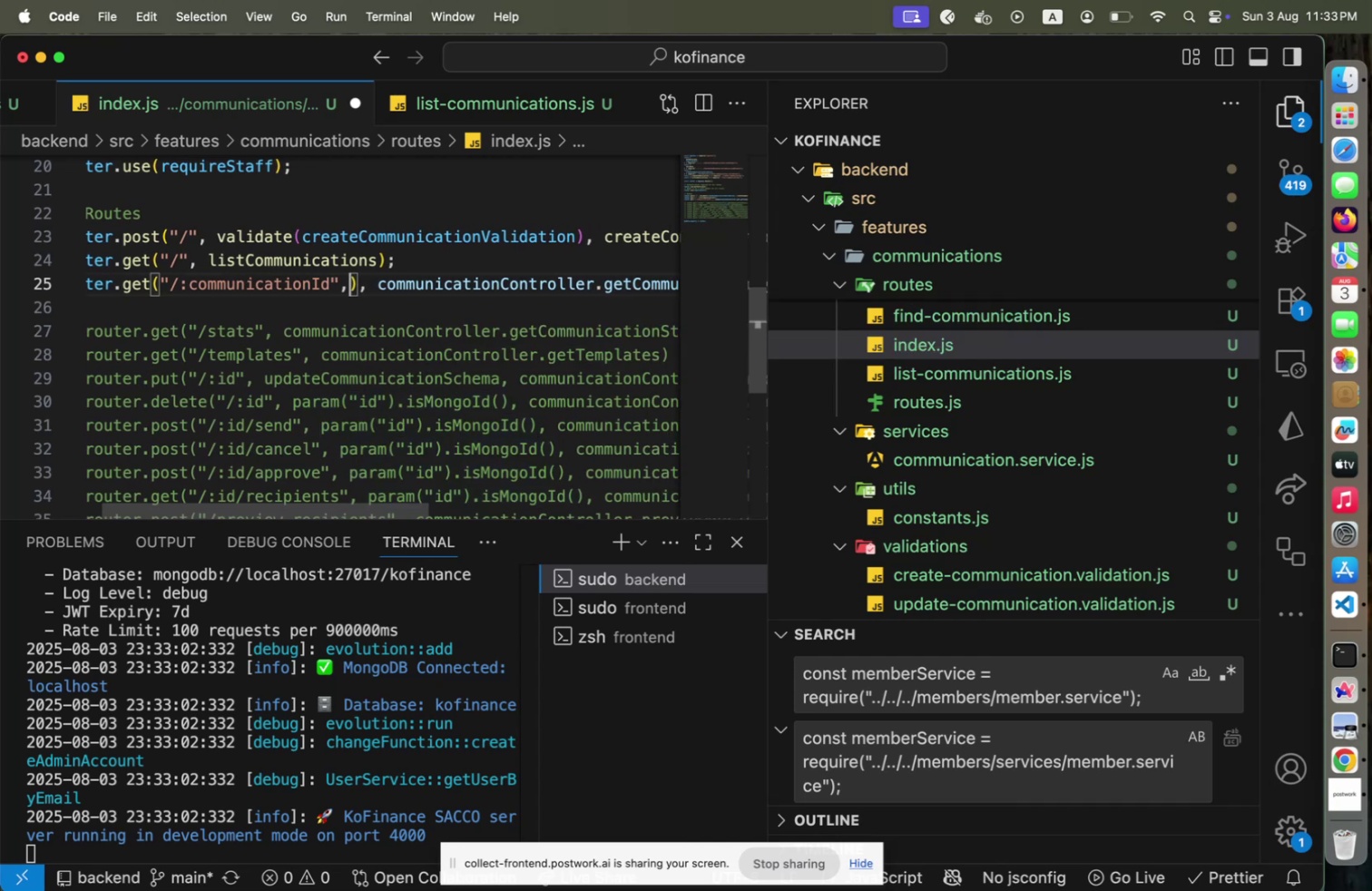 
key(Backspace)
 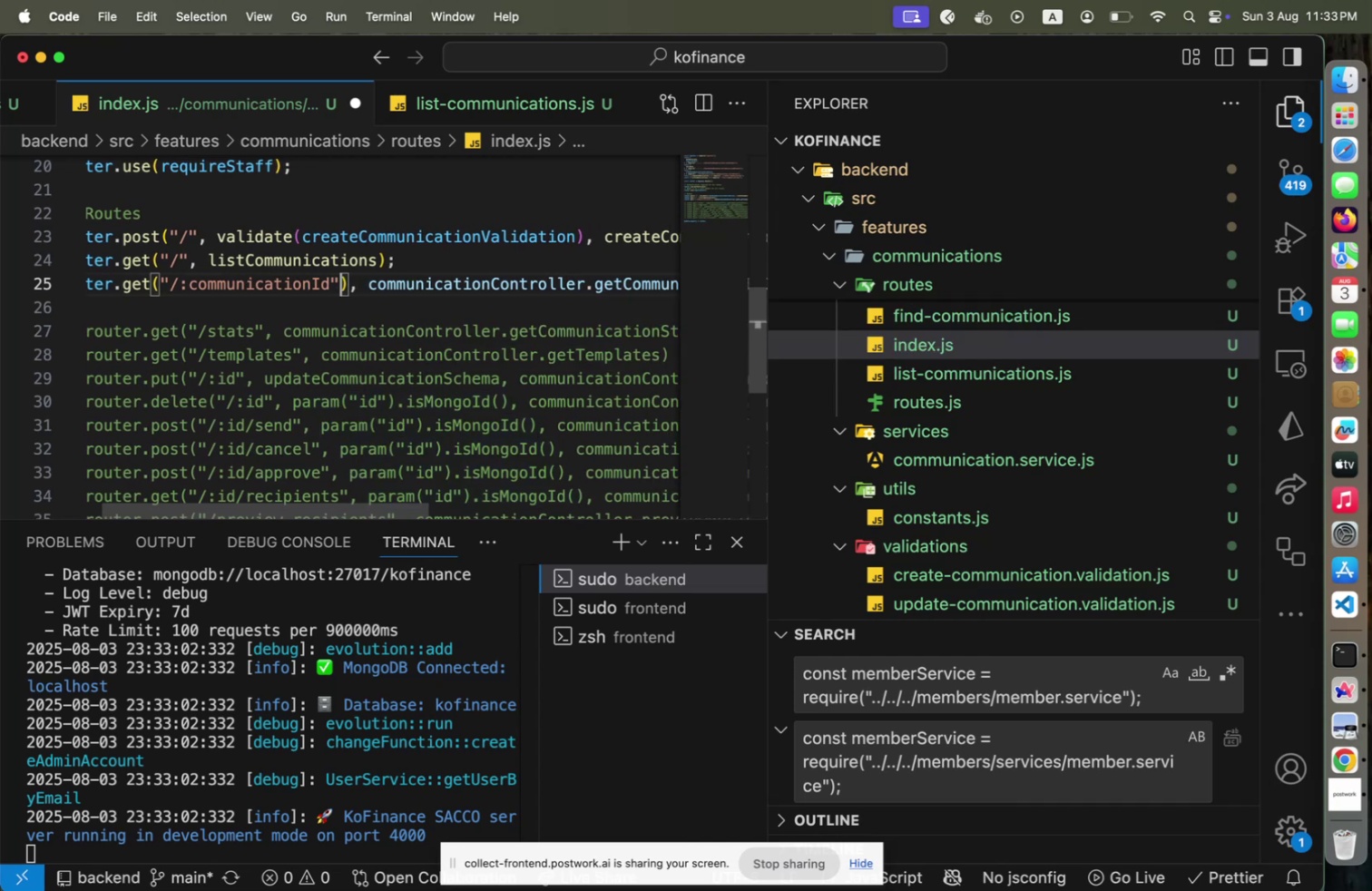 
key(Shift+ArrowRight)
 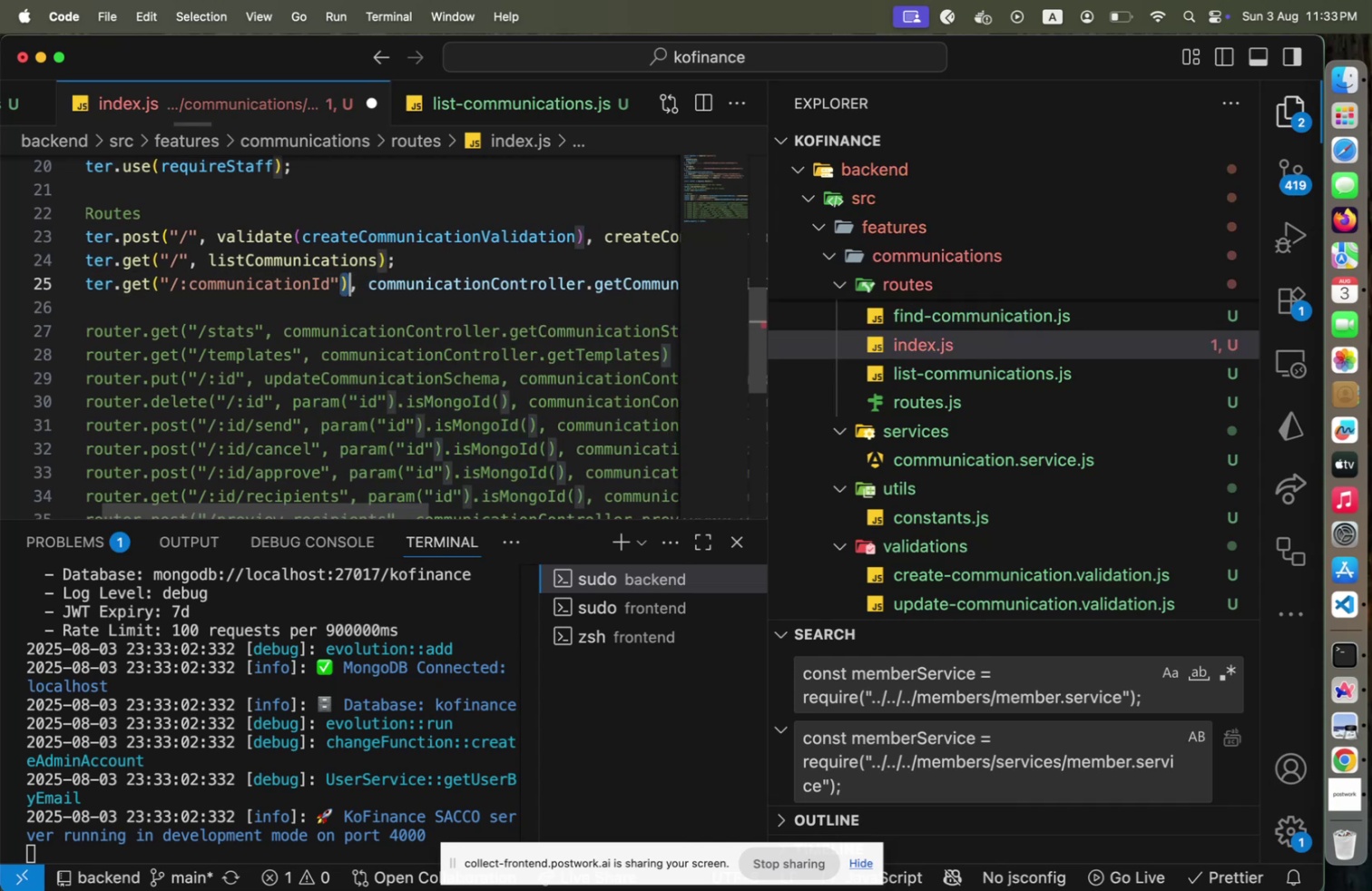 
key(Shift+ArrowRight)
 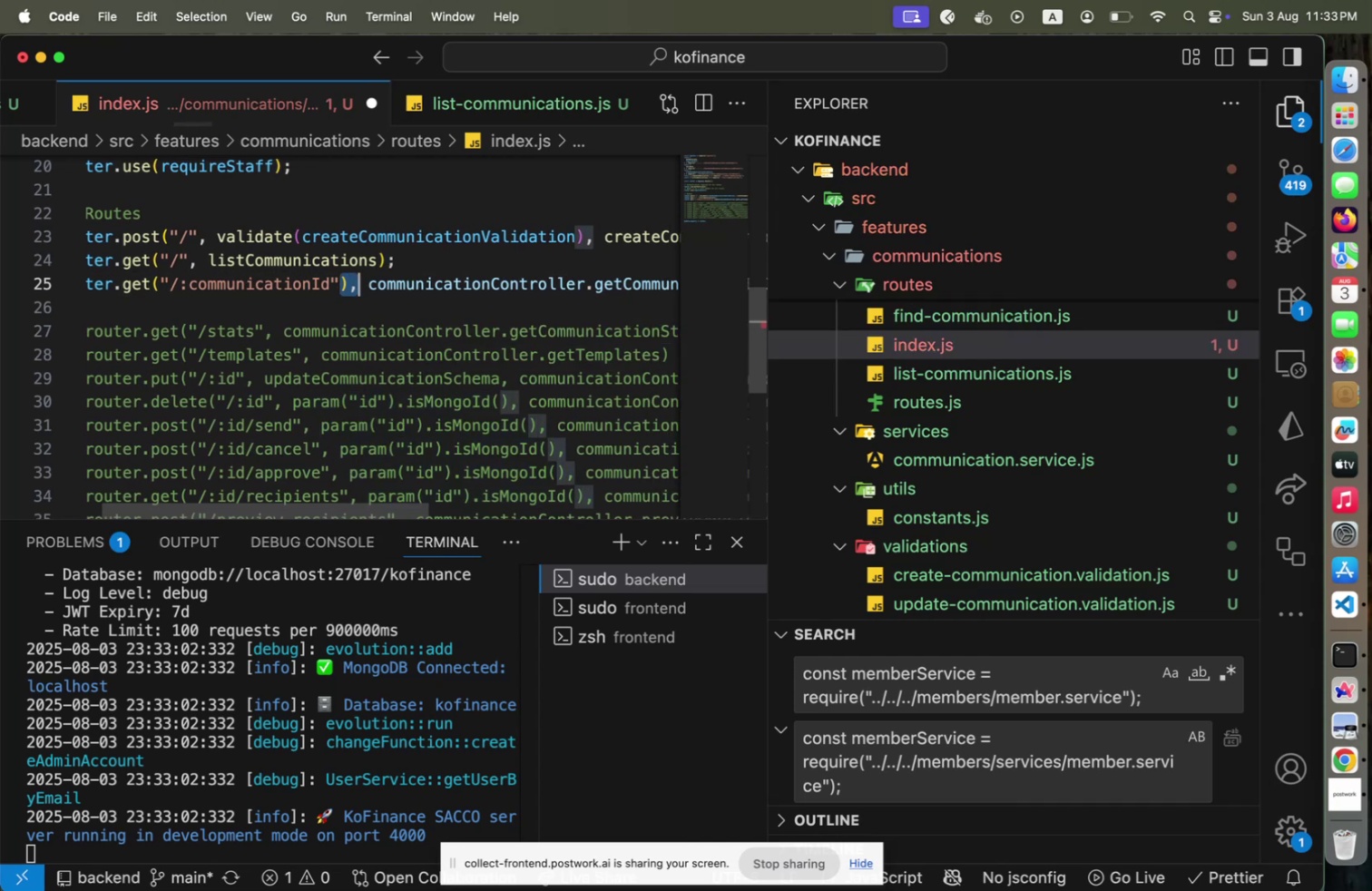 
key(Backspace)
 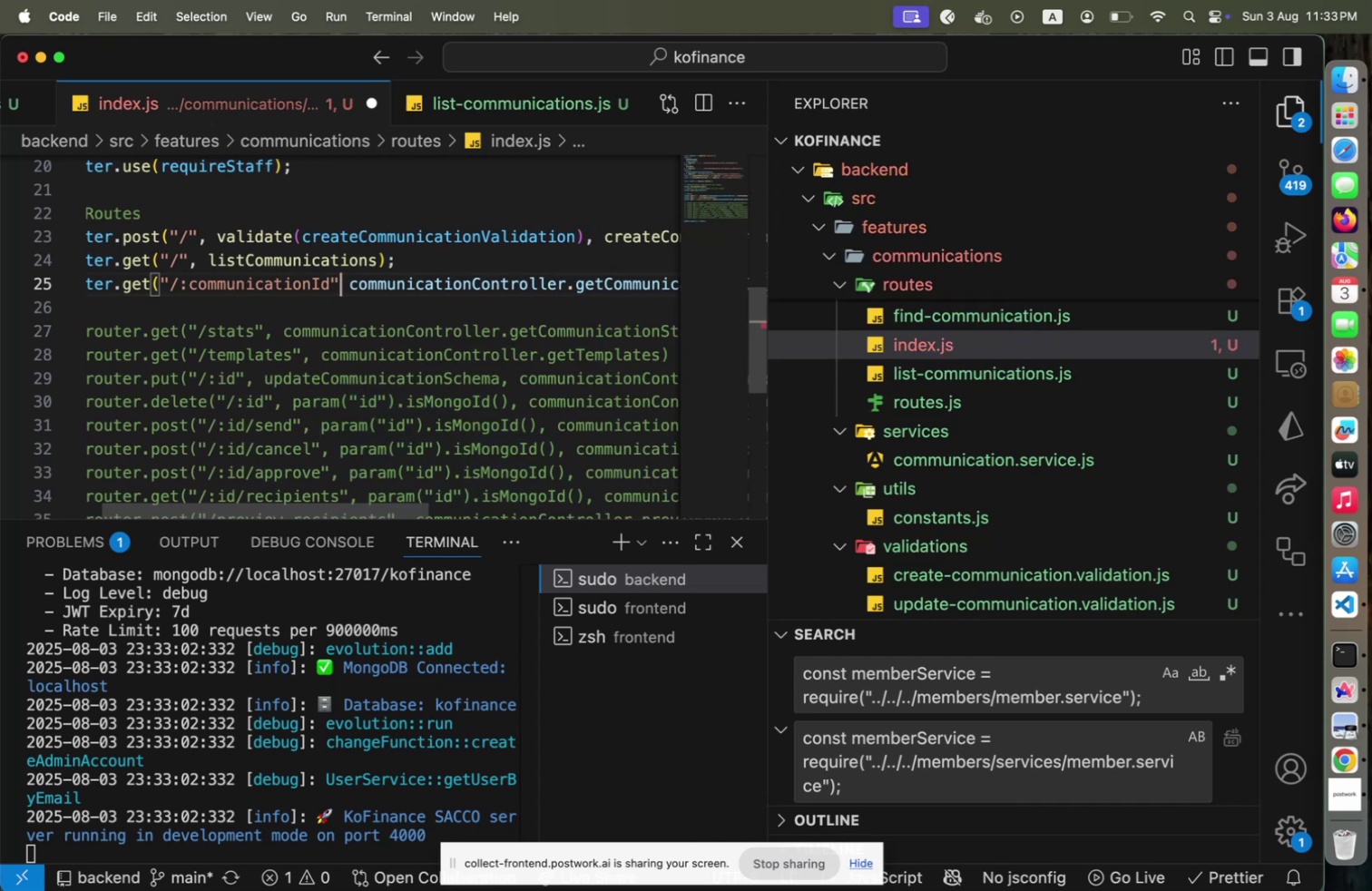 
key(Comma)
 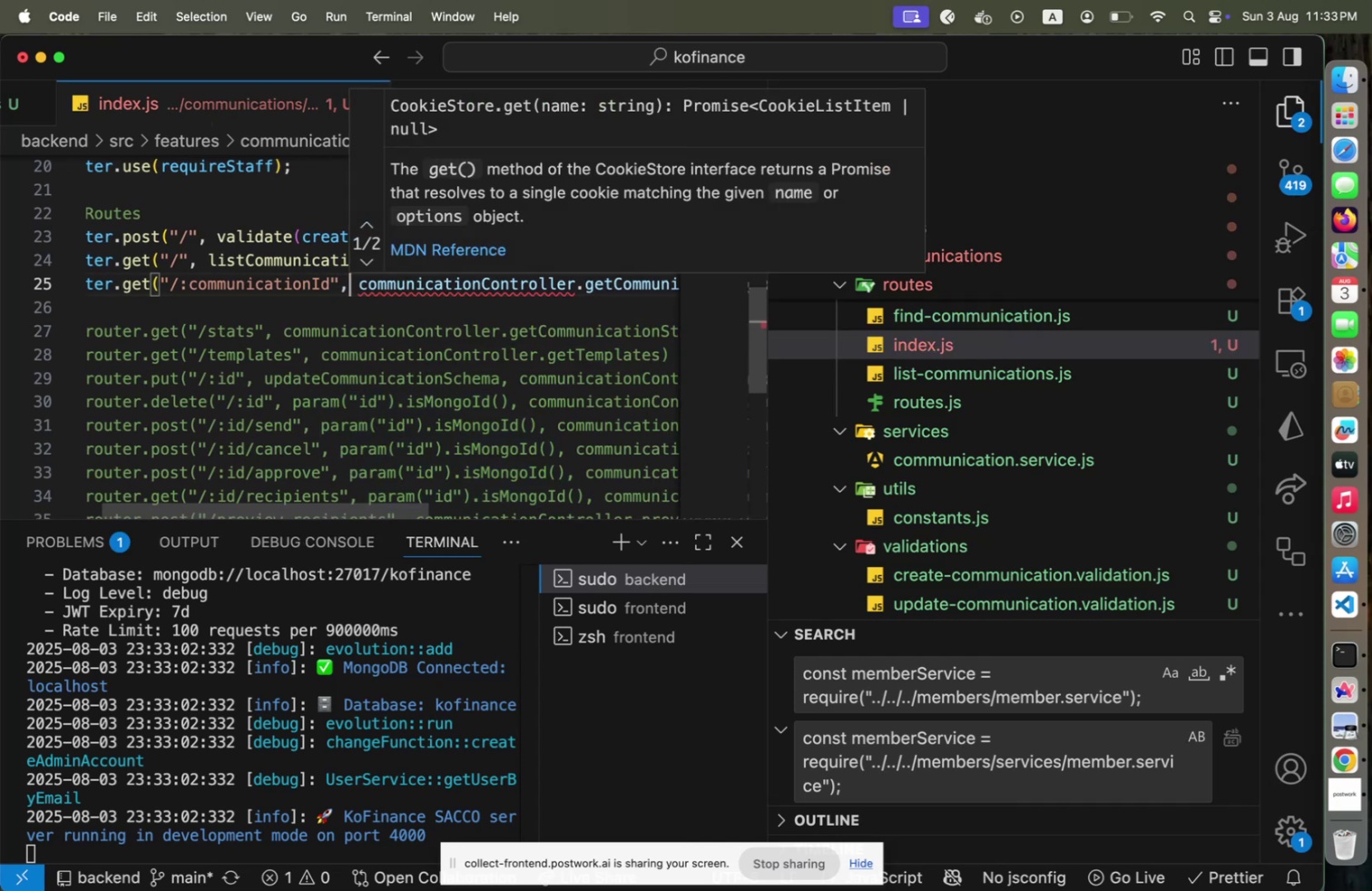 
hold_key(key=ArrowRight, duration=0.76)
 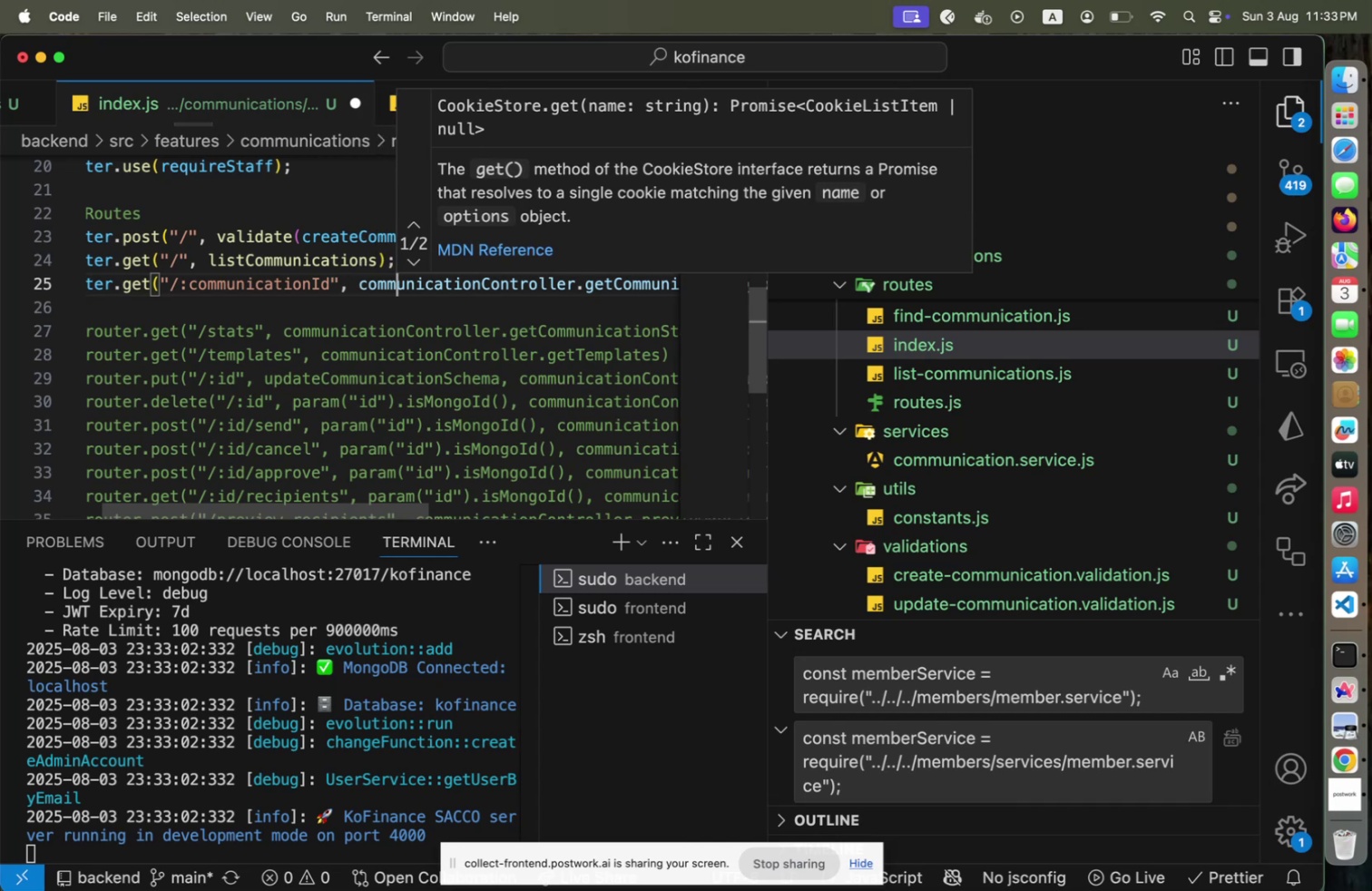 
key(ArrowLeft)
 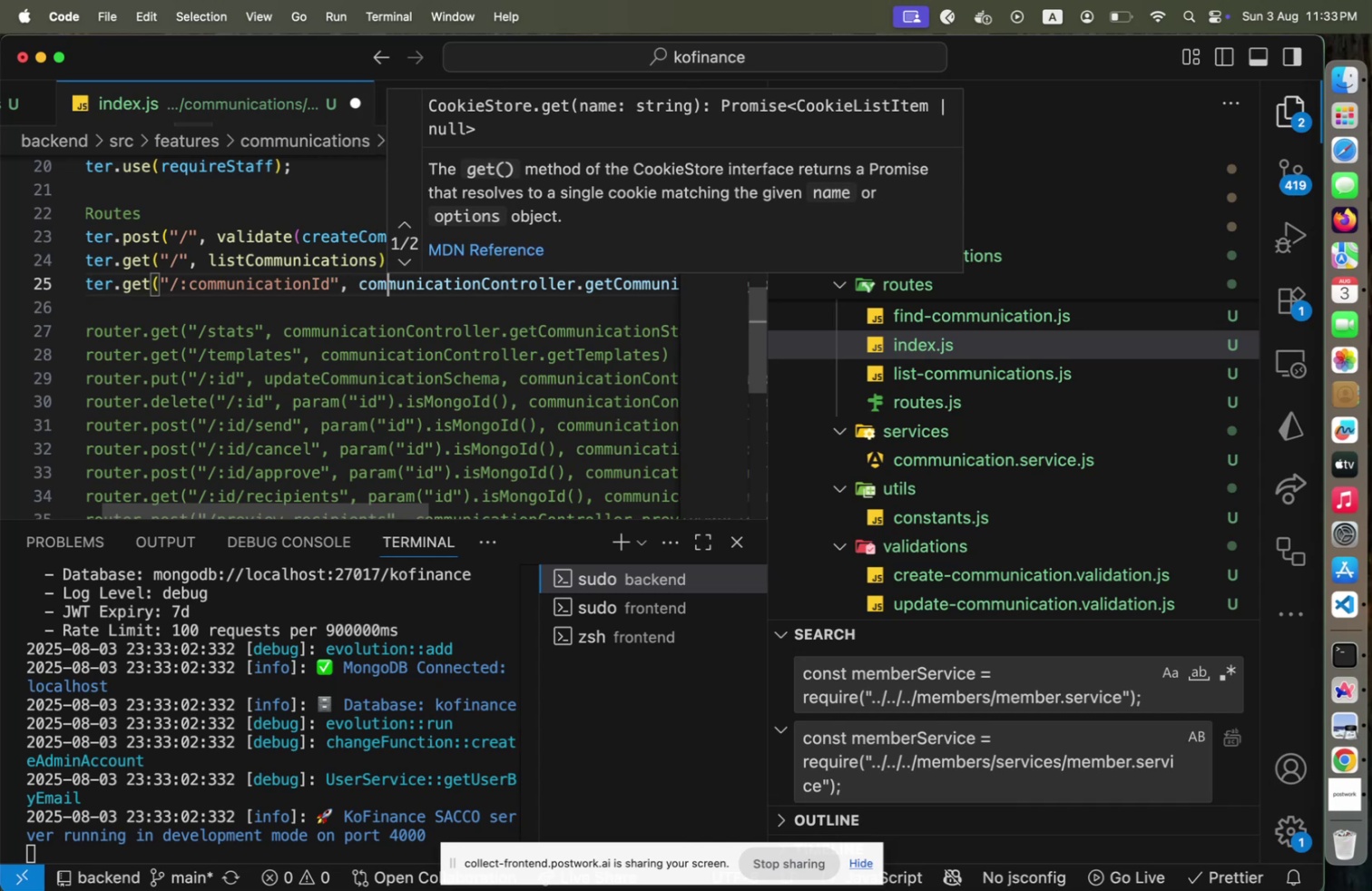 
key(ArrowLeft)
 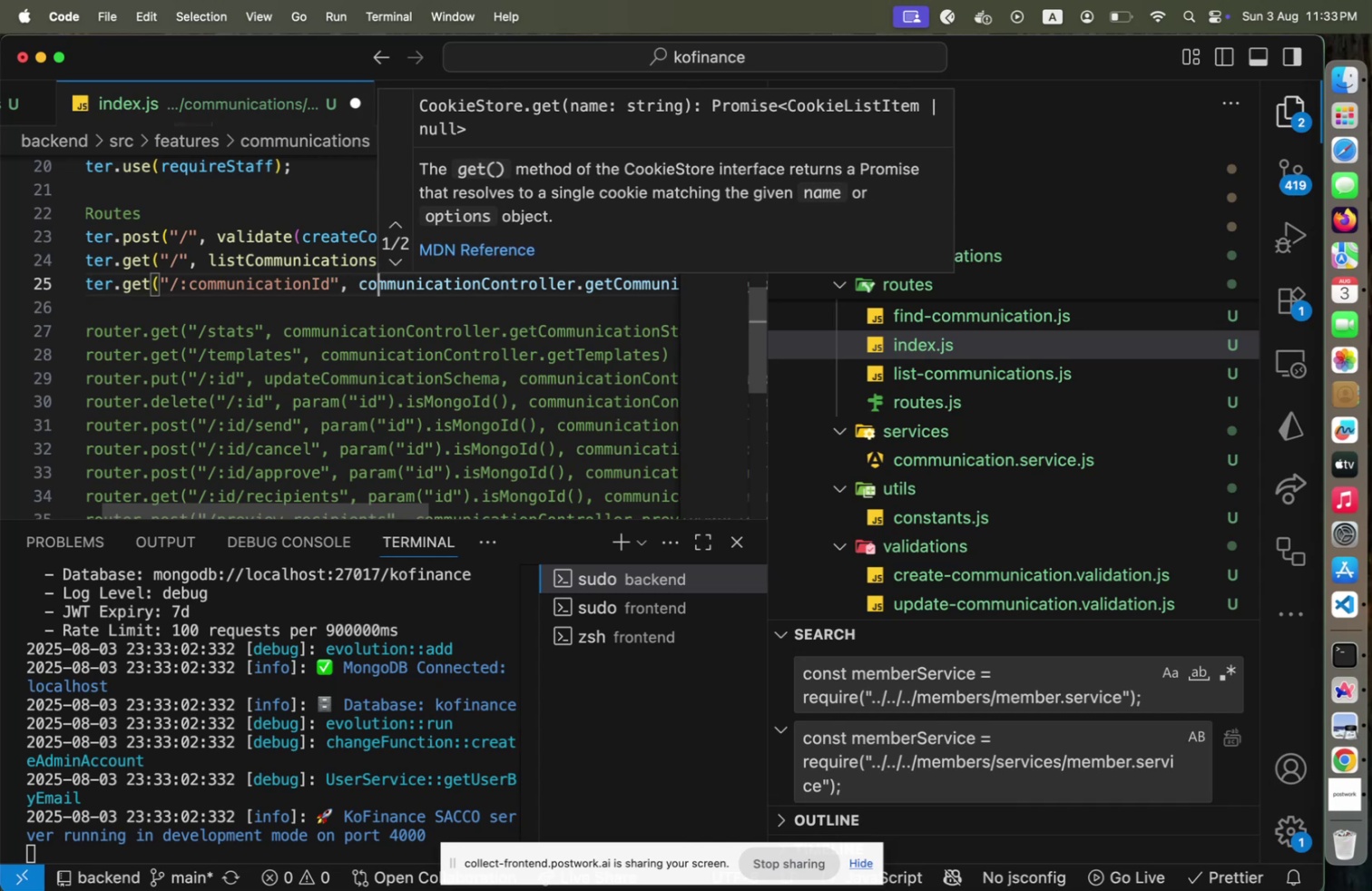 
key(ArrowLeft)
 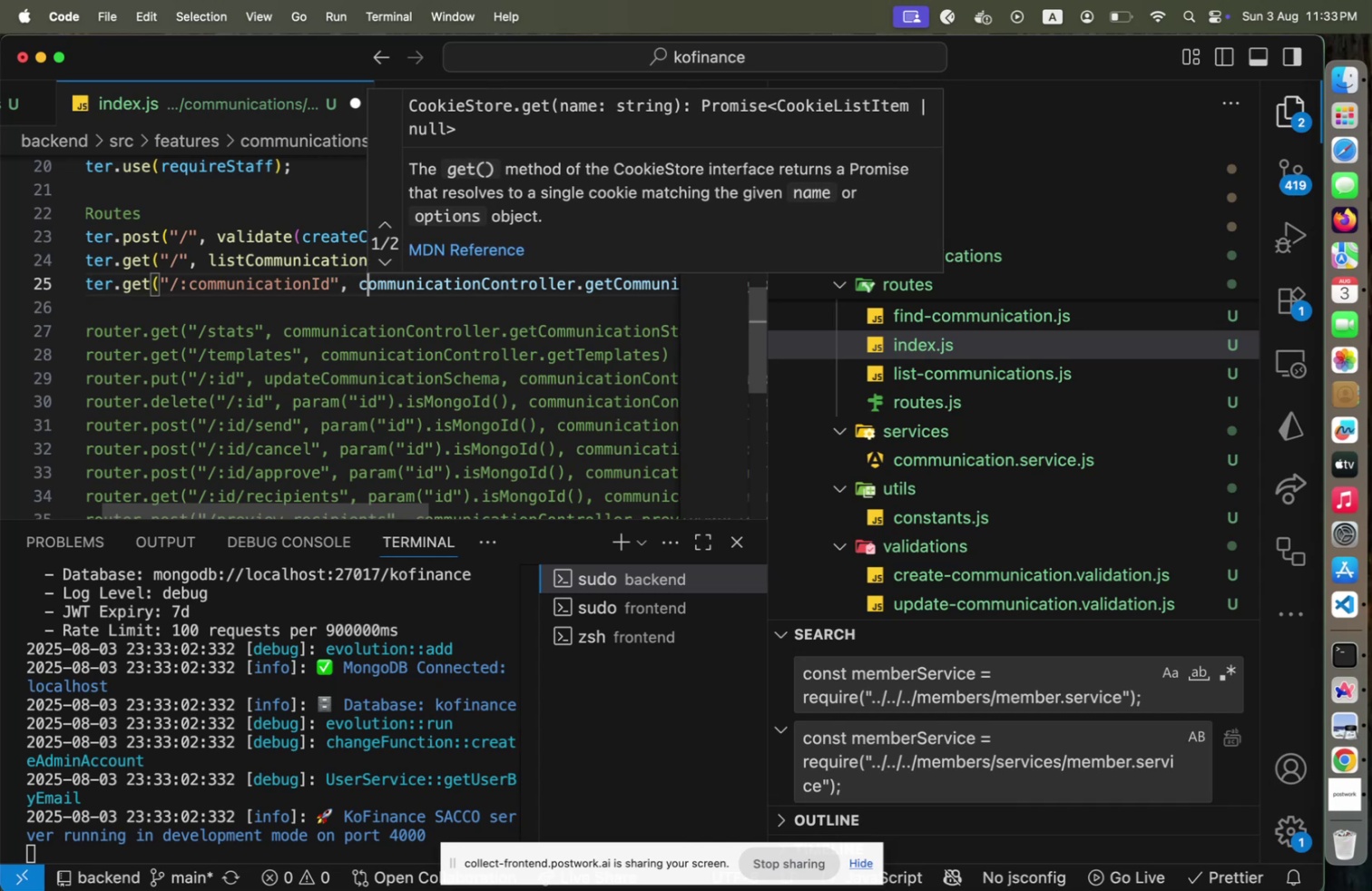 
key(ArrowLeft)
 